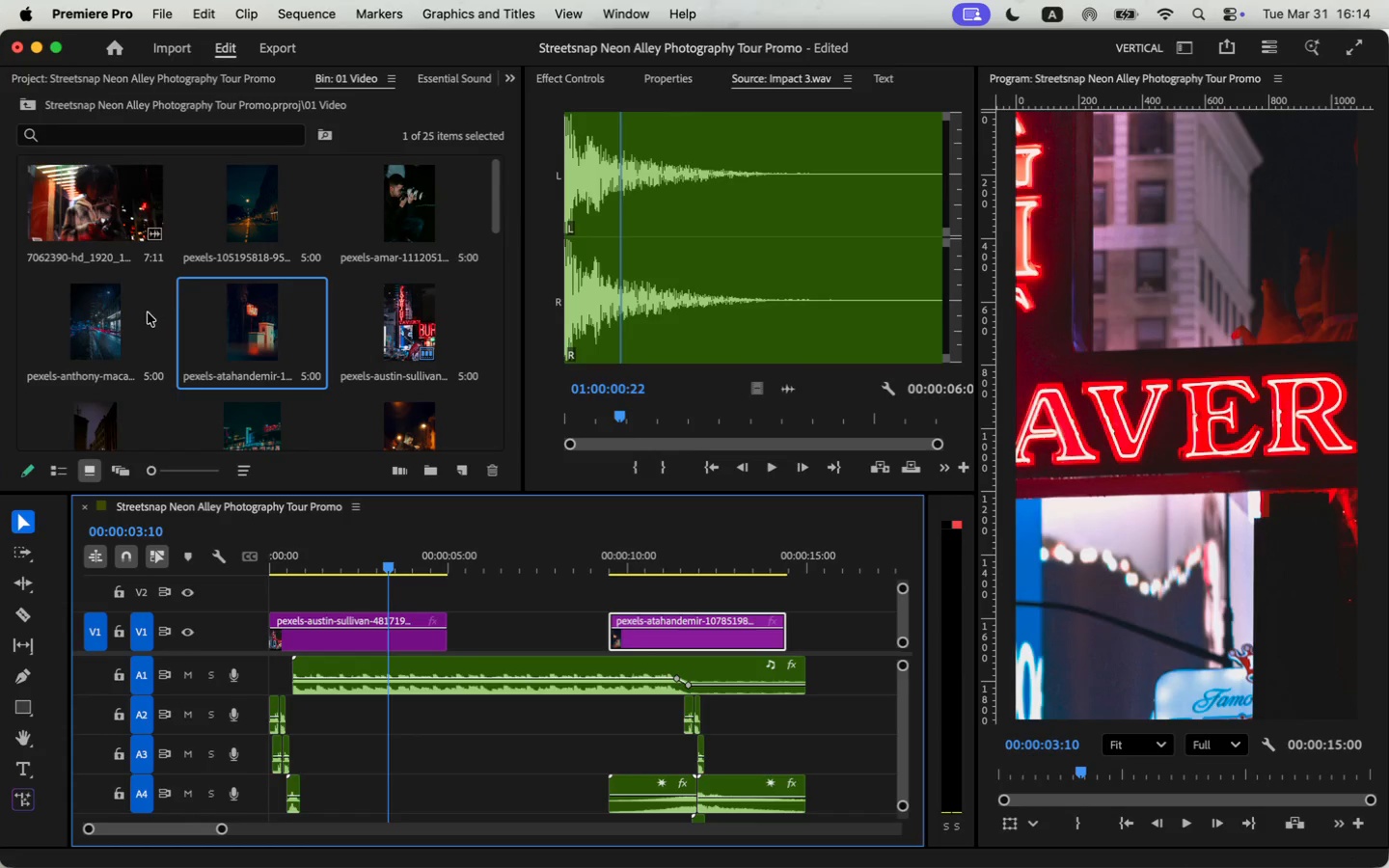 
left_click_drag(start_coordinate=[106, 325], to_coordinate=[443, 595])
 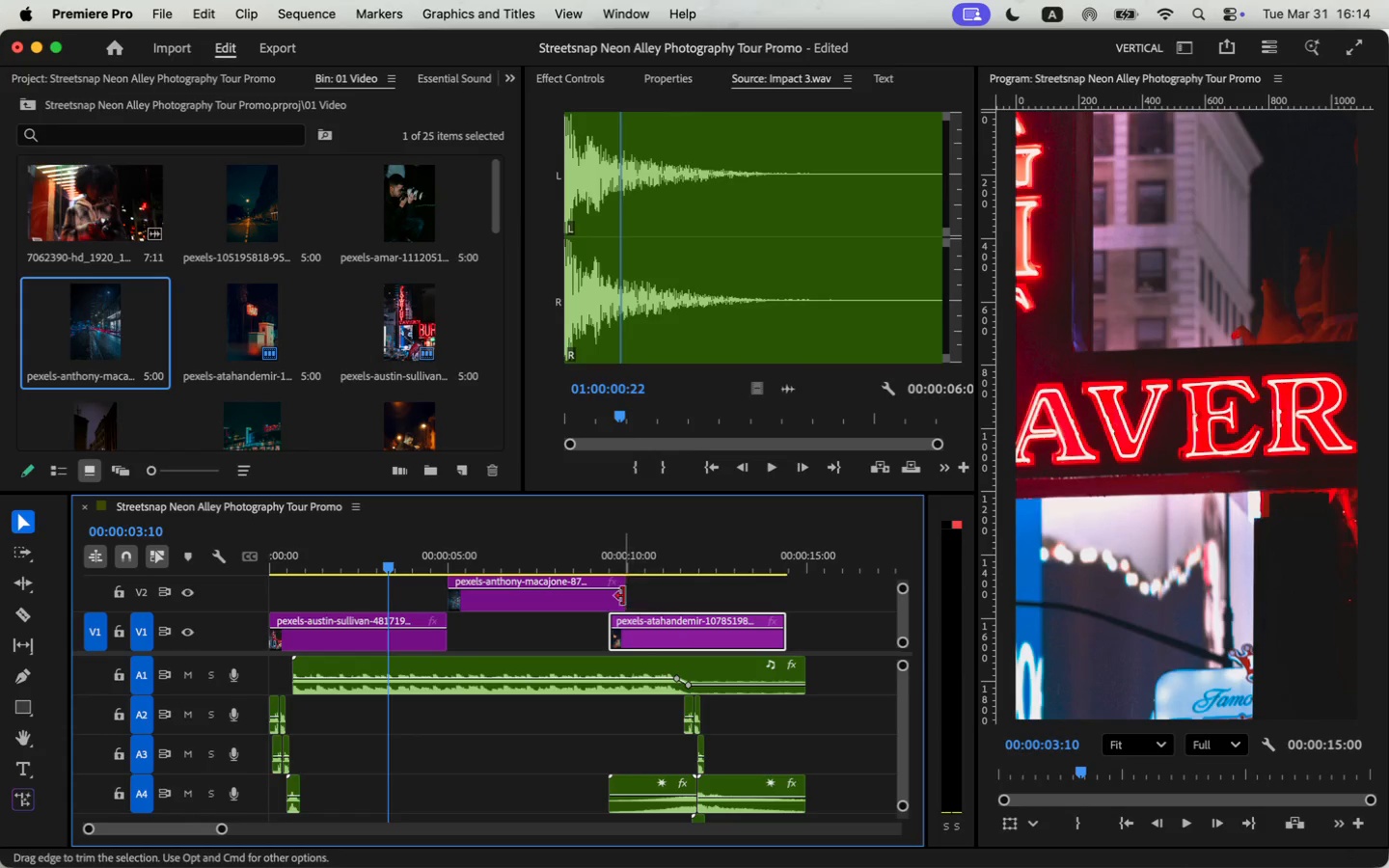 
left_click_drag(start_coordinate=[623, 596], to_coordinate=[601, 598])
 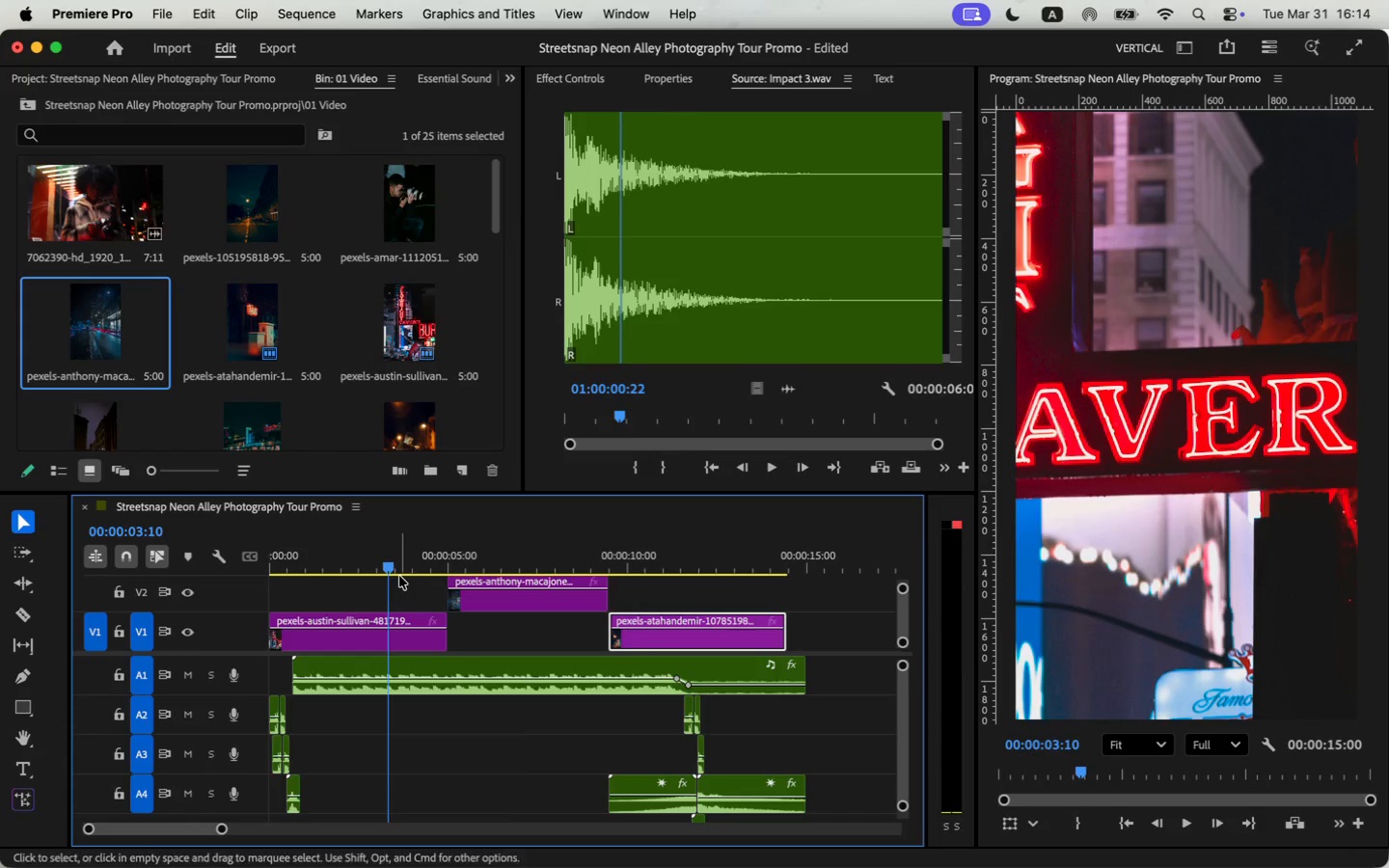 
left_click_drag(start_coordinate=[394, 569], to_coordinate=[232, 588])
 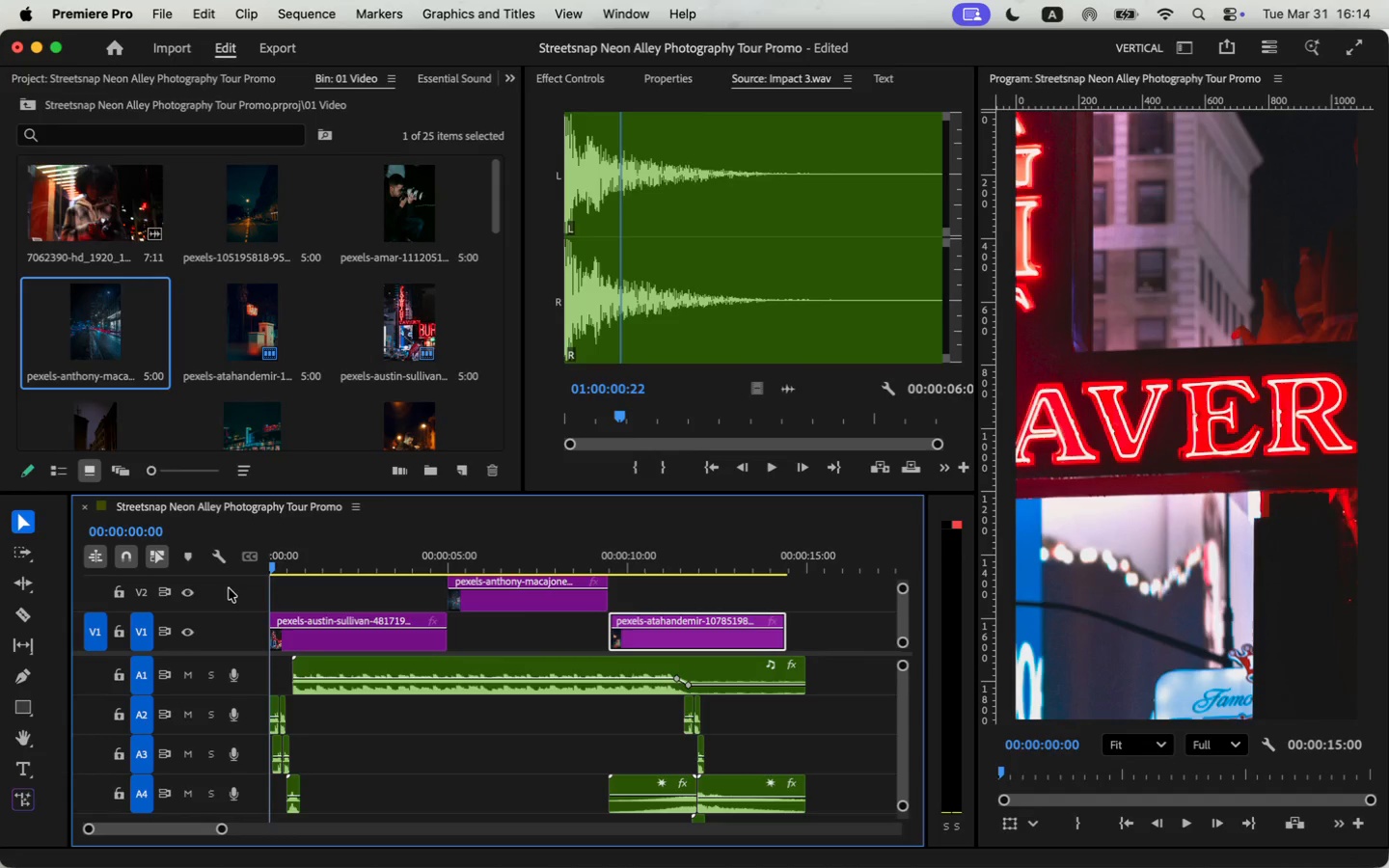 
key(Space)
 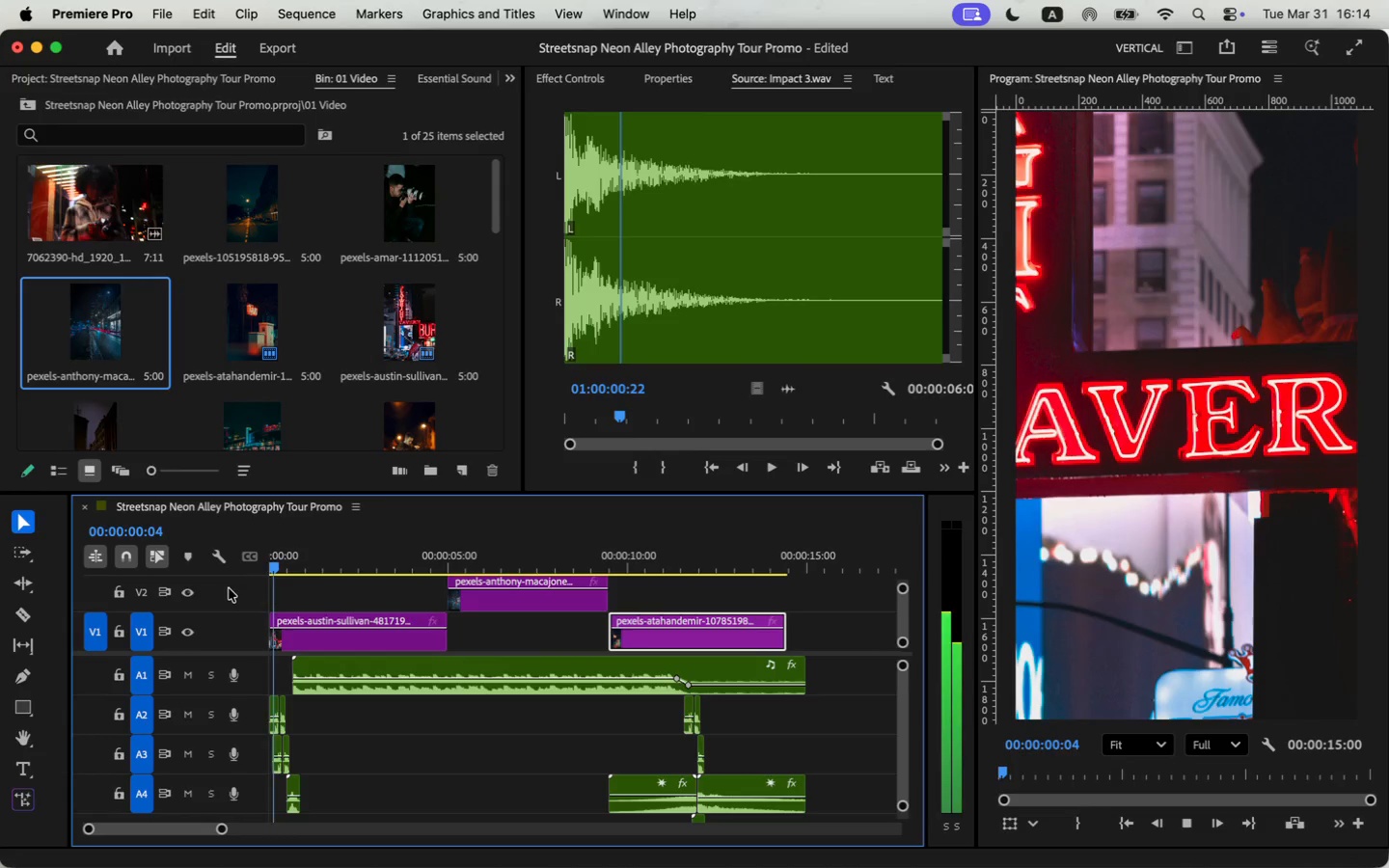 
key(Space)
 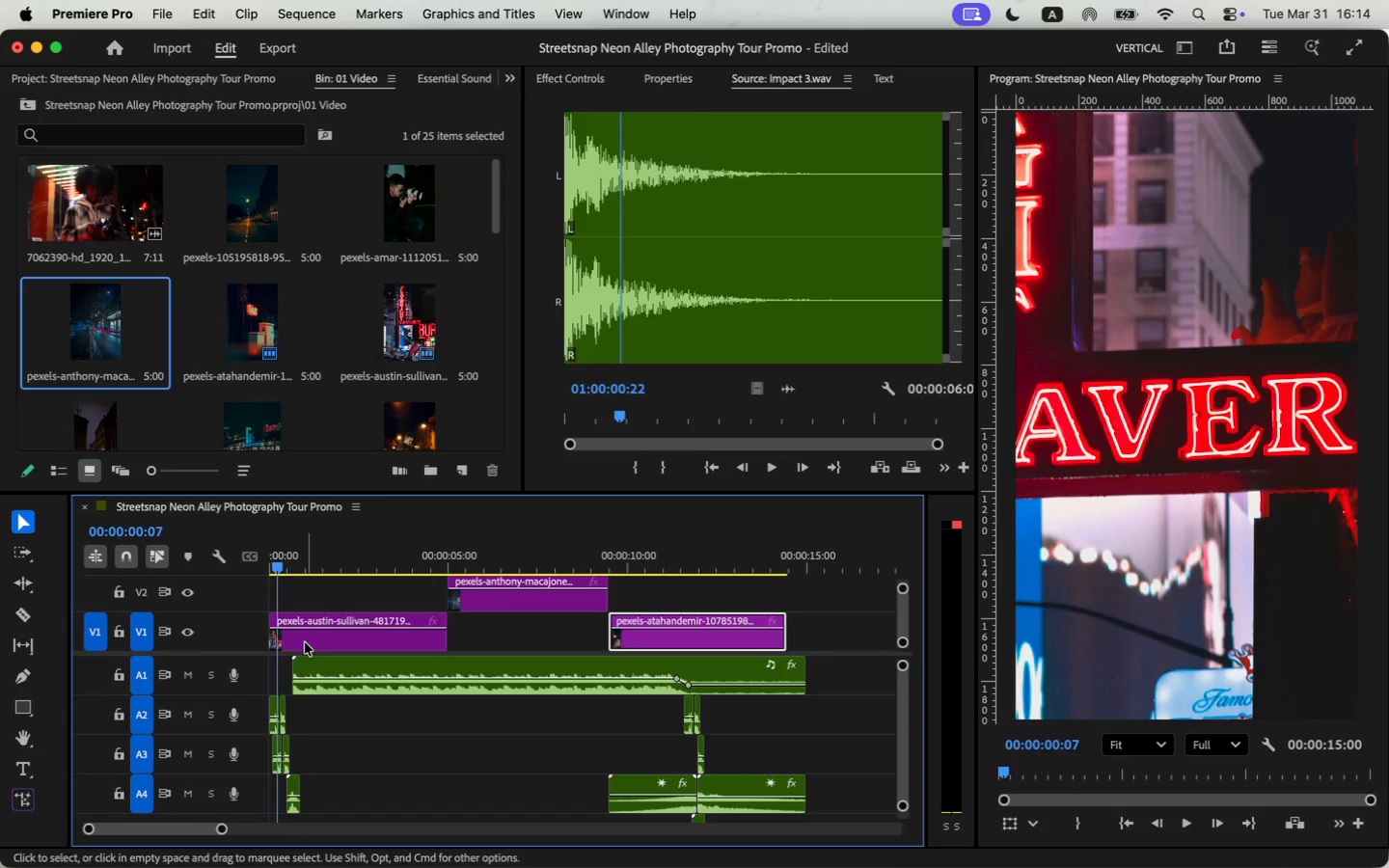 
left_click([295, 643])
 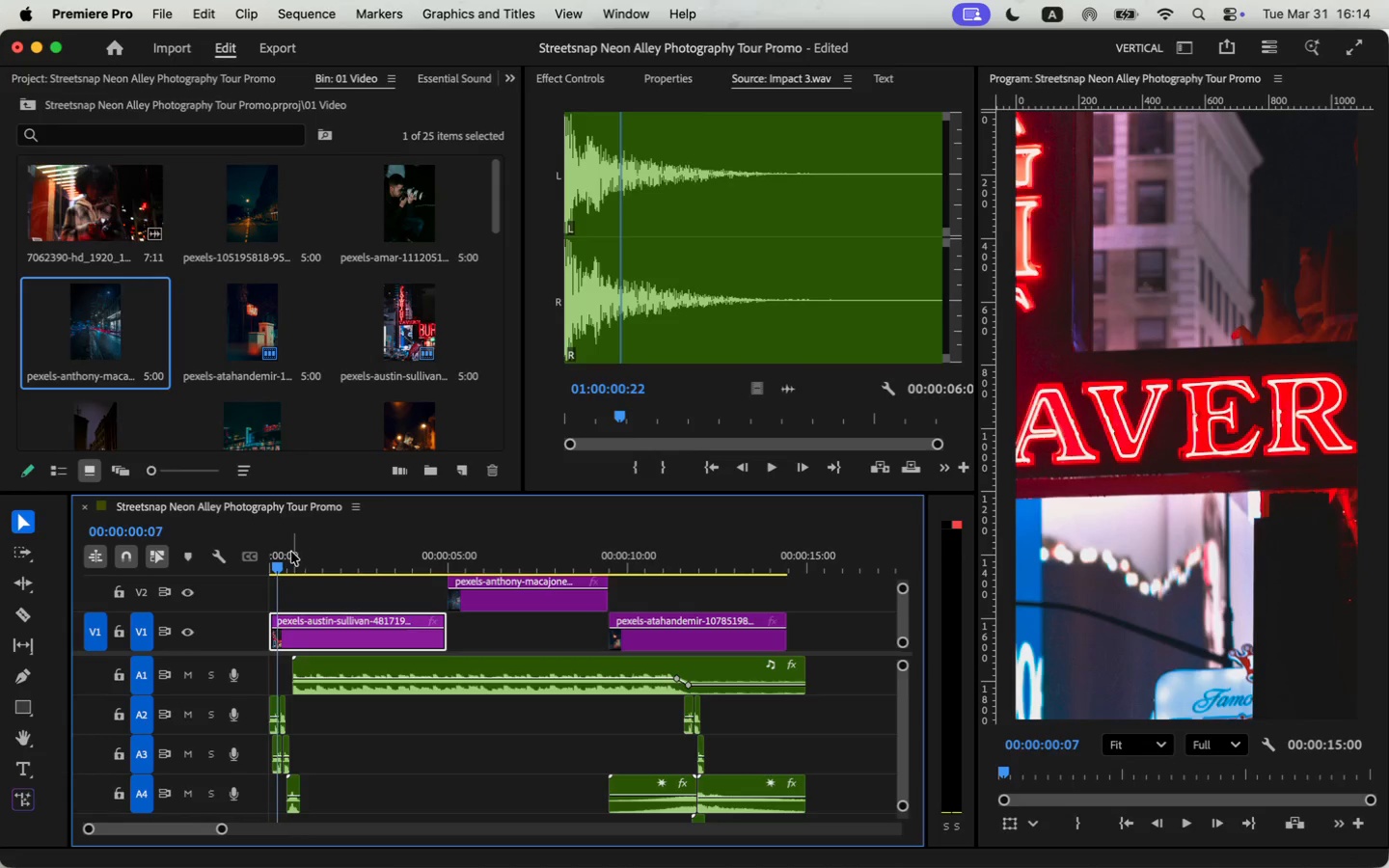 
key(Space)
 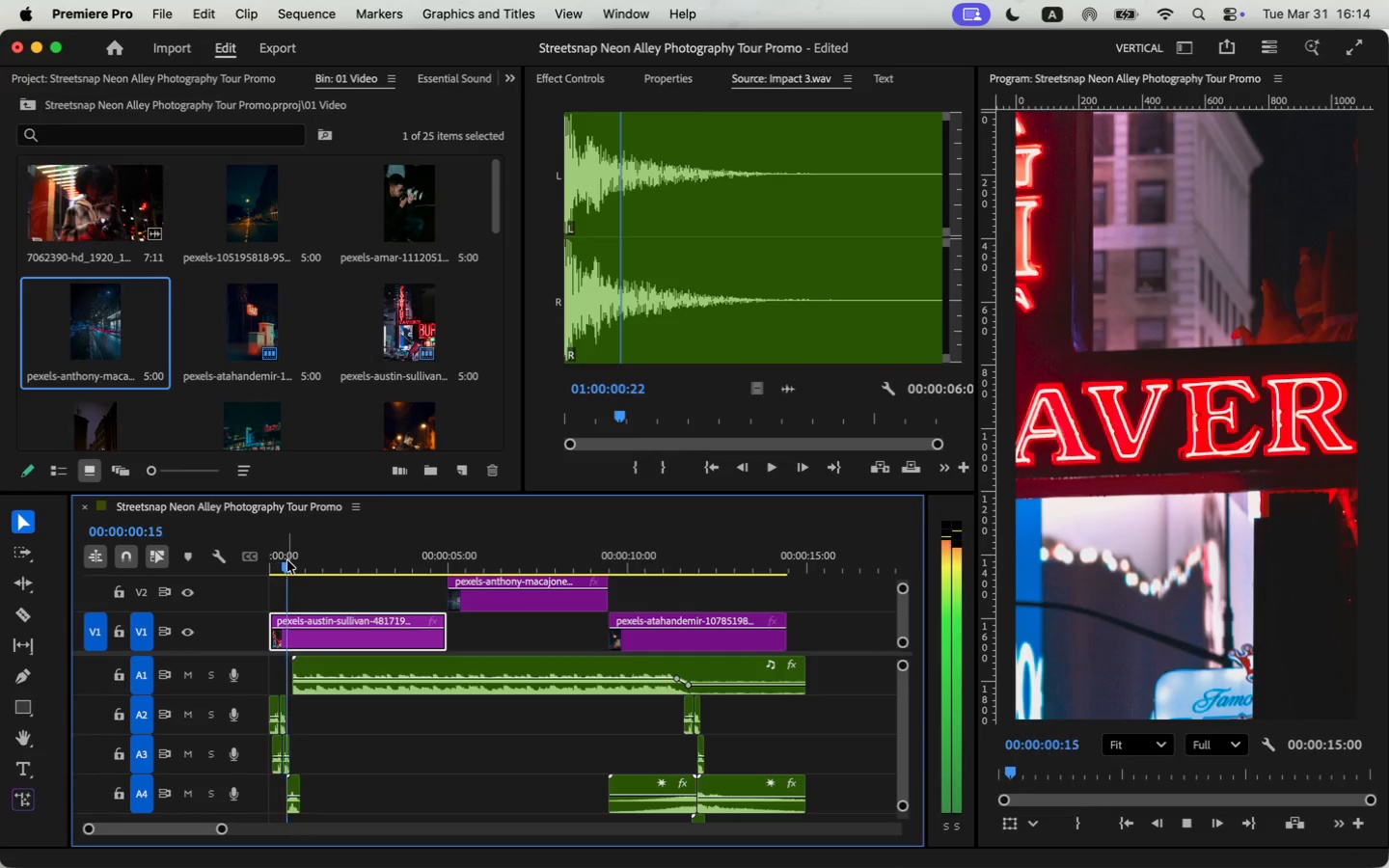 
key(Space)
 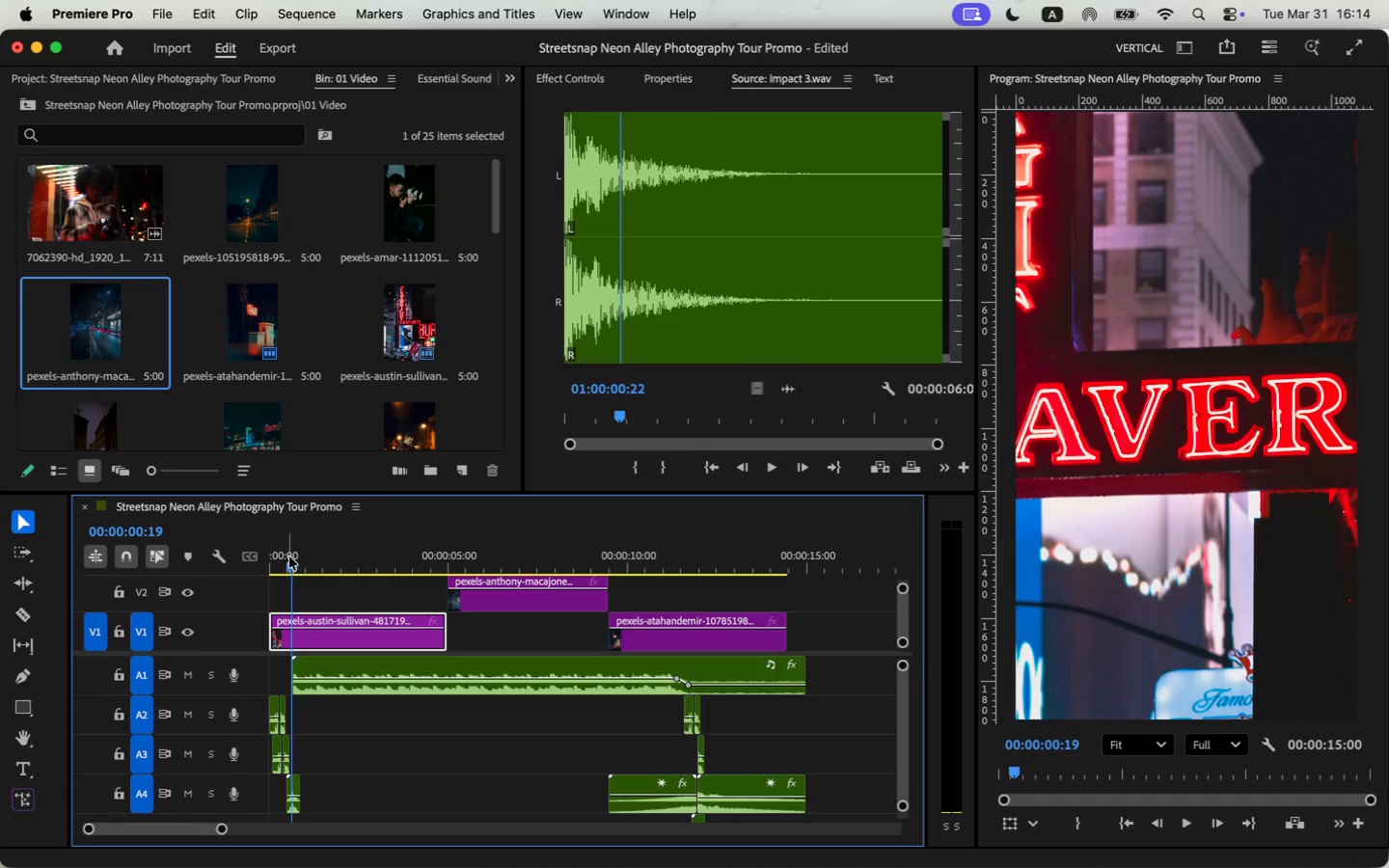 
left_click_drag(start_coordinate=[289, 556], to_coordinate=[239, 569])
 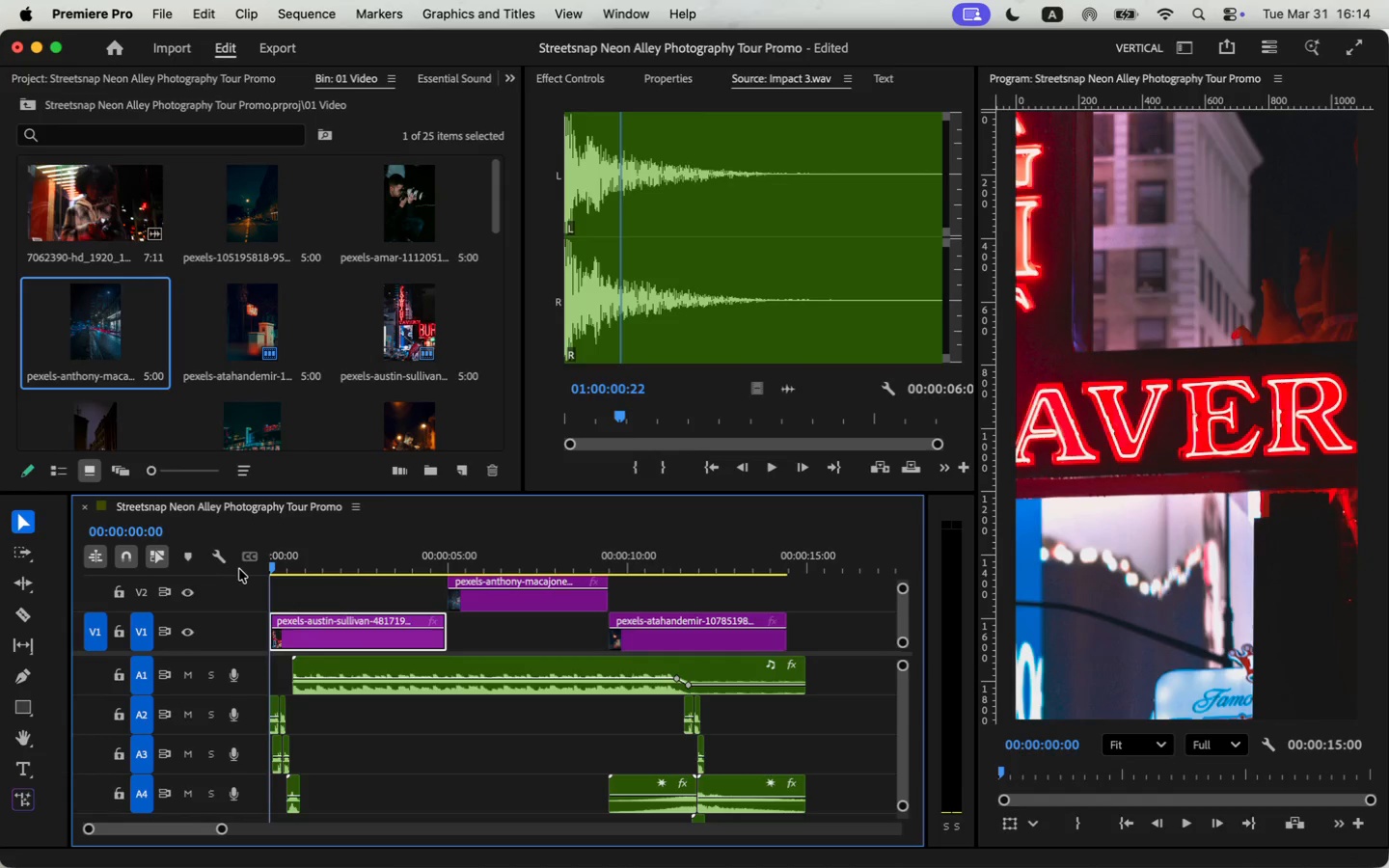 
key(Space)
 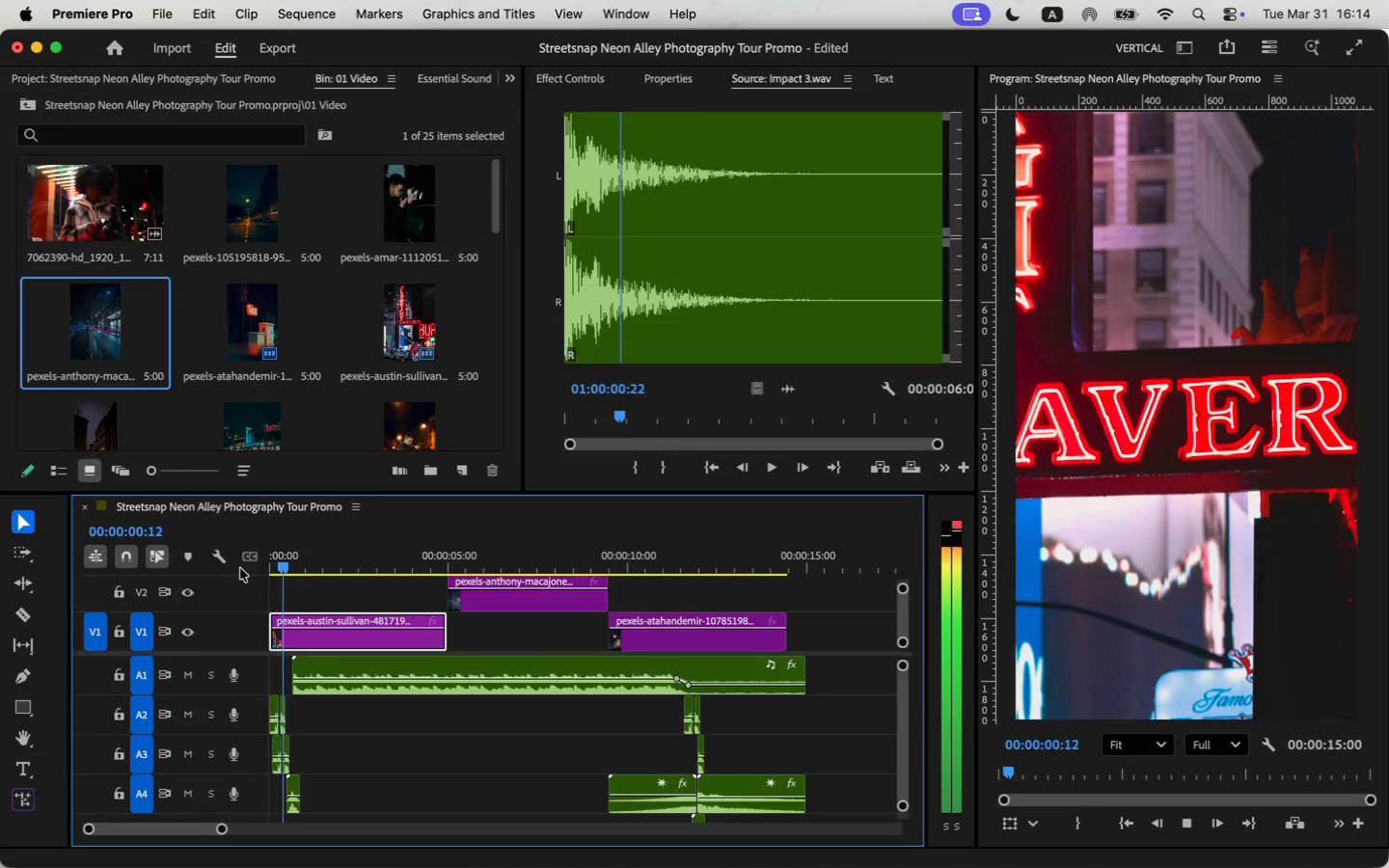 
key(Space)
 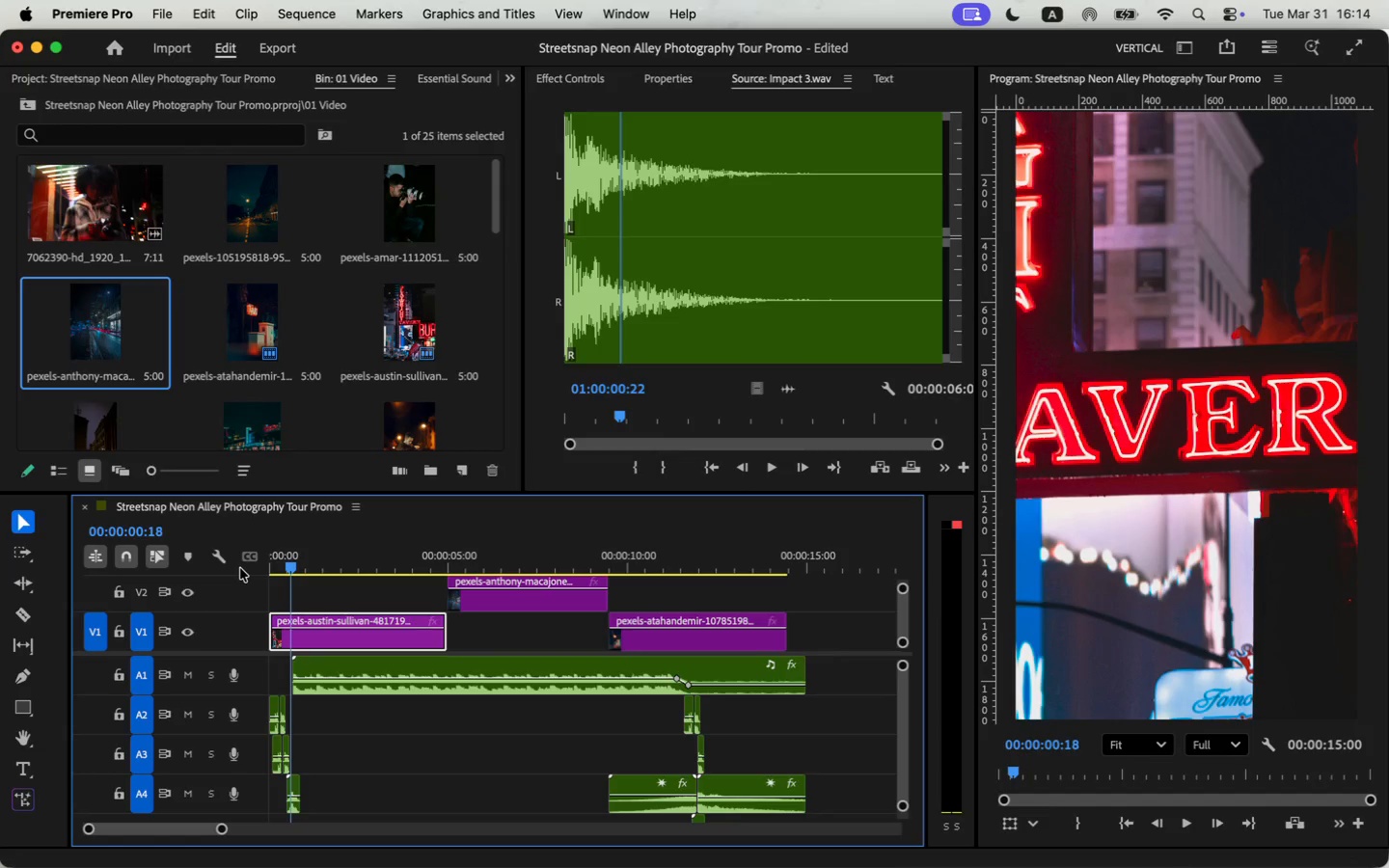 
wait(8.11)
 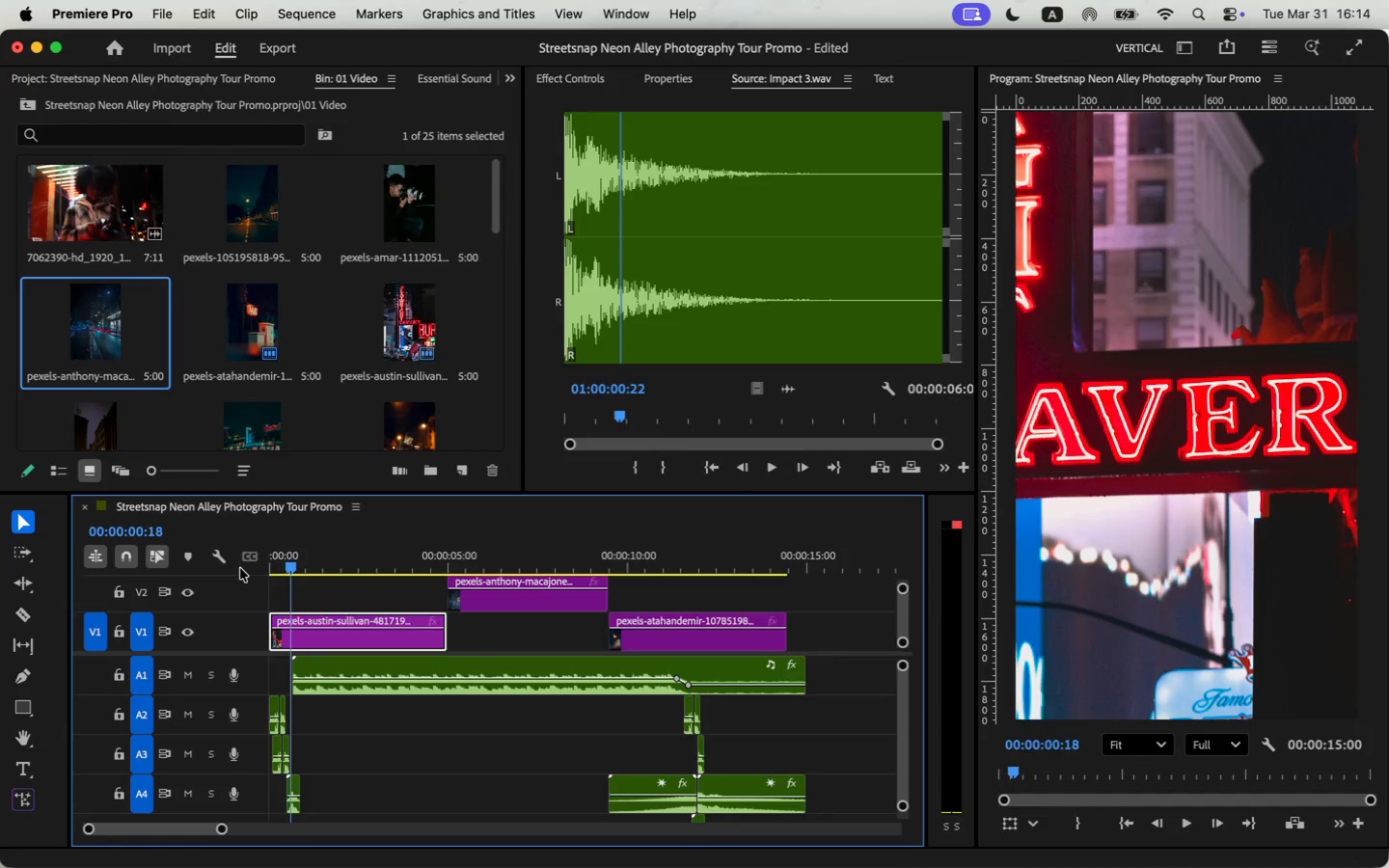 
left_click_drag(start_coordinate=[358, 636], to_coordinate=[427, 637])
 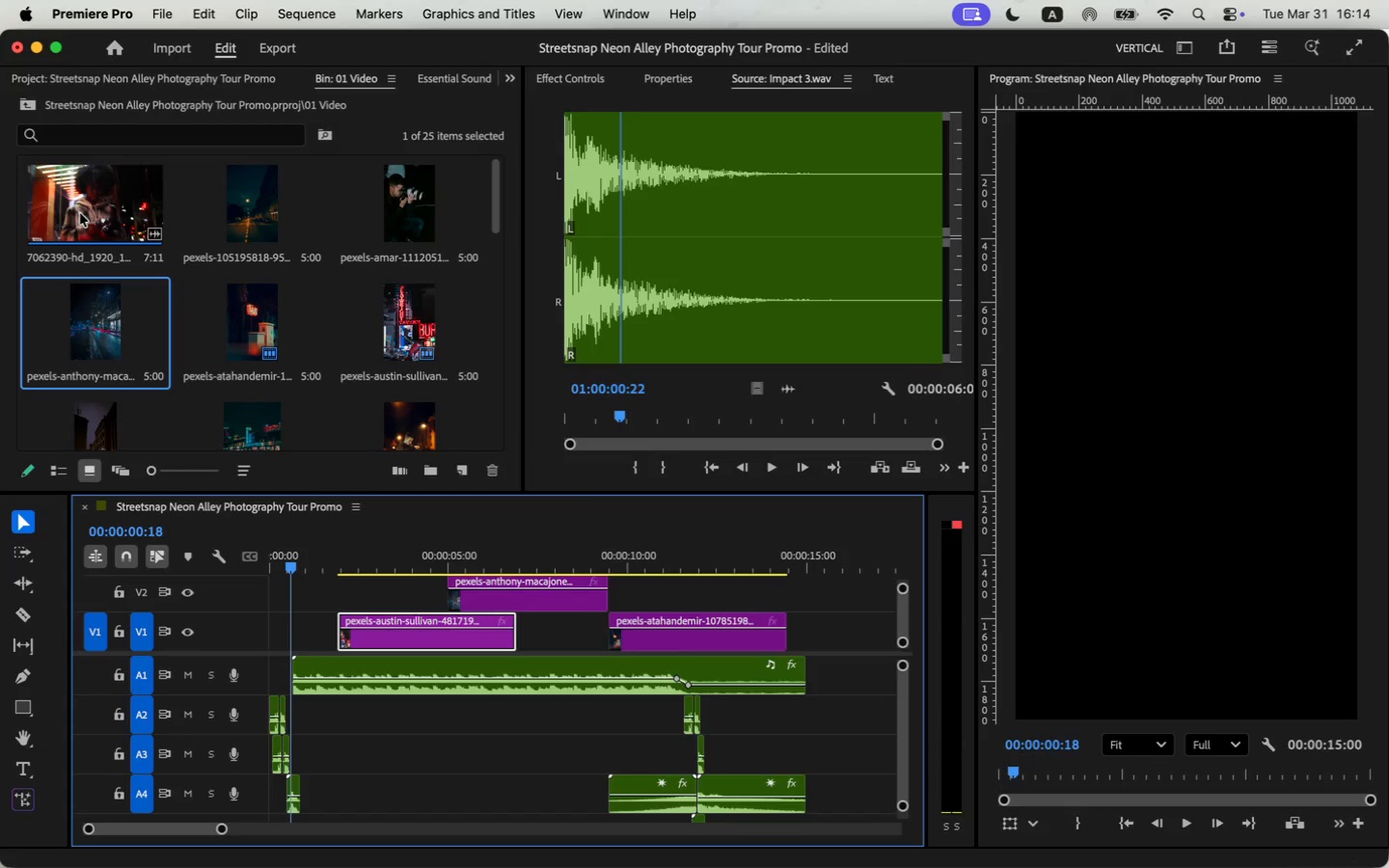 
double_click([80, 213])
 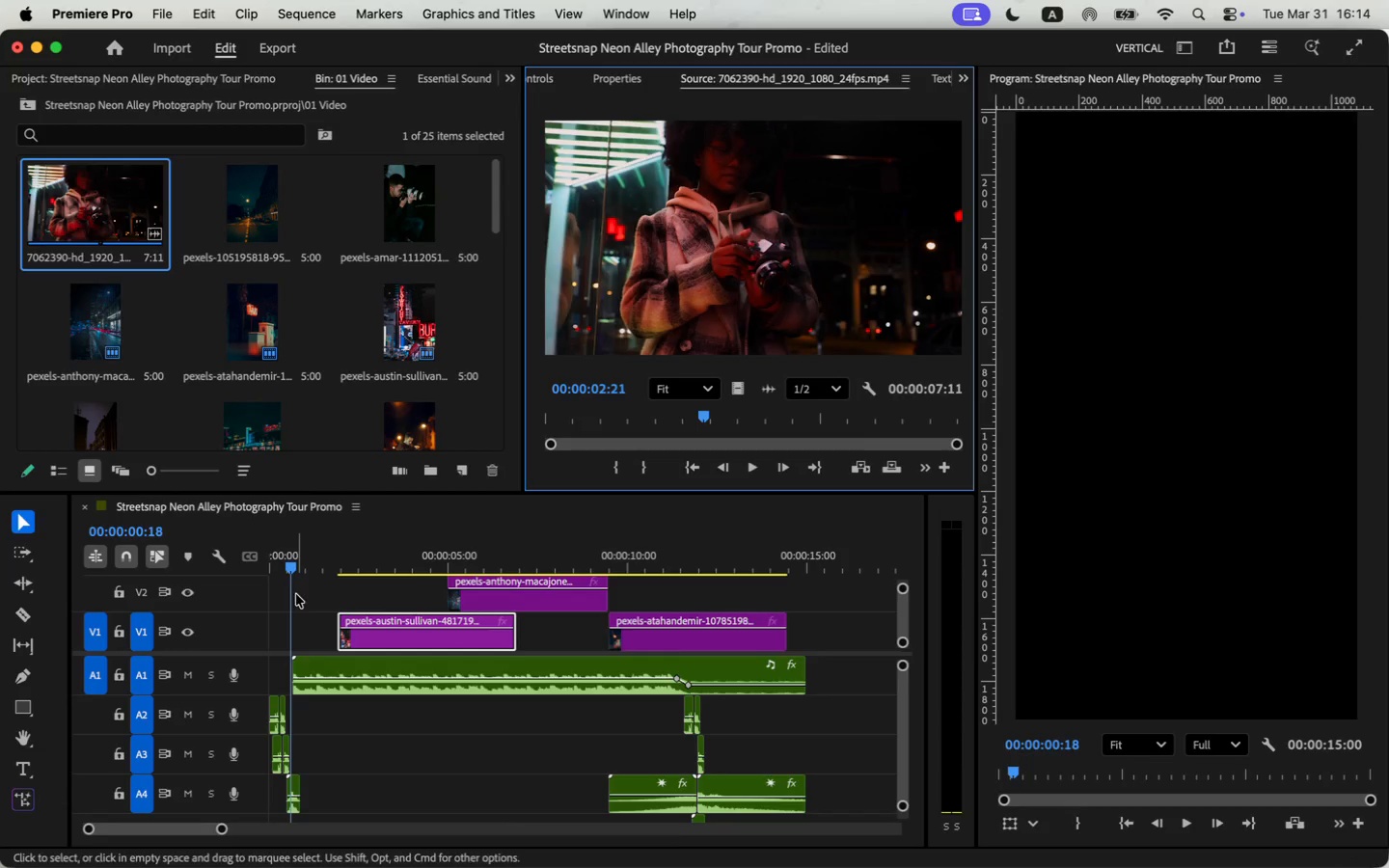 
left_click_drag(start_coordinate=[287, 563], to_coordinate=[299, 562])
 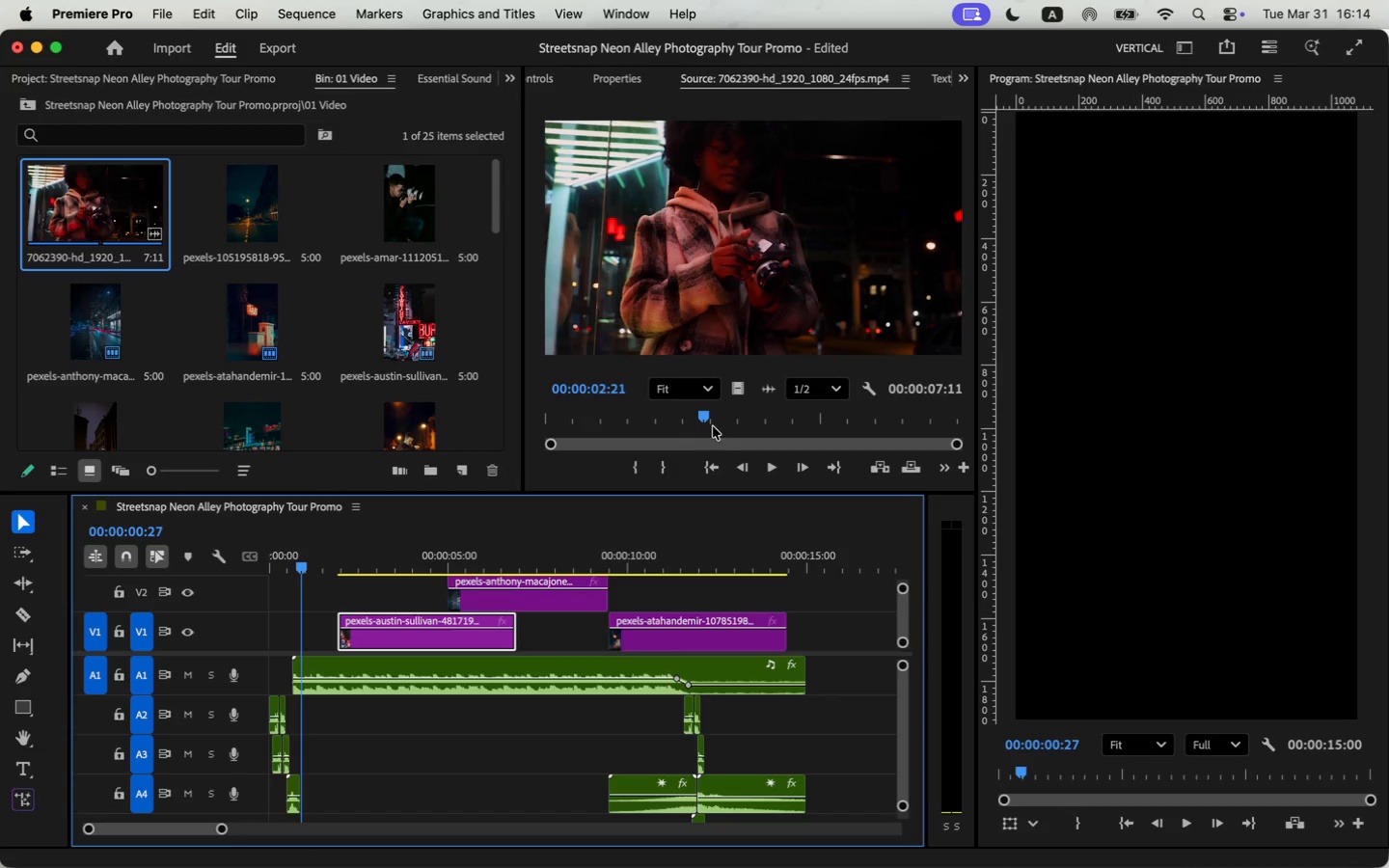 
left_click_drag(start_coordinate=[709, 417], to_coordinate=[530, 417])
 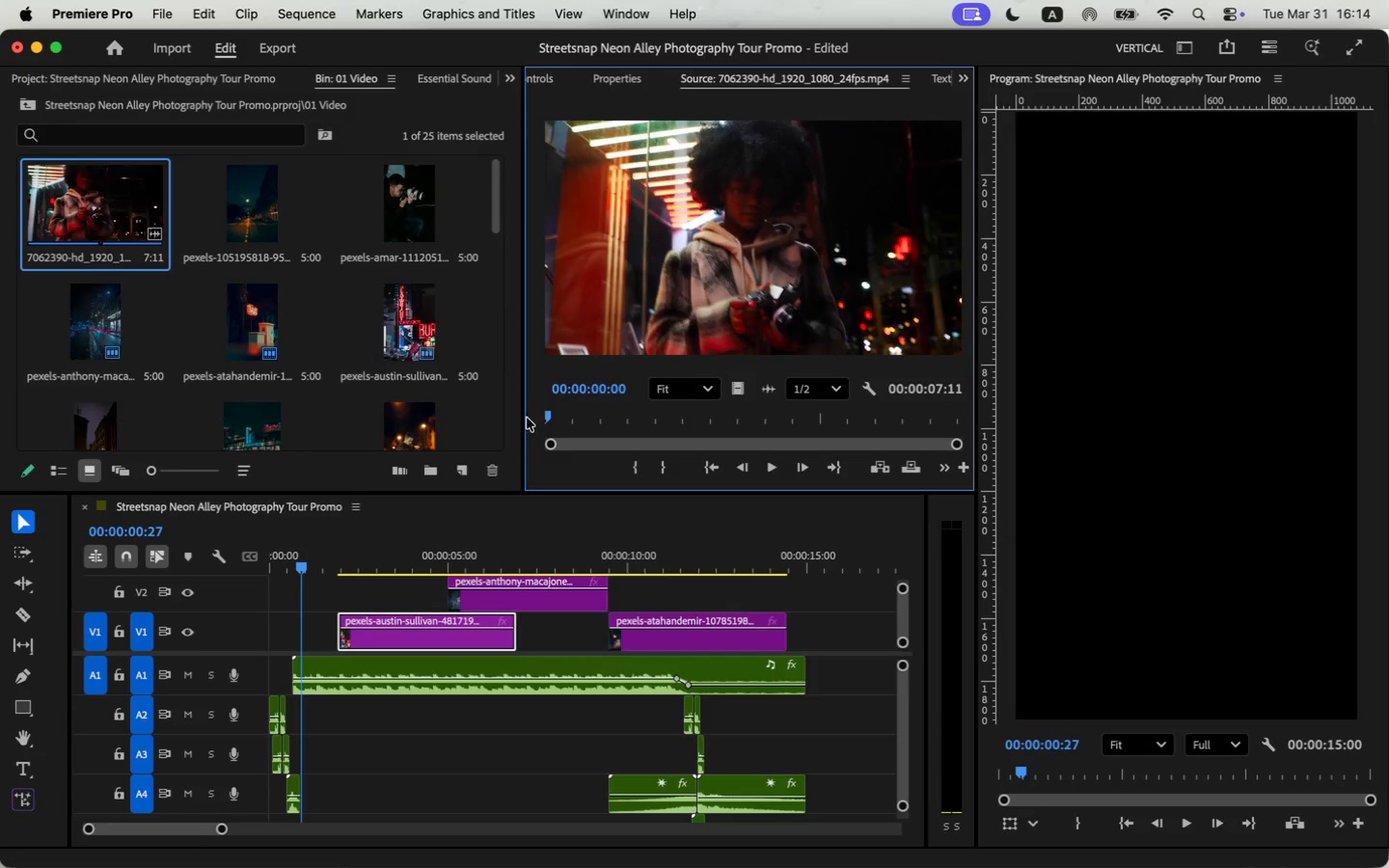 
key(Space)
 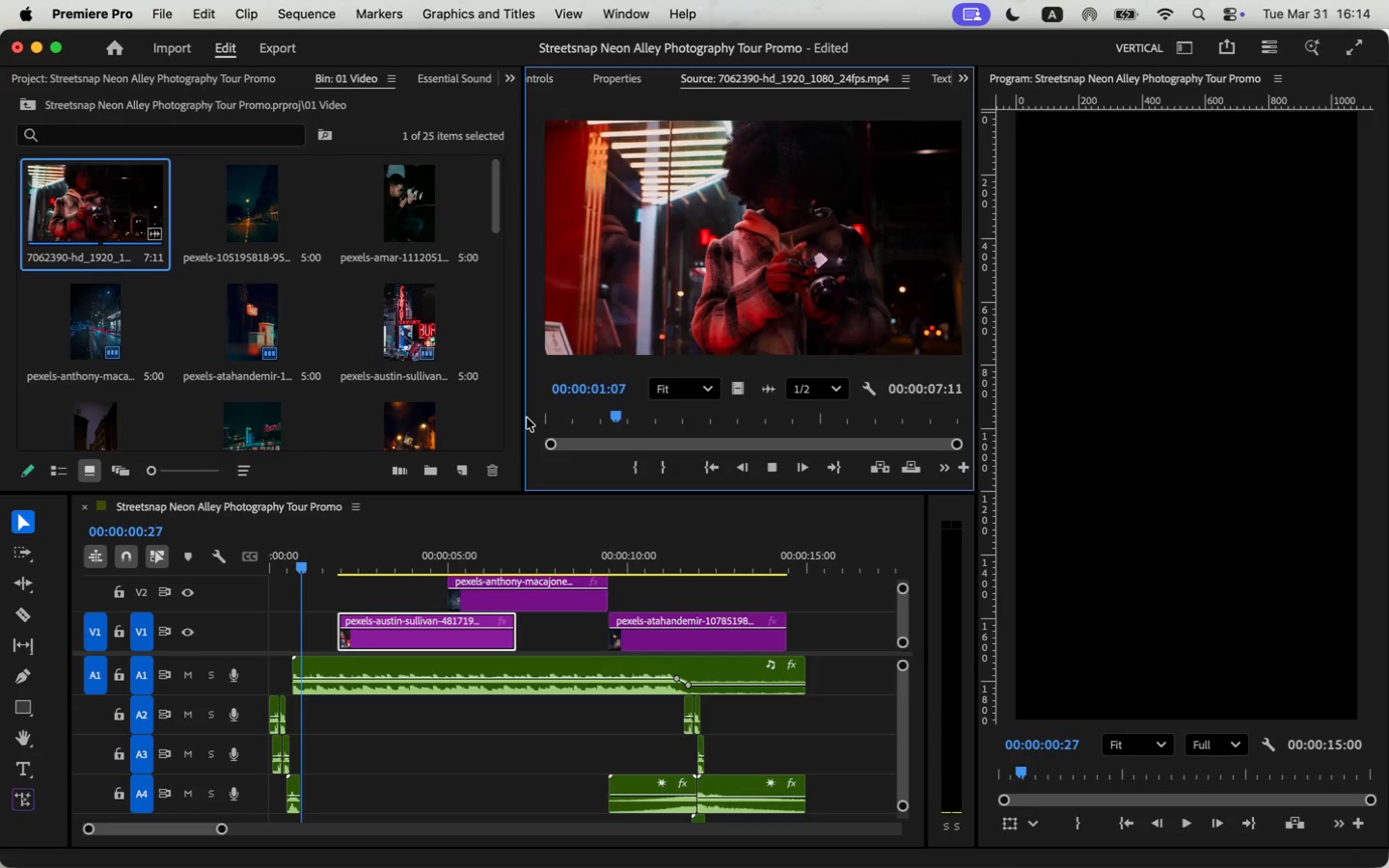 
key(Space)
 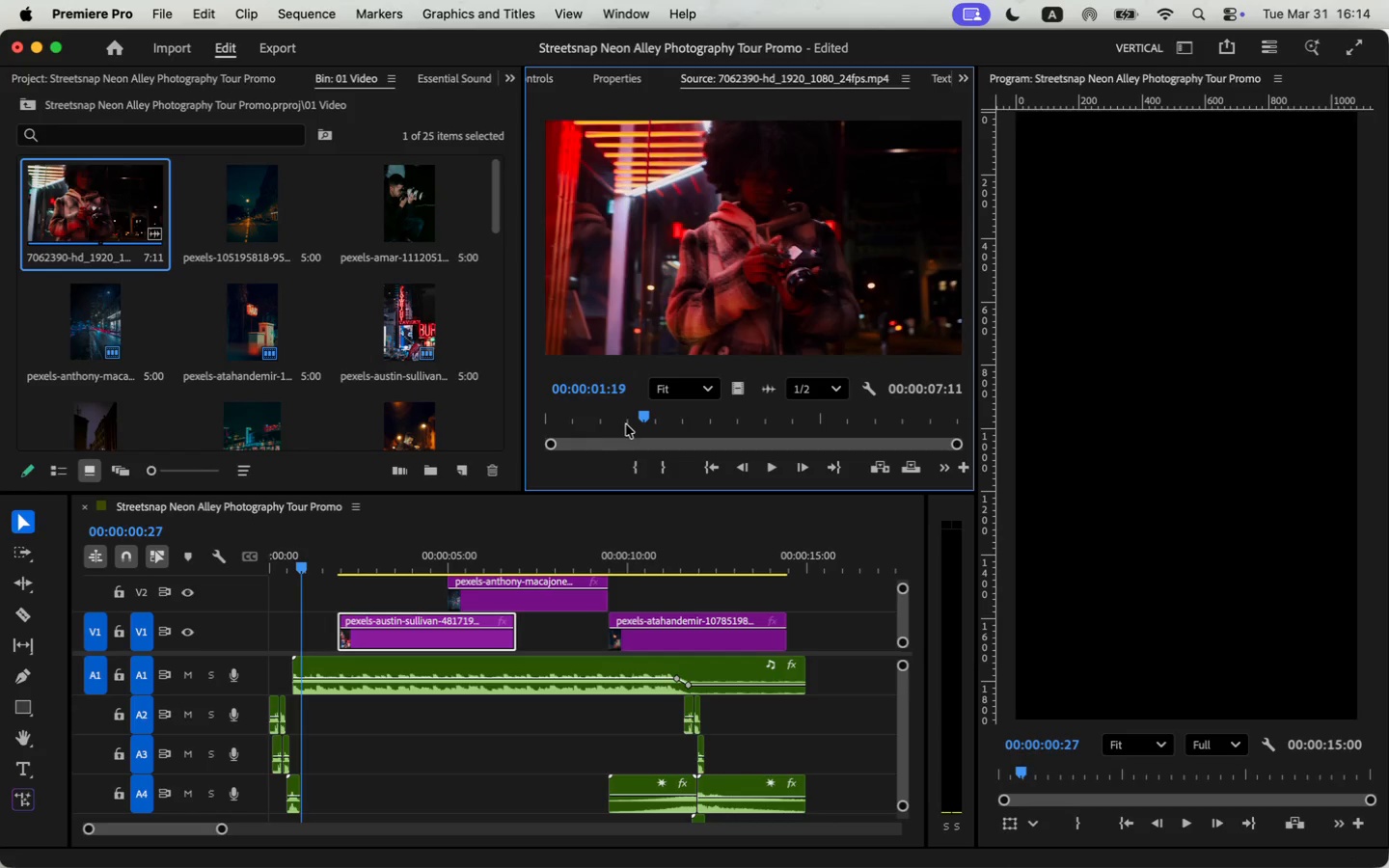 
left_click_drag(start_coordinate=[638, 414], to_coordinate=[520, 419])
 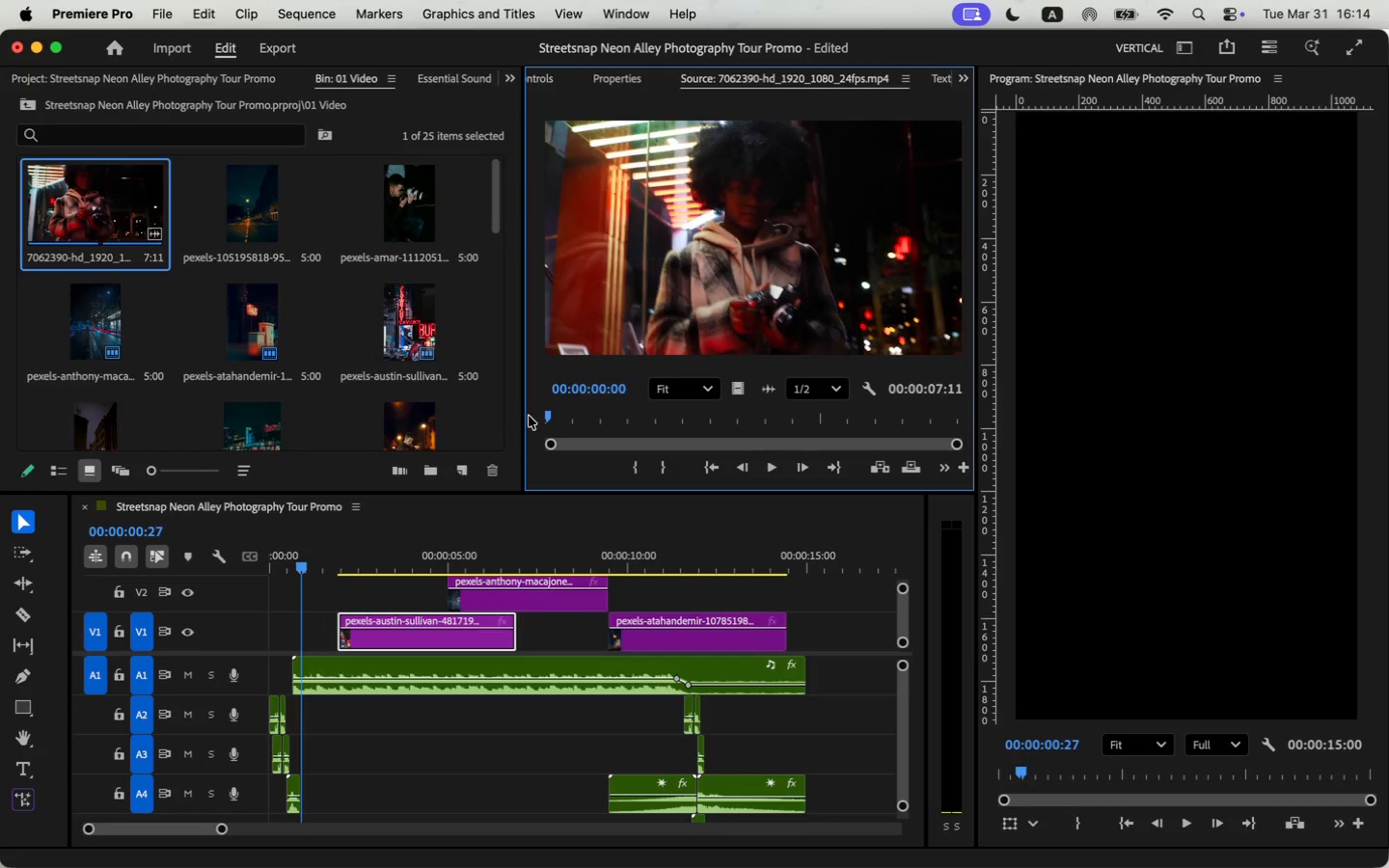 
left_click_drag(start_coordinate=[543, 415], to_coordinate=[614, 417])
 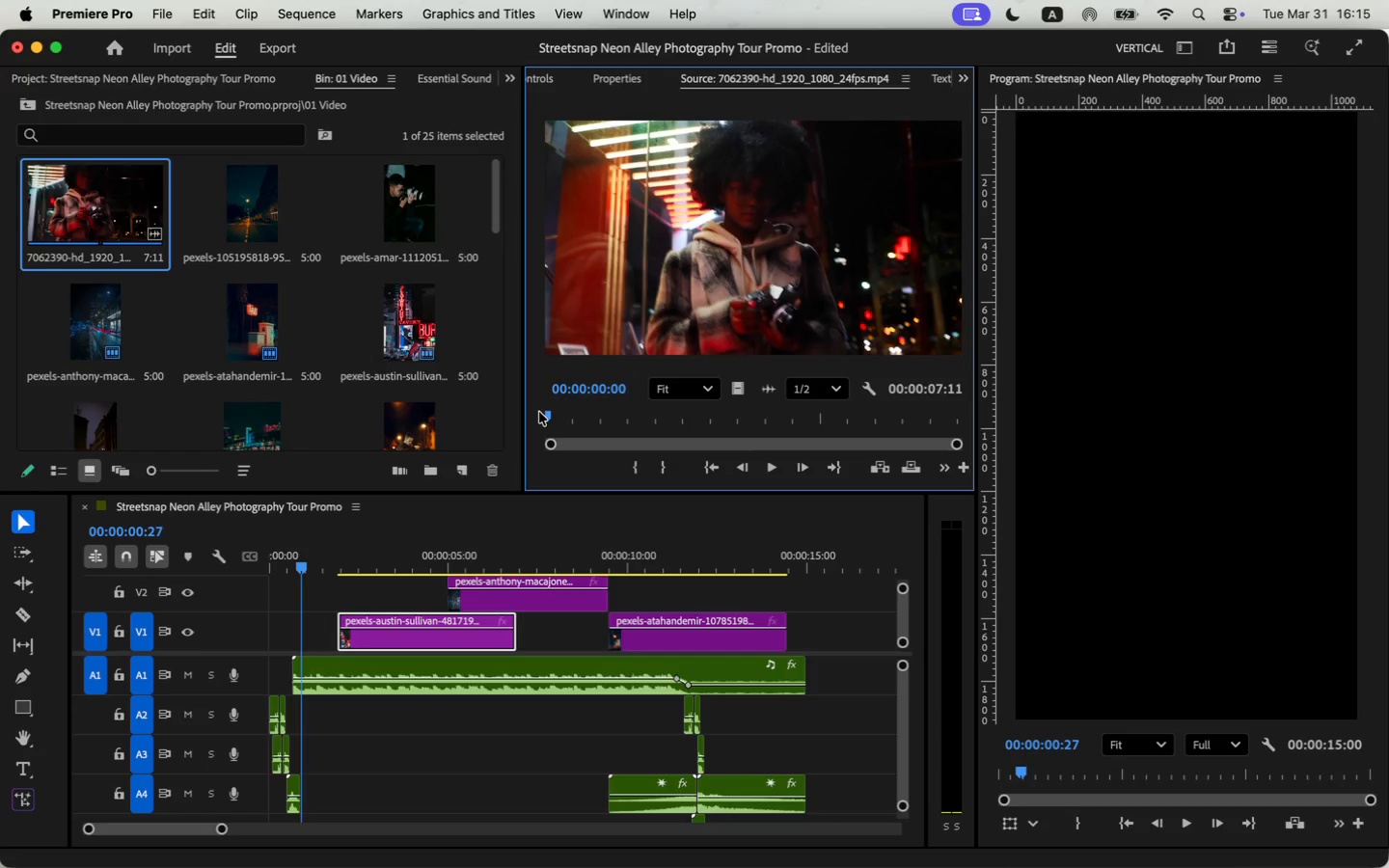 
left_click_drag(start_coordinate=[548, 413], to_coordinate=[827, 442])
 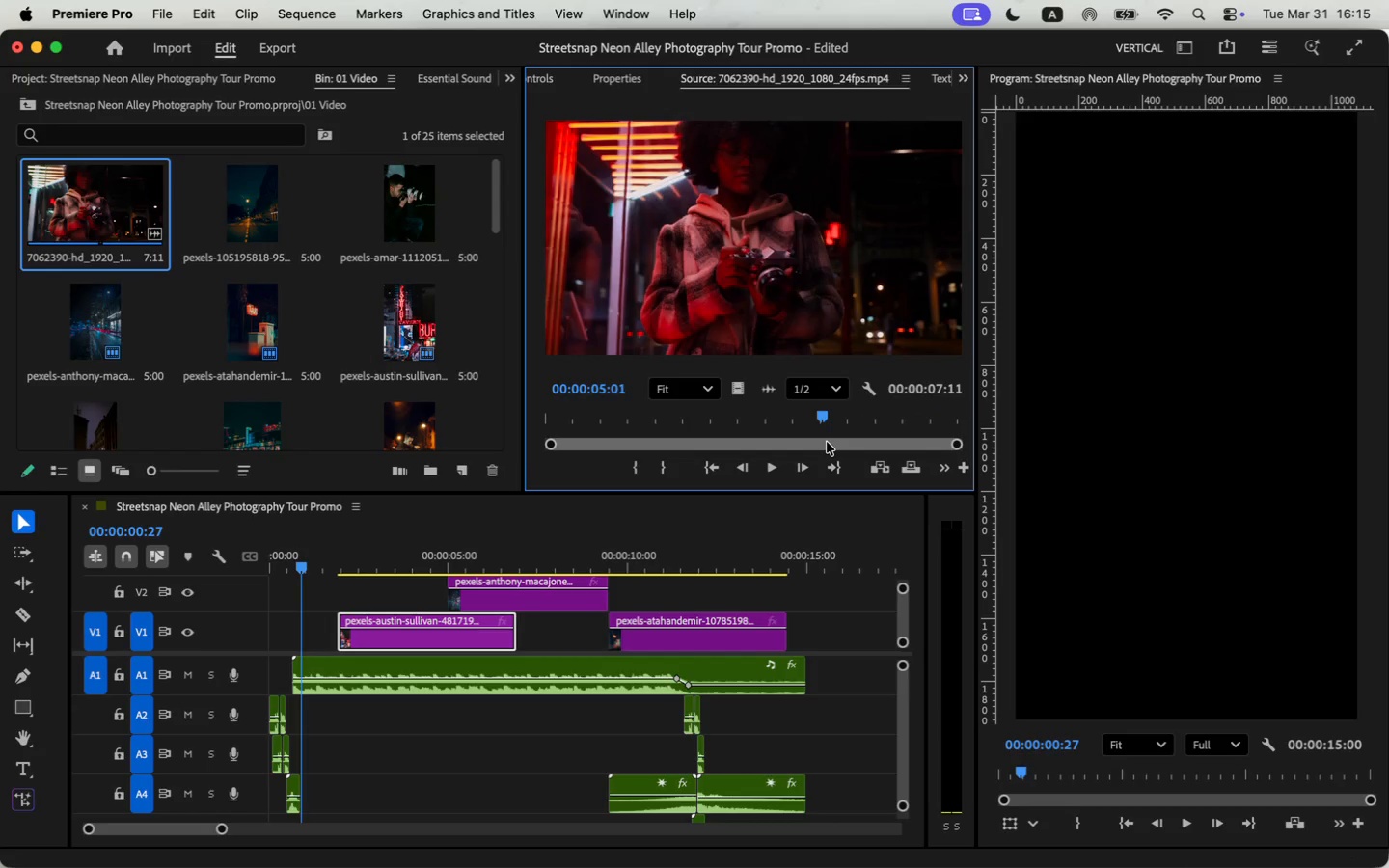 
key(Space)
 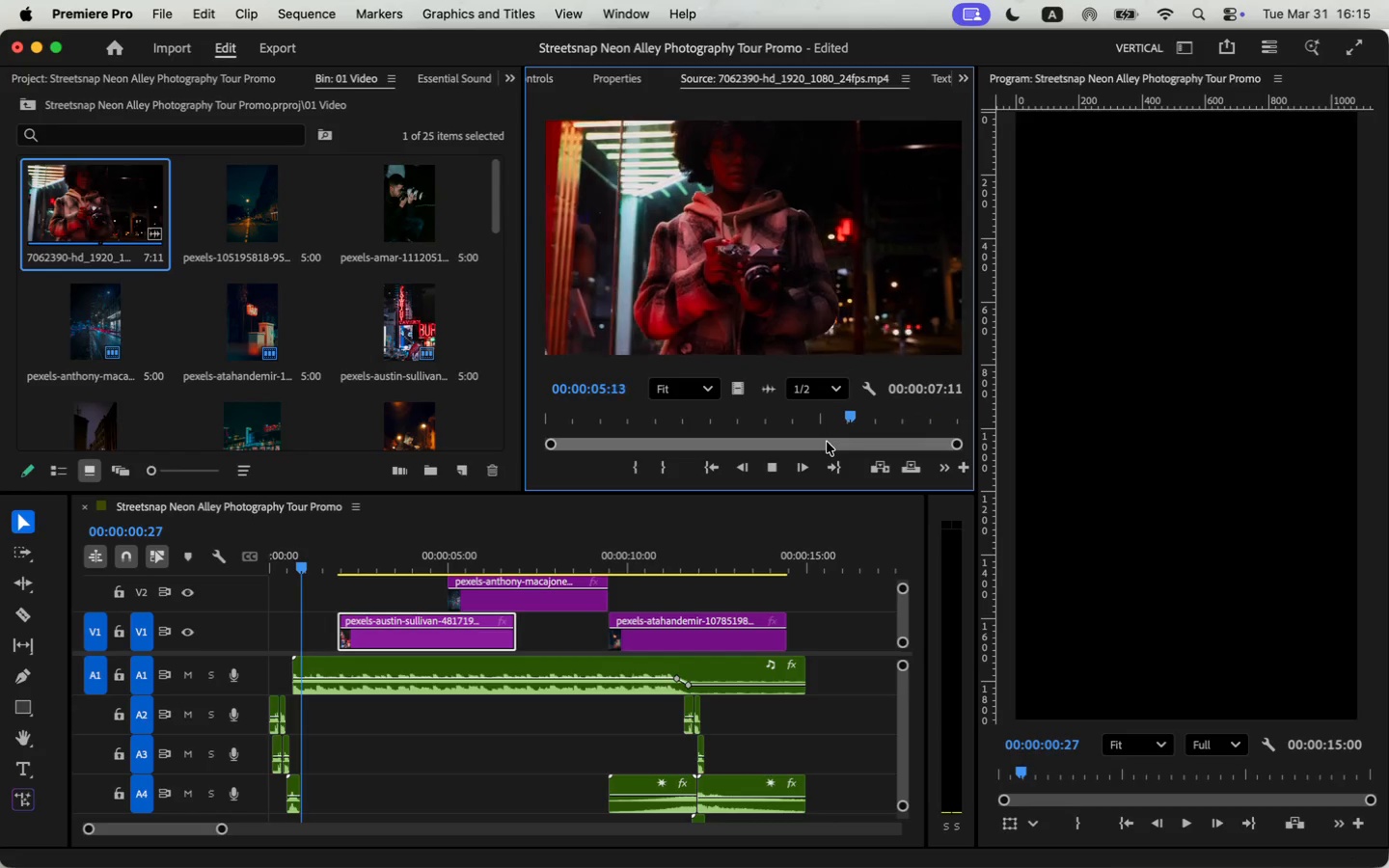 
key(Space)
 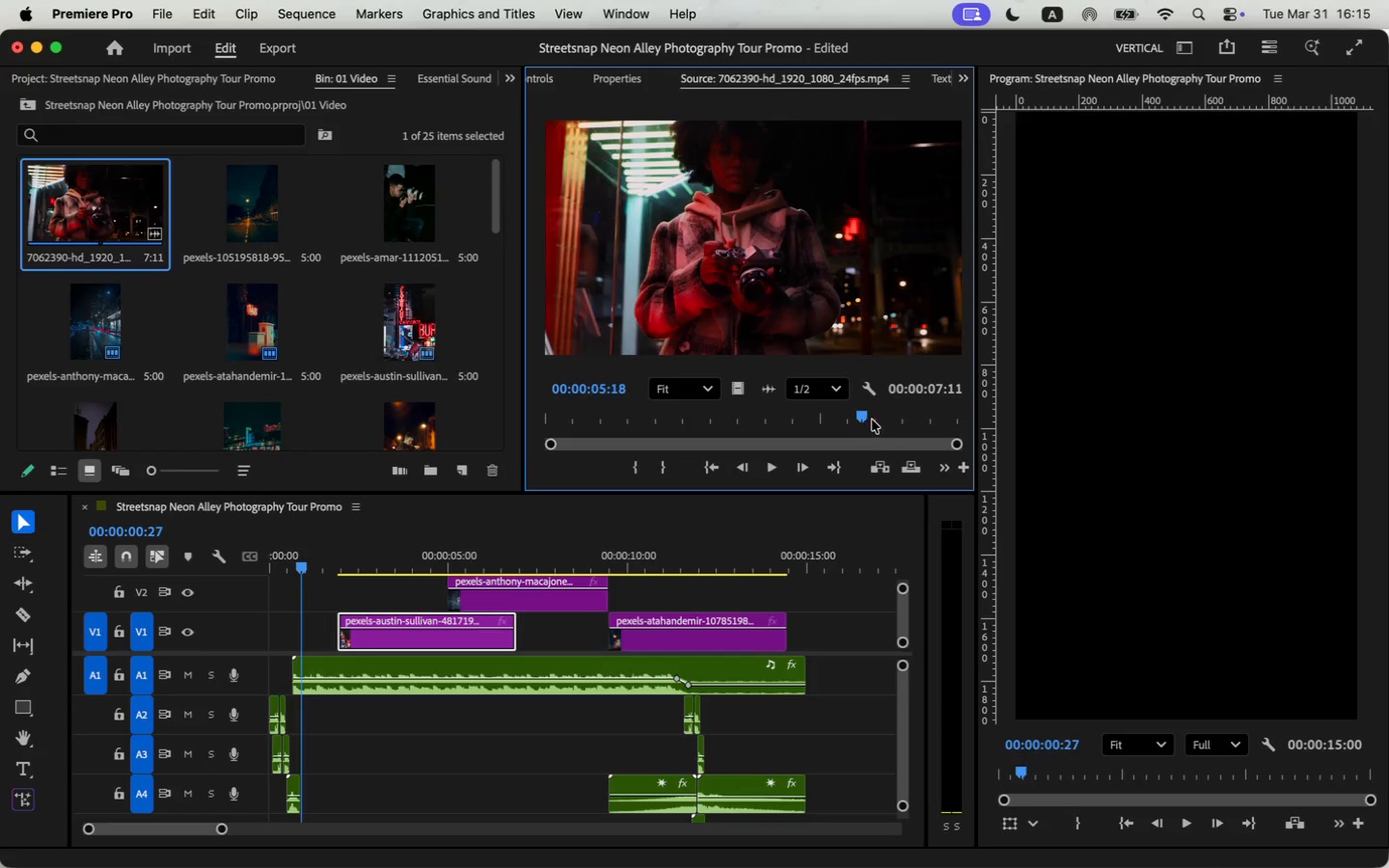 
left_click_drag(start_coordinate=[870, 416], to_coordinate=[826, 423])
 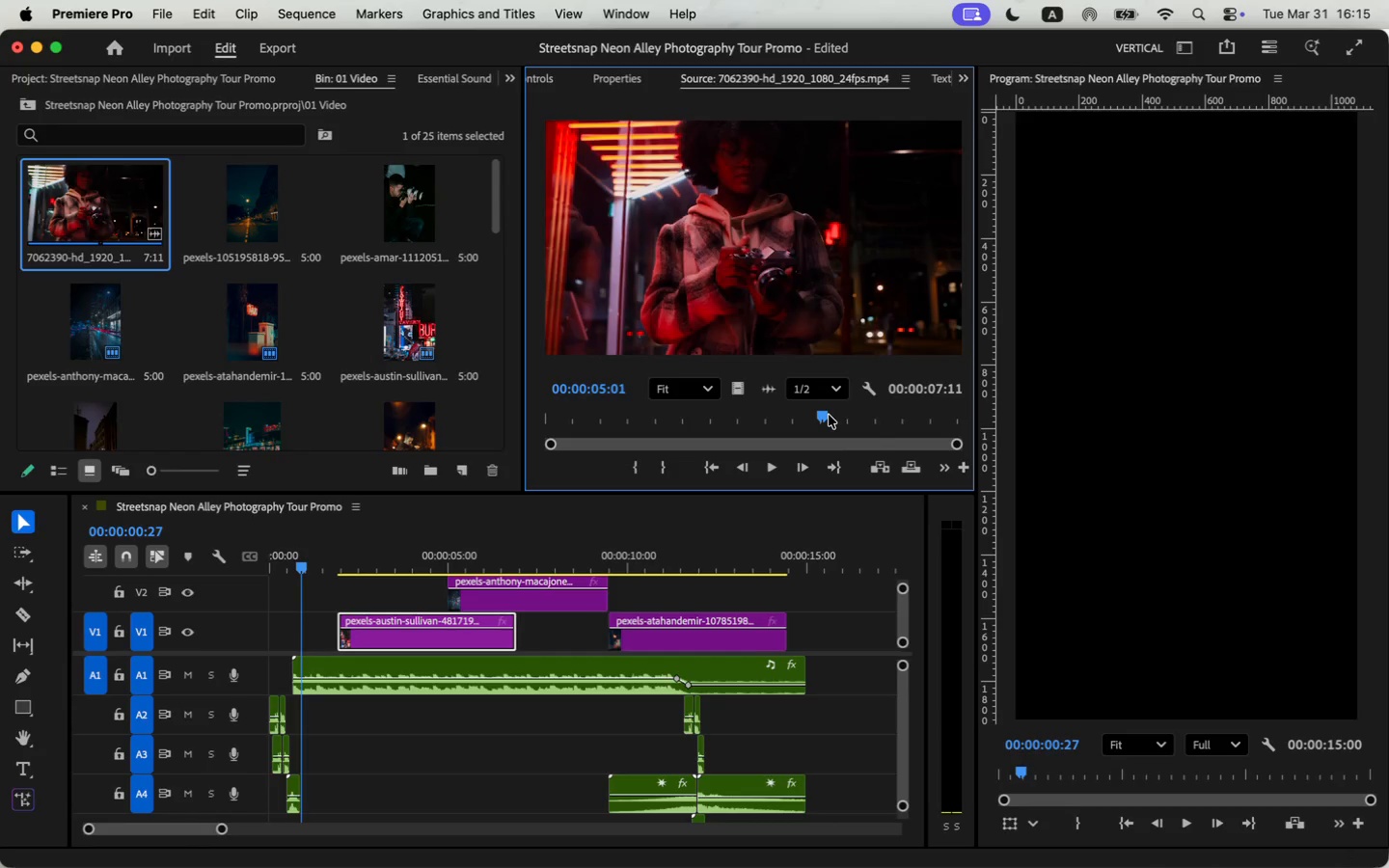 
key(I)
 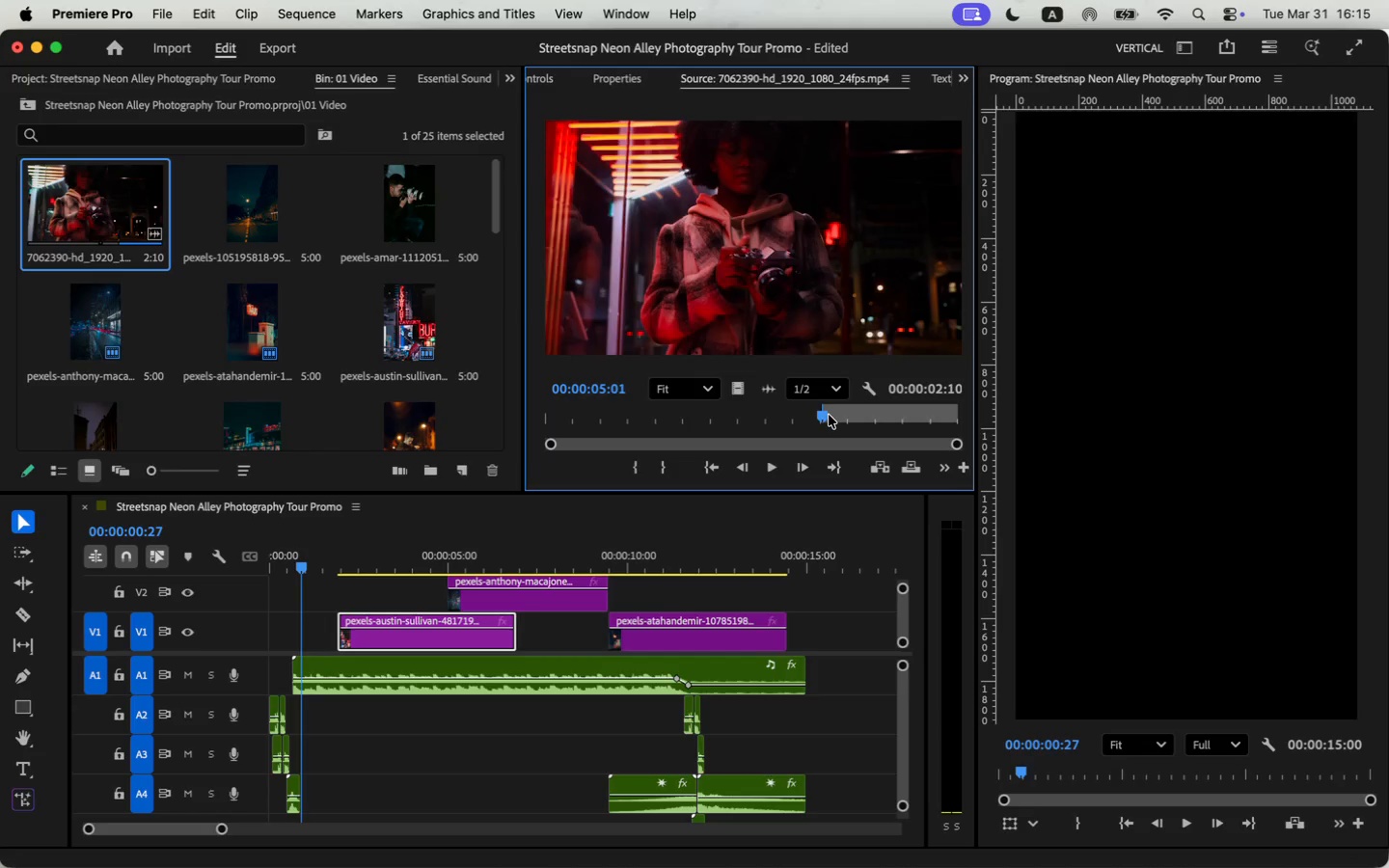 
key(Space)
 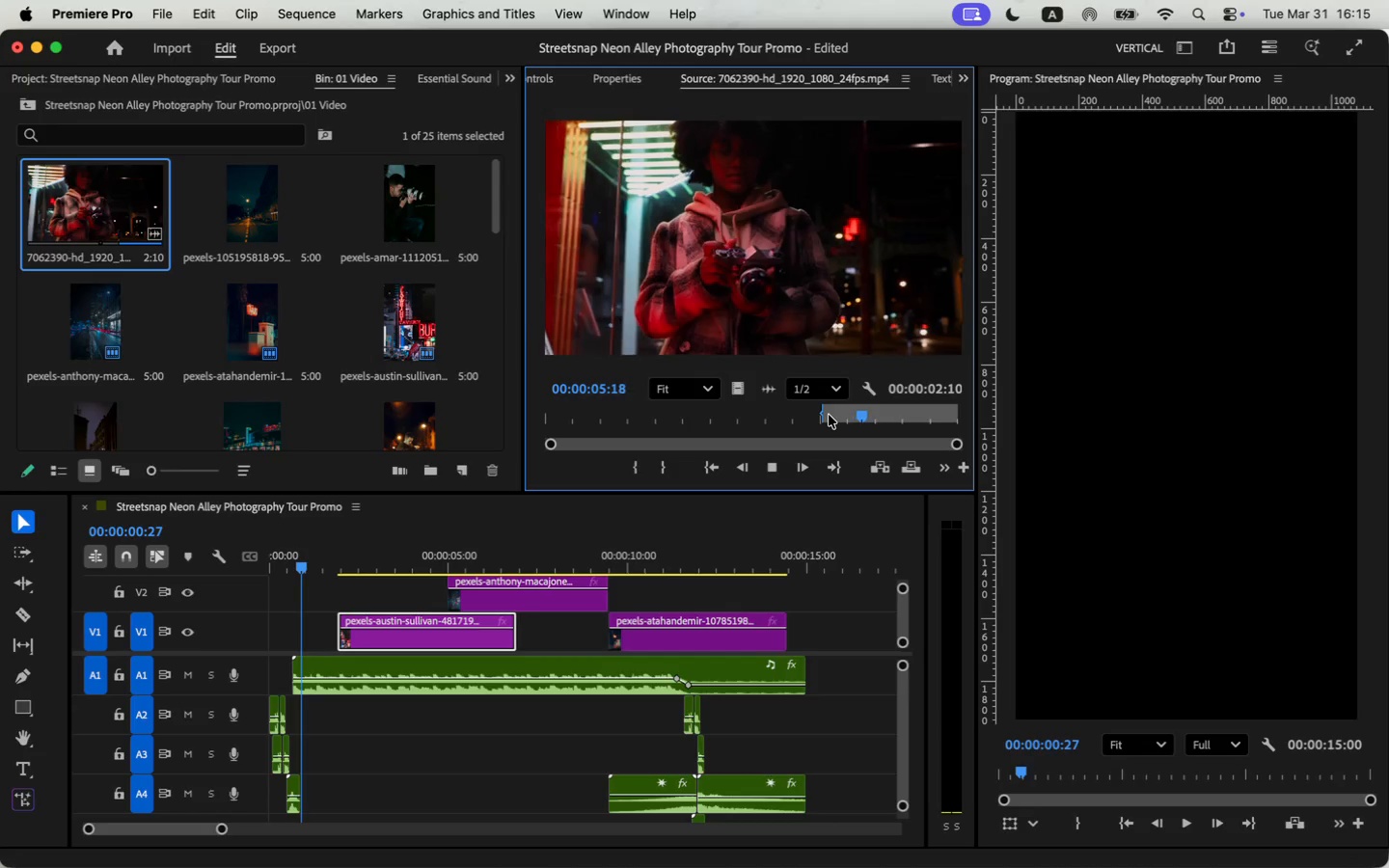 
key(Space)
 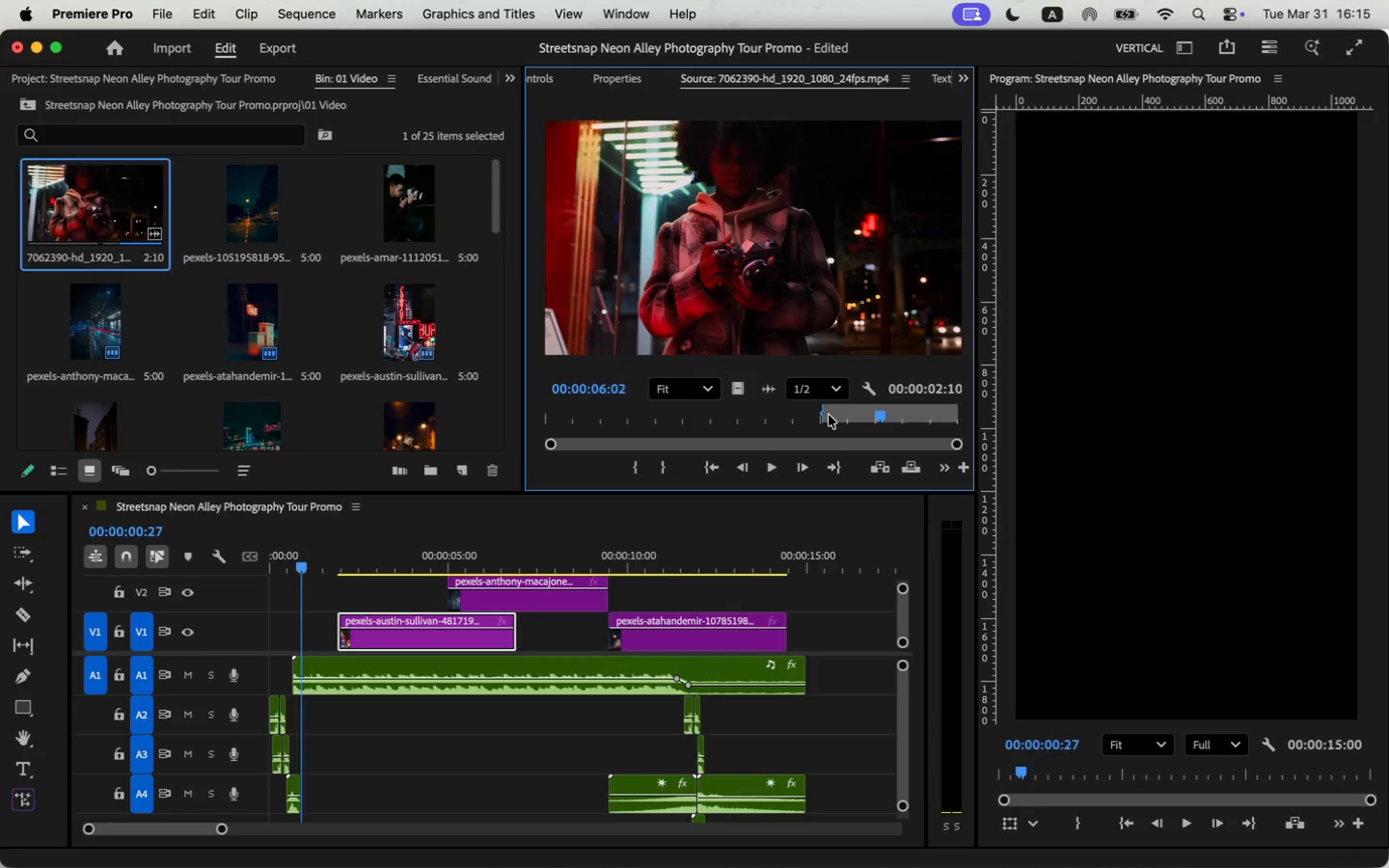 
key(O)
 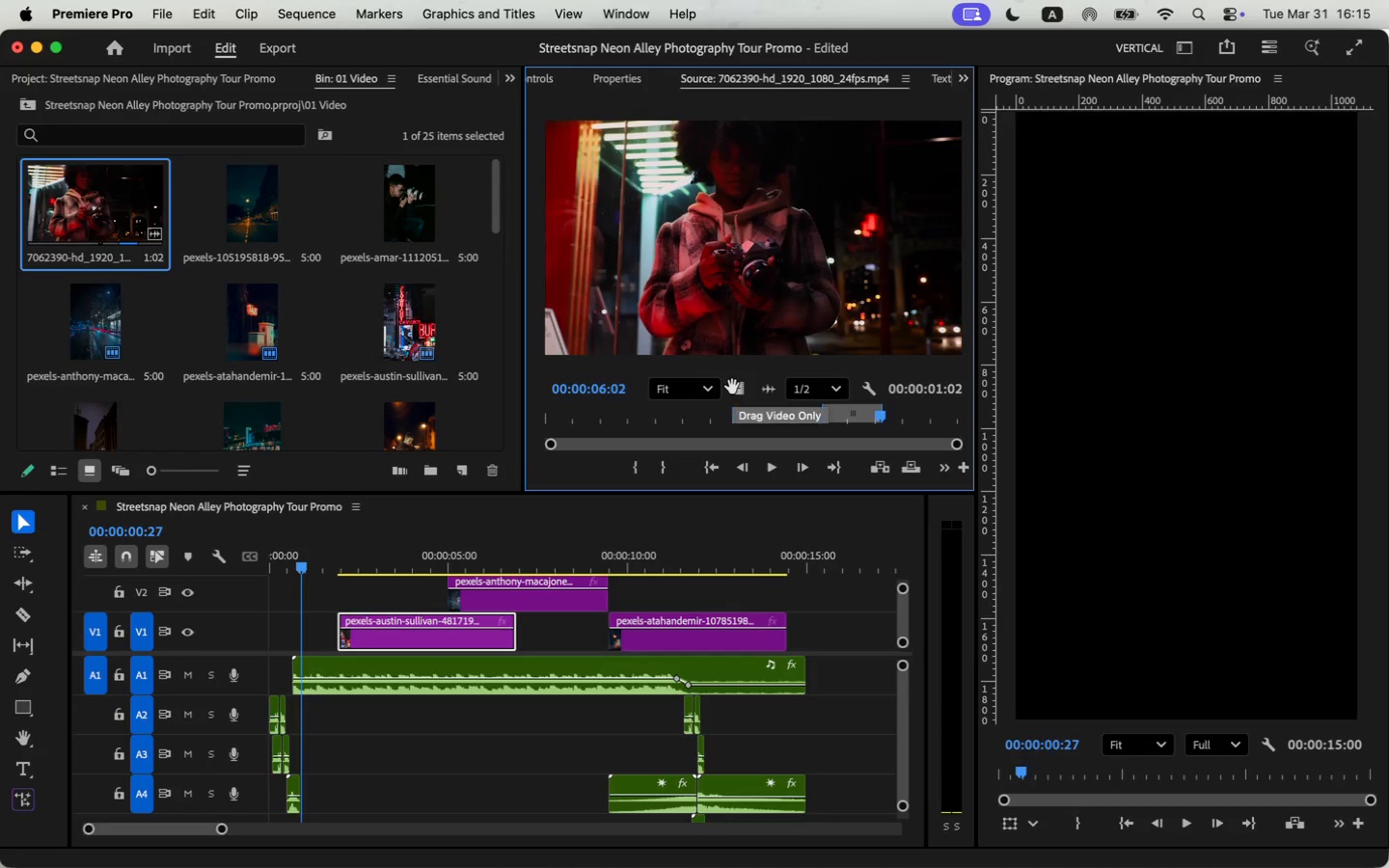 
left_click_drag(start_coordinate=[732, 387], to_coordinate=[264, 597])
 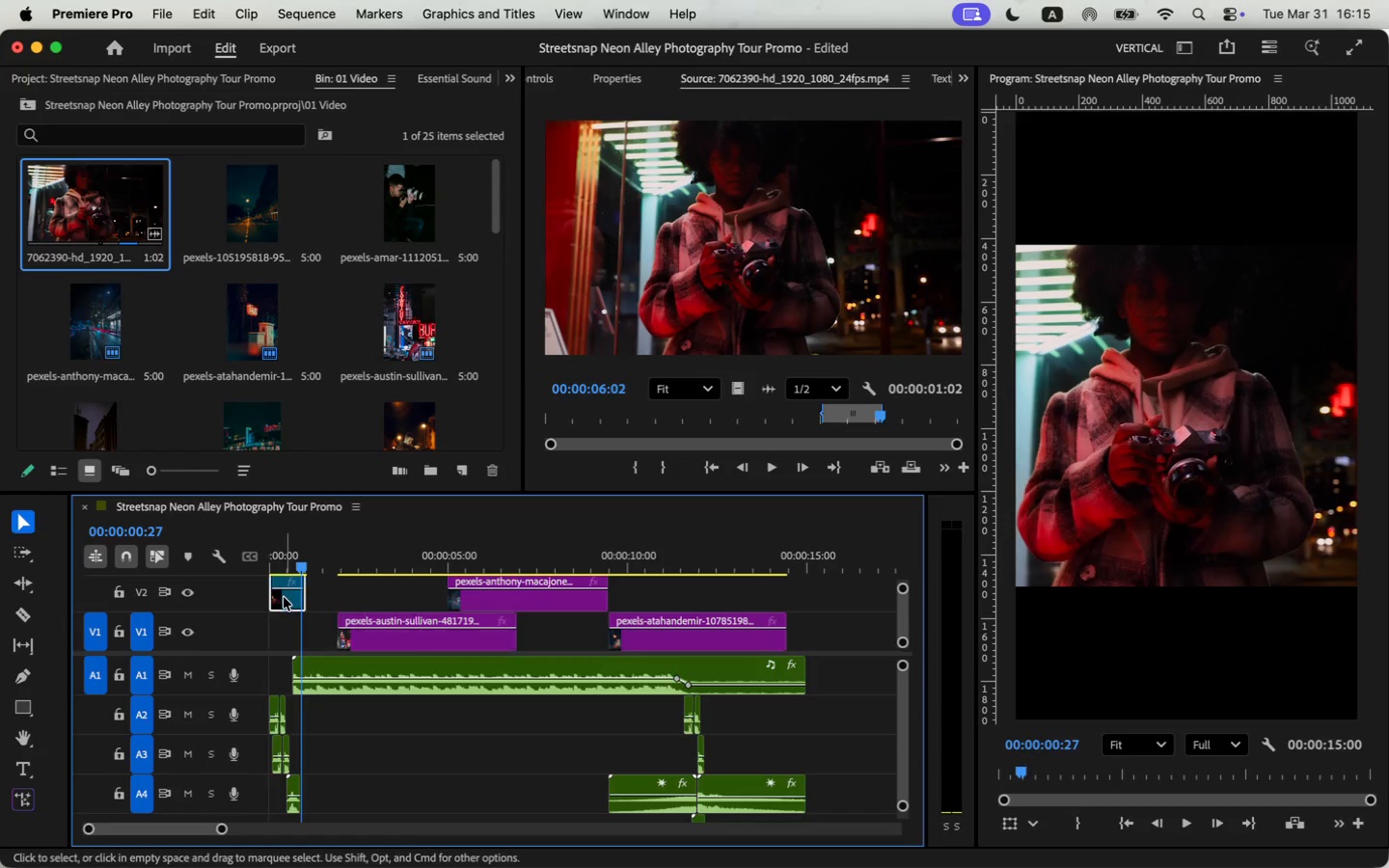 
key(Meta+R)
 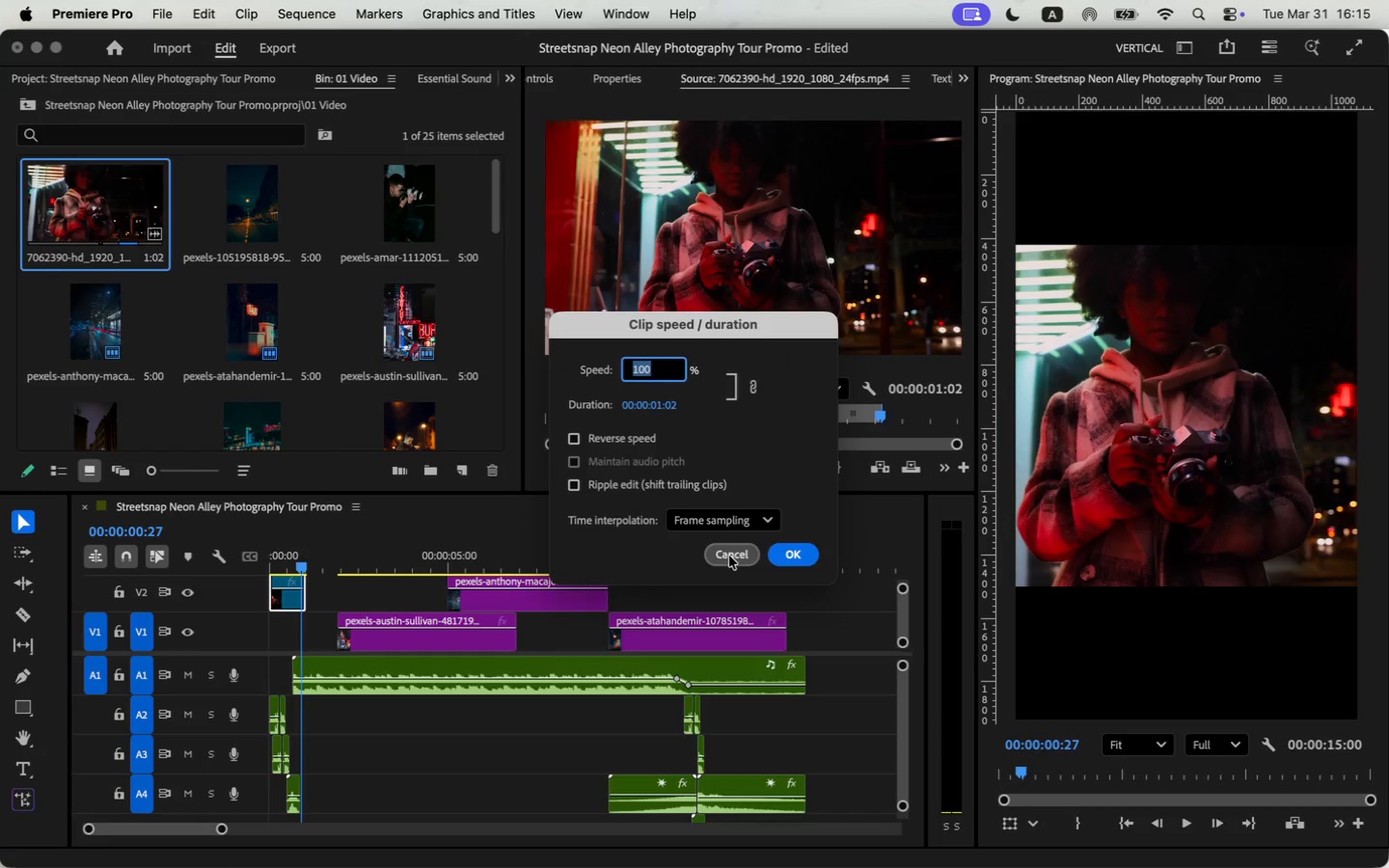 
left_click([732, 557])
 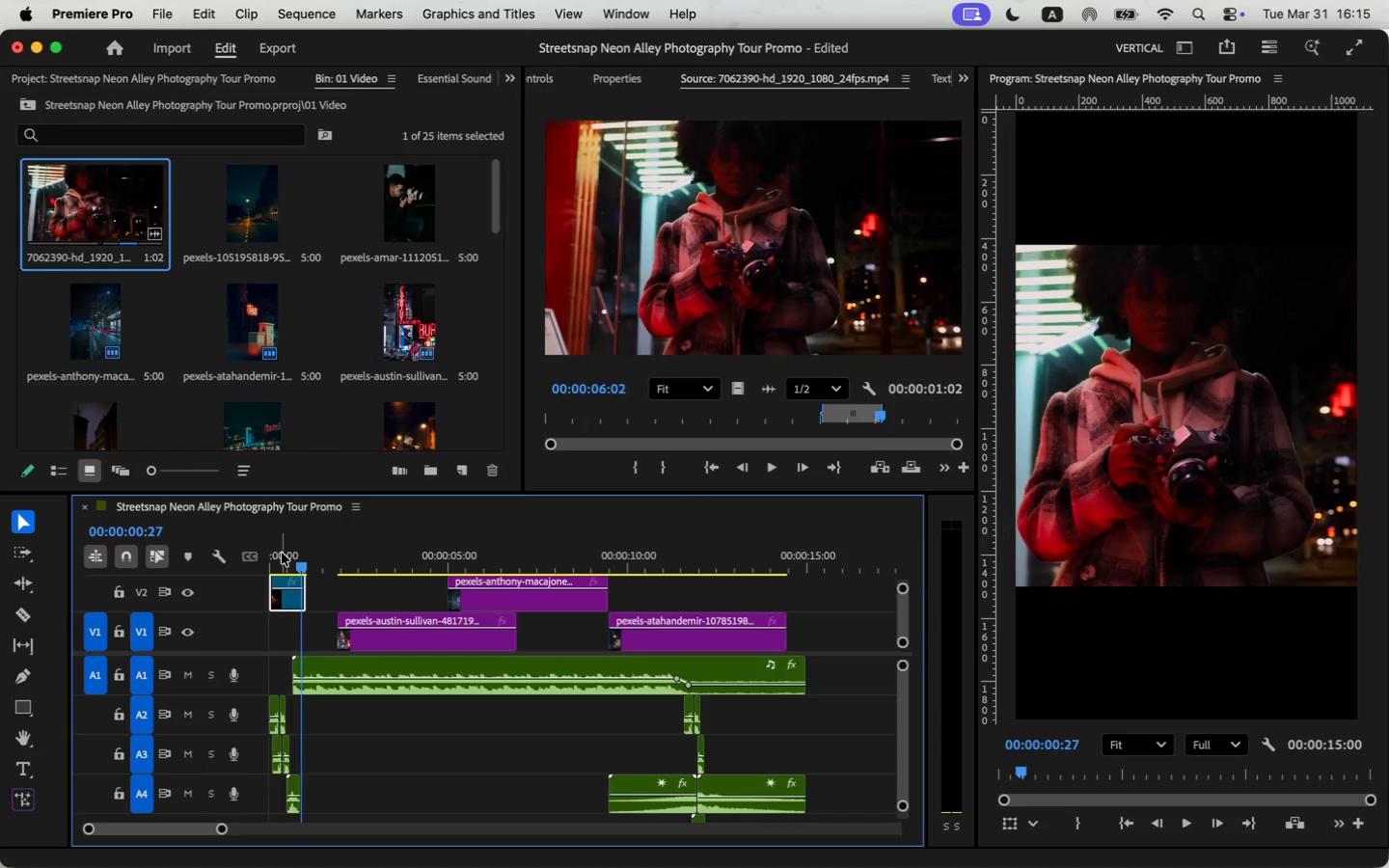 
left_click_drag(start_coordinate=[295, 570], to_coordinate=[237, 589])
 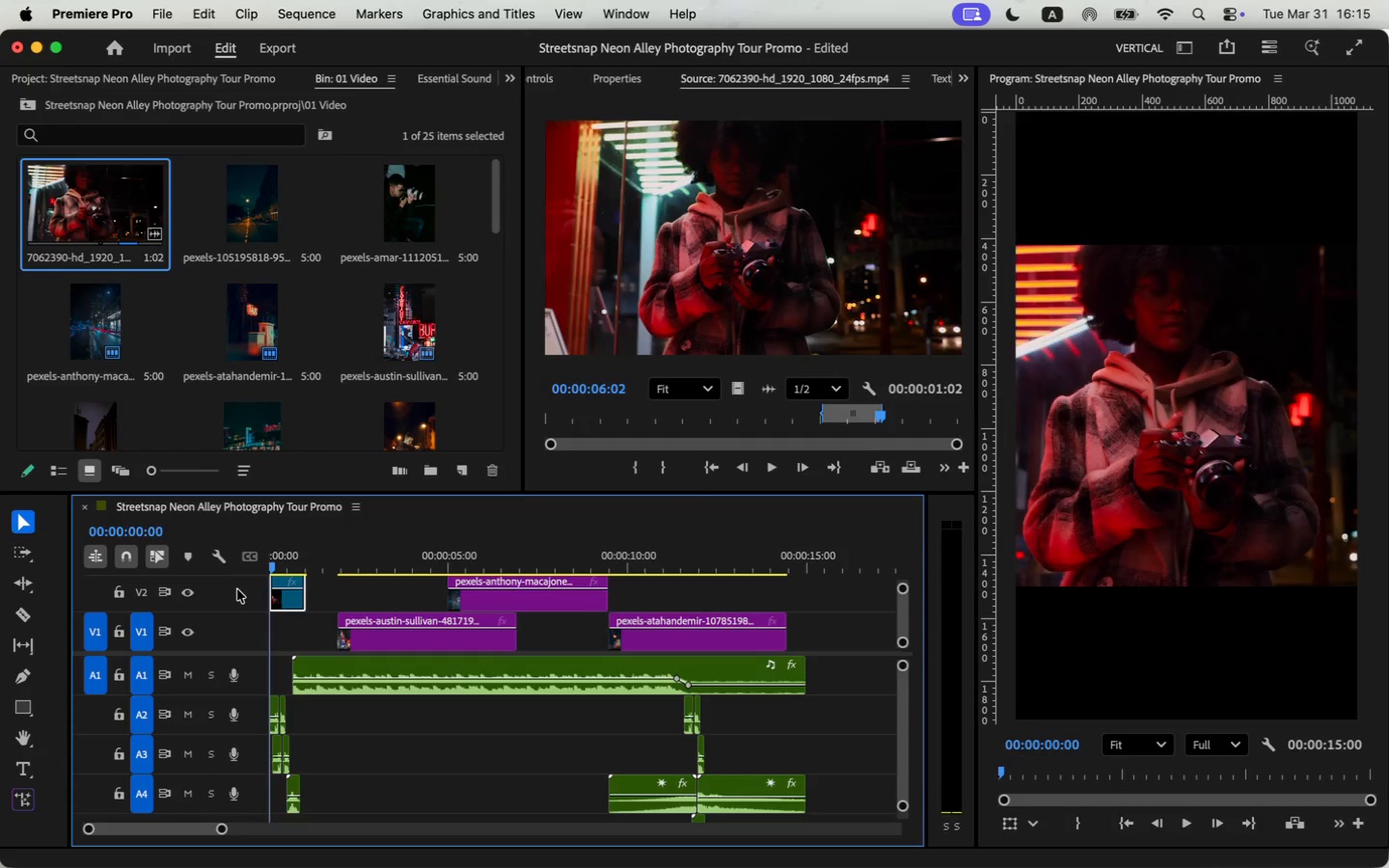 
key(Space)
 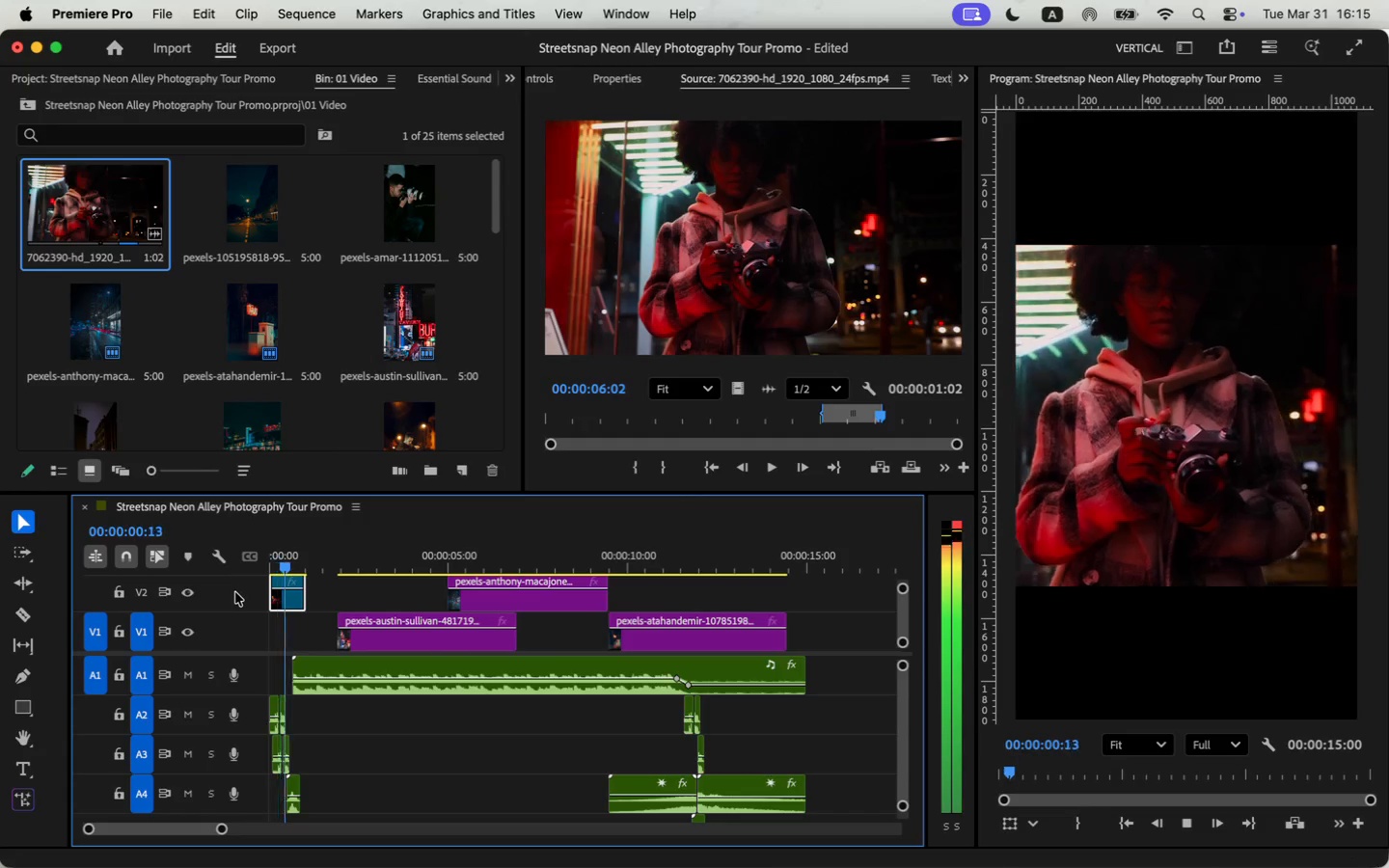 
key(Space)
 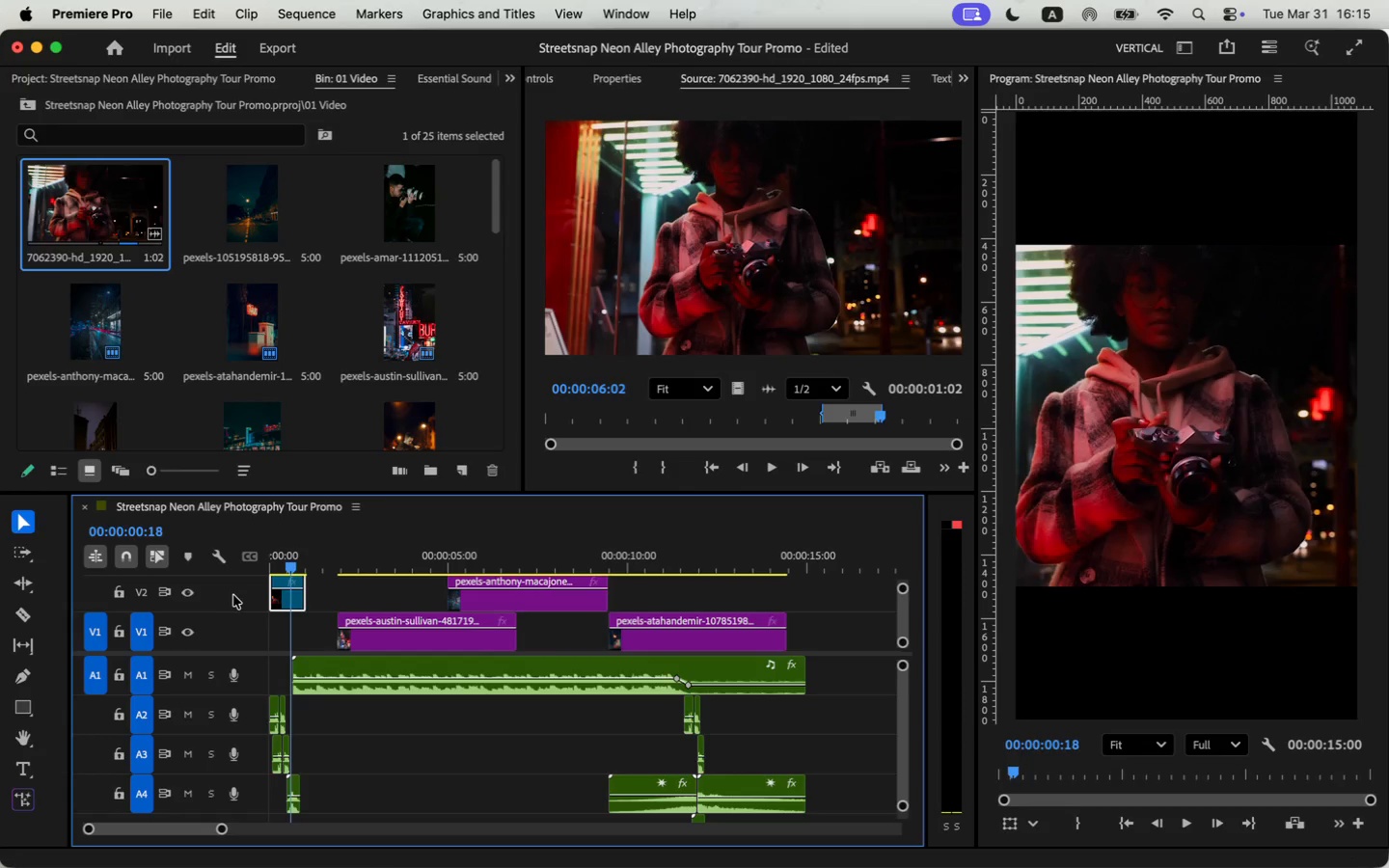 
wait(5.85)
 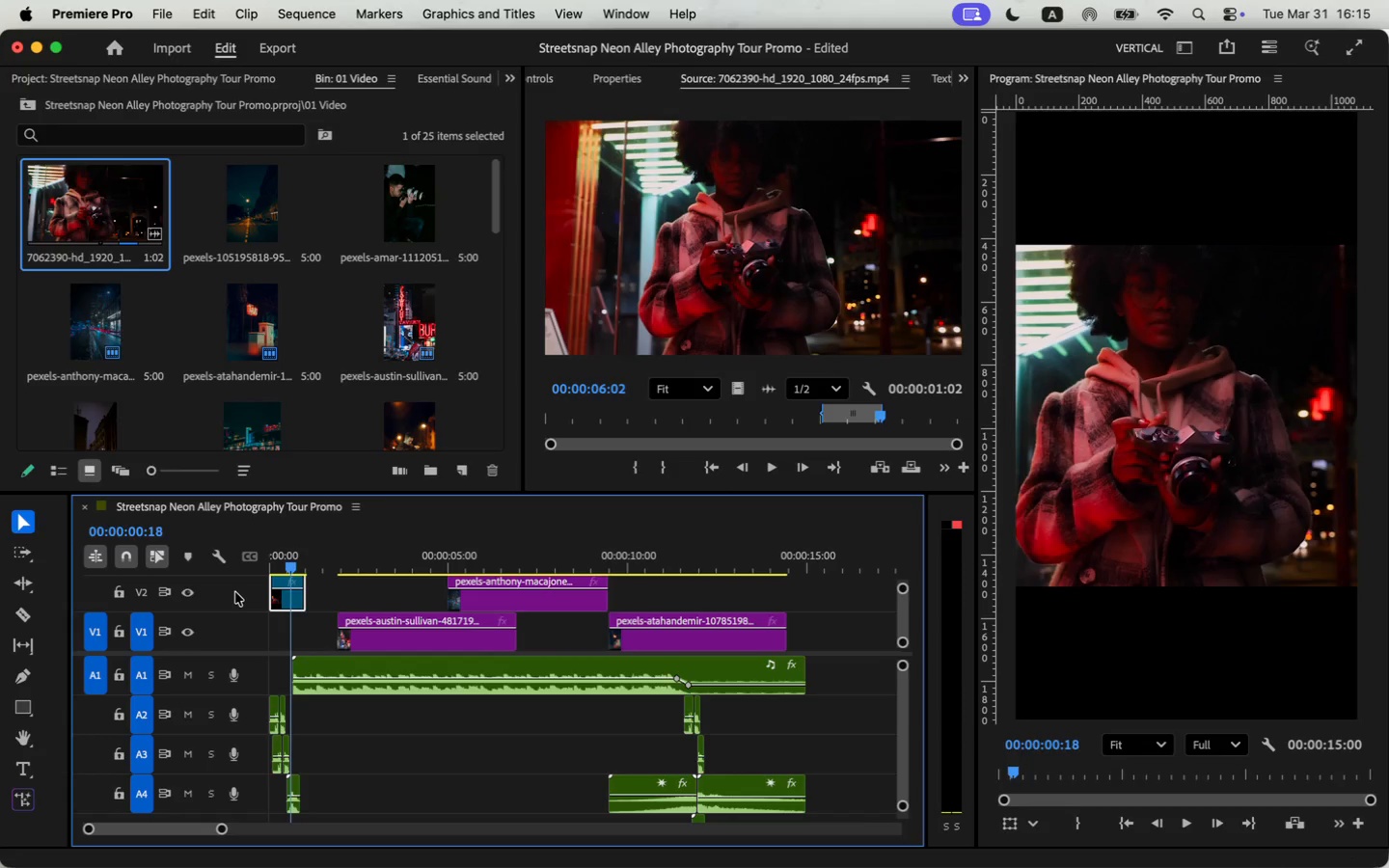 
left_click([422, 218])
 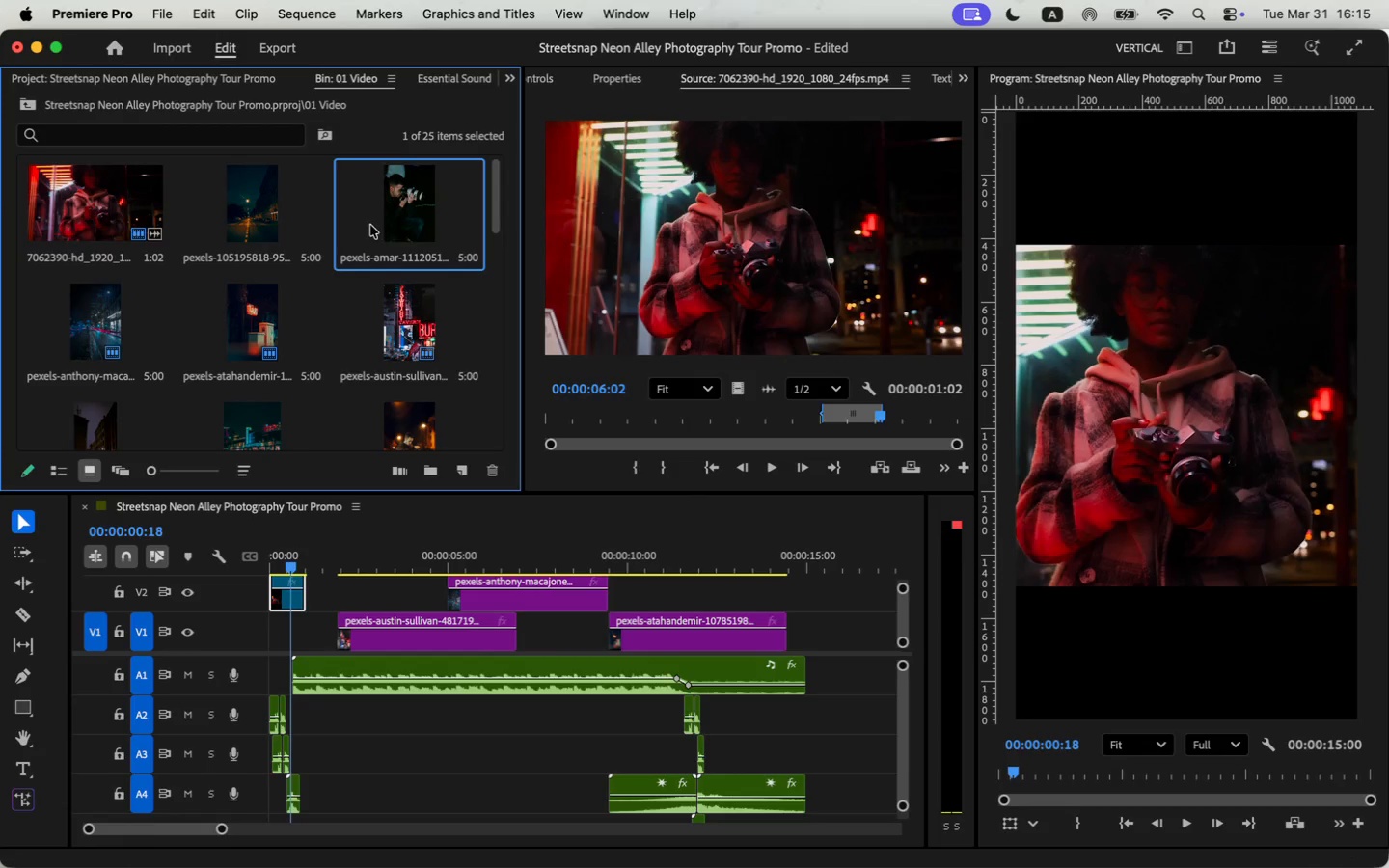 
double_click([397, 216])
 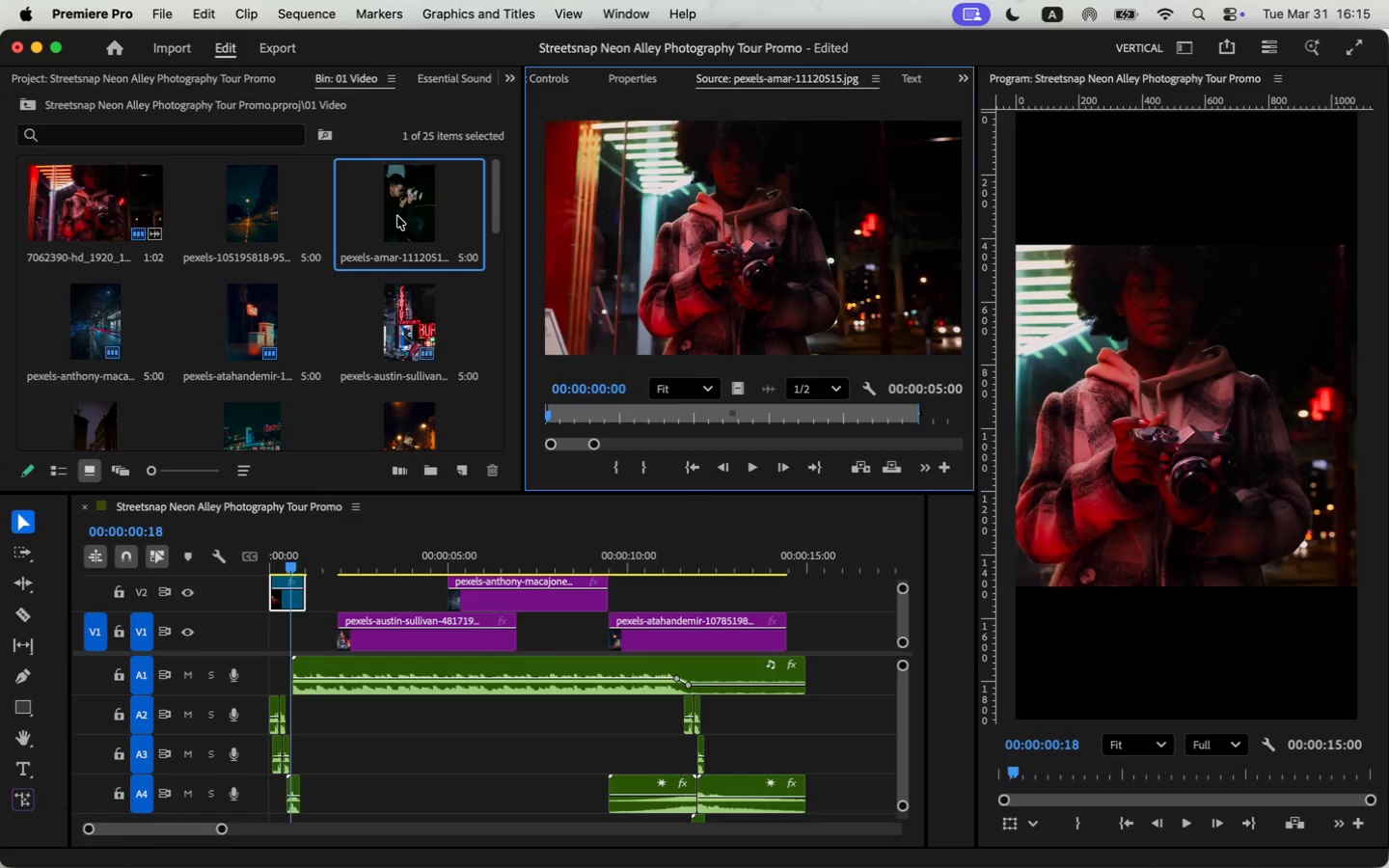 
triple_click([397, 216])
 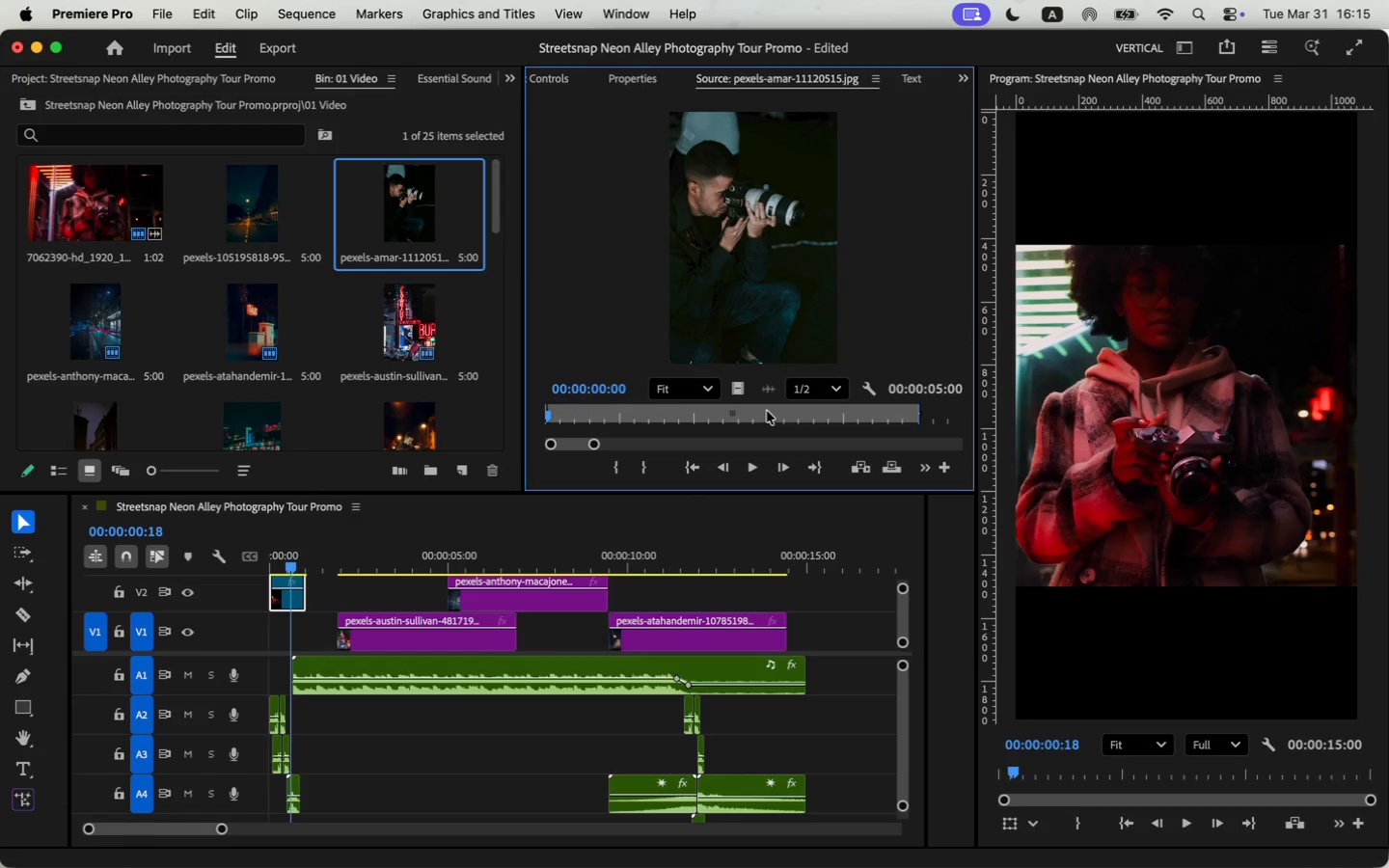 
left_click_drag(start_coordinate=[753, 414], to_coordinate=[668, 420])
 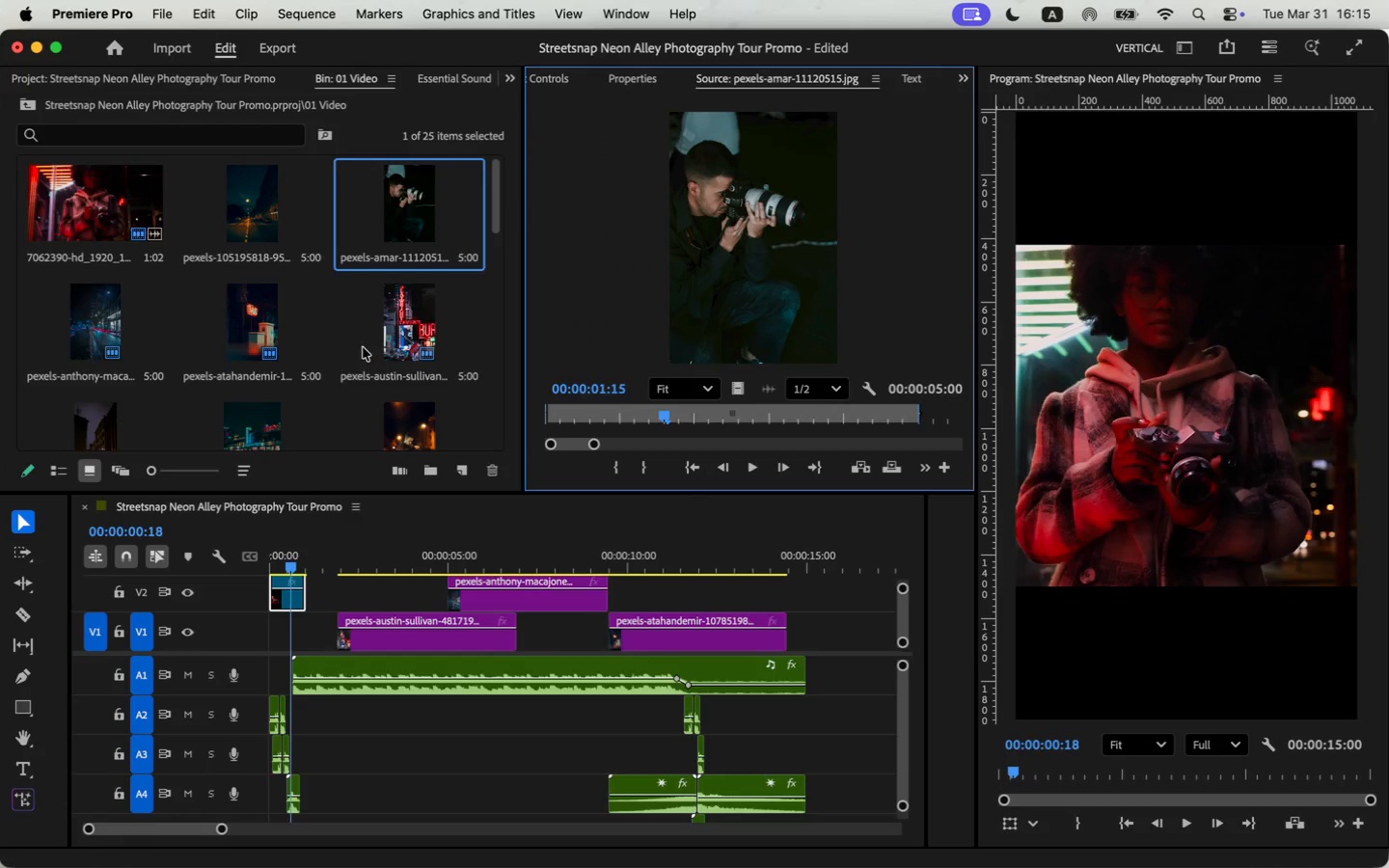 
scroll: coordinate [364, 346], scroll_direction: down, amount: 1.0
 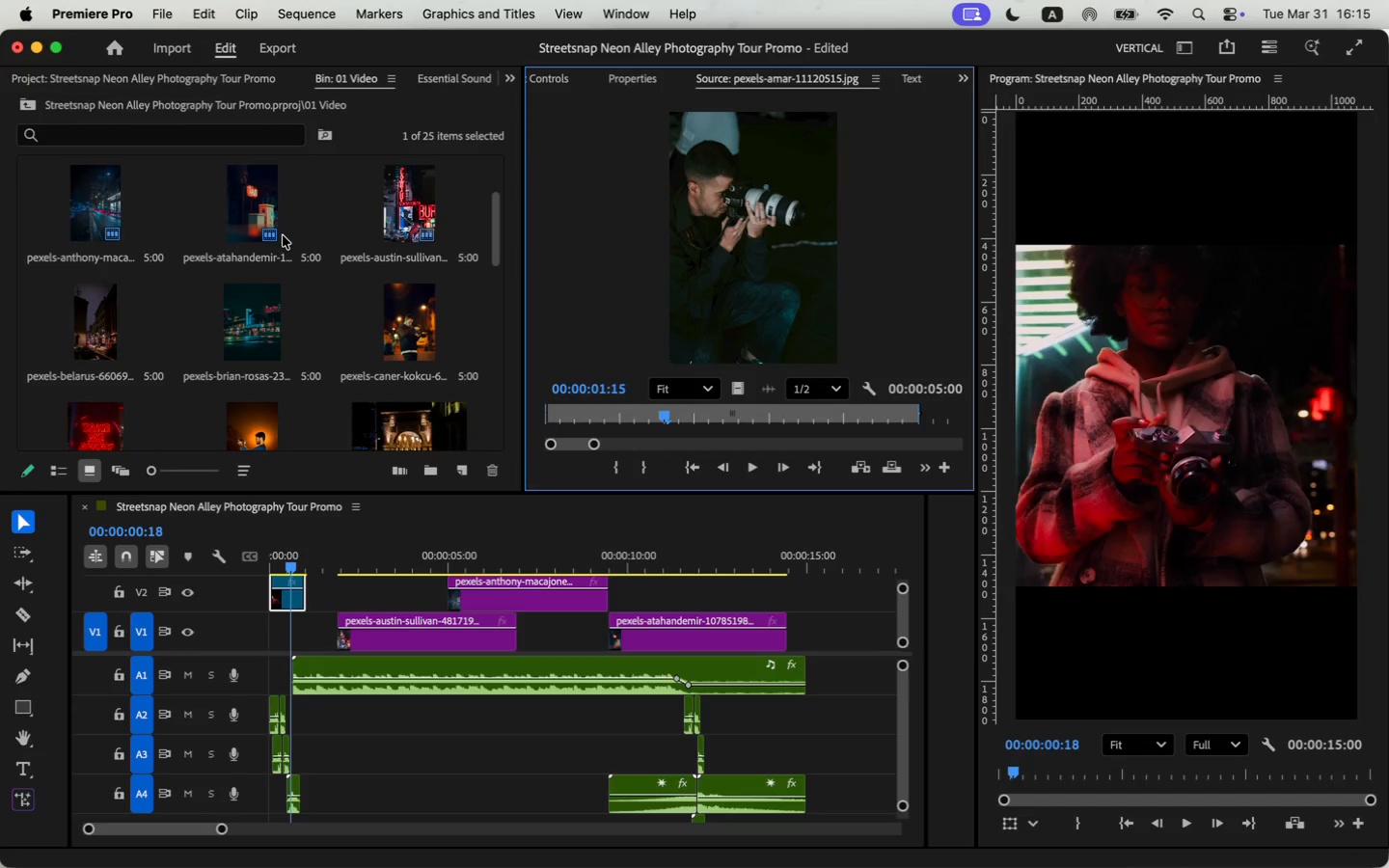 
double_click([263, 208])
 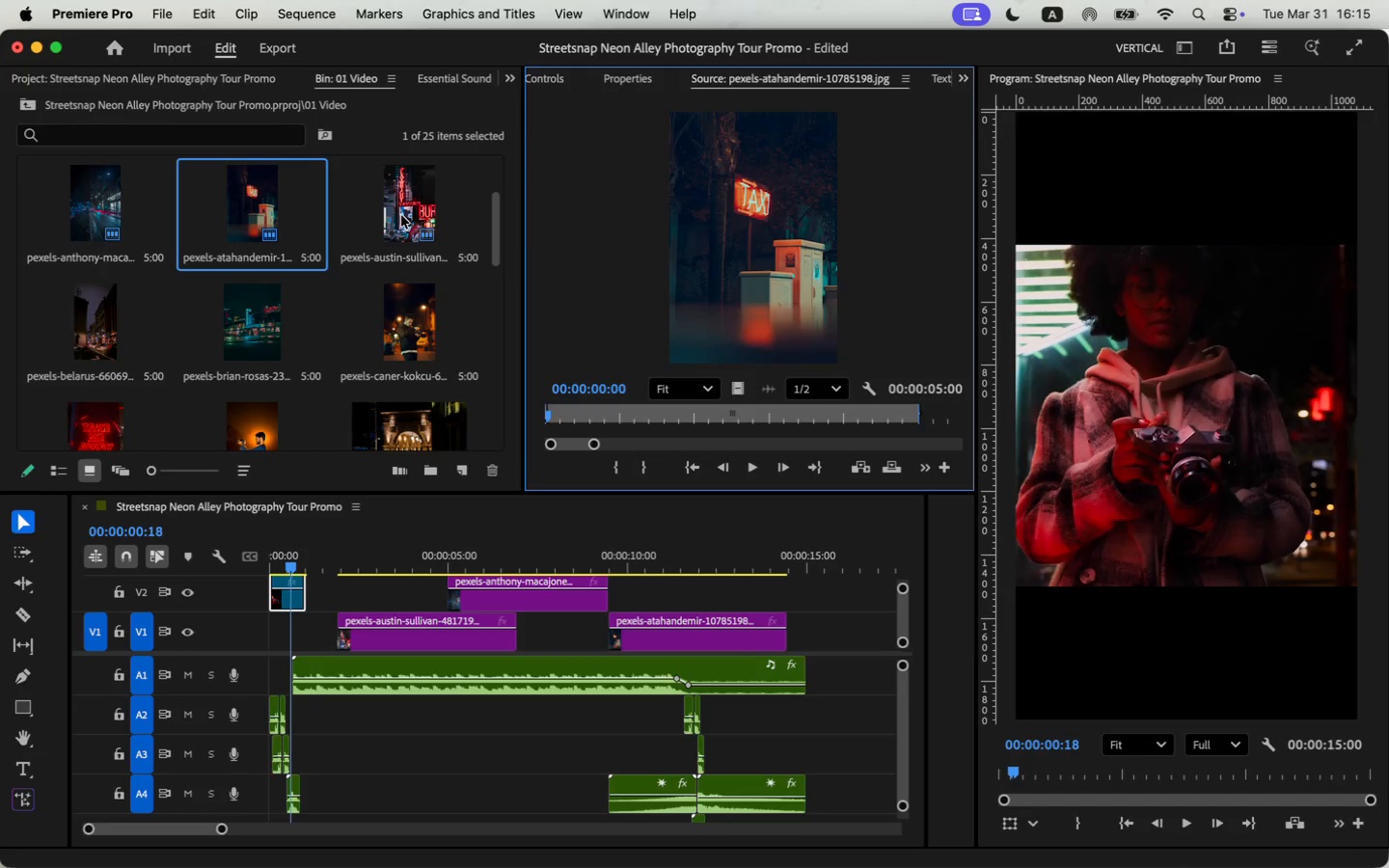 
scroll: coordinate [371, 371], scroll_direction: down, amount: 11.0
 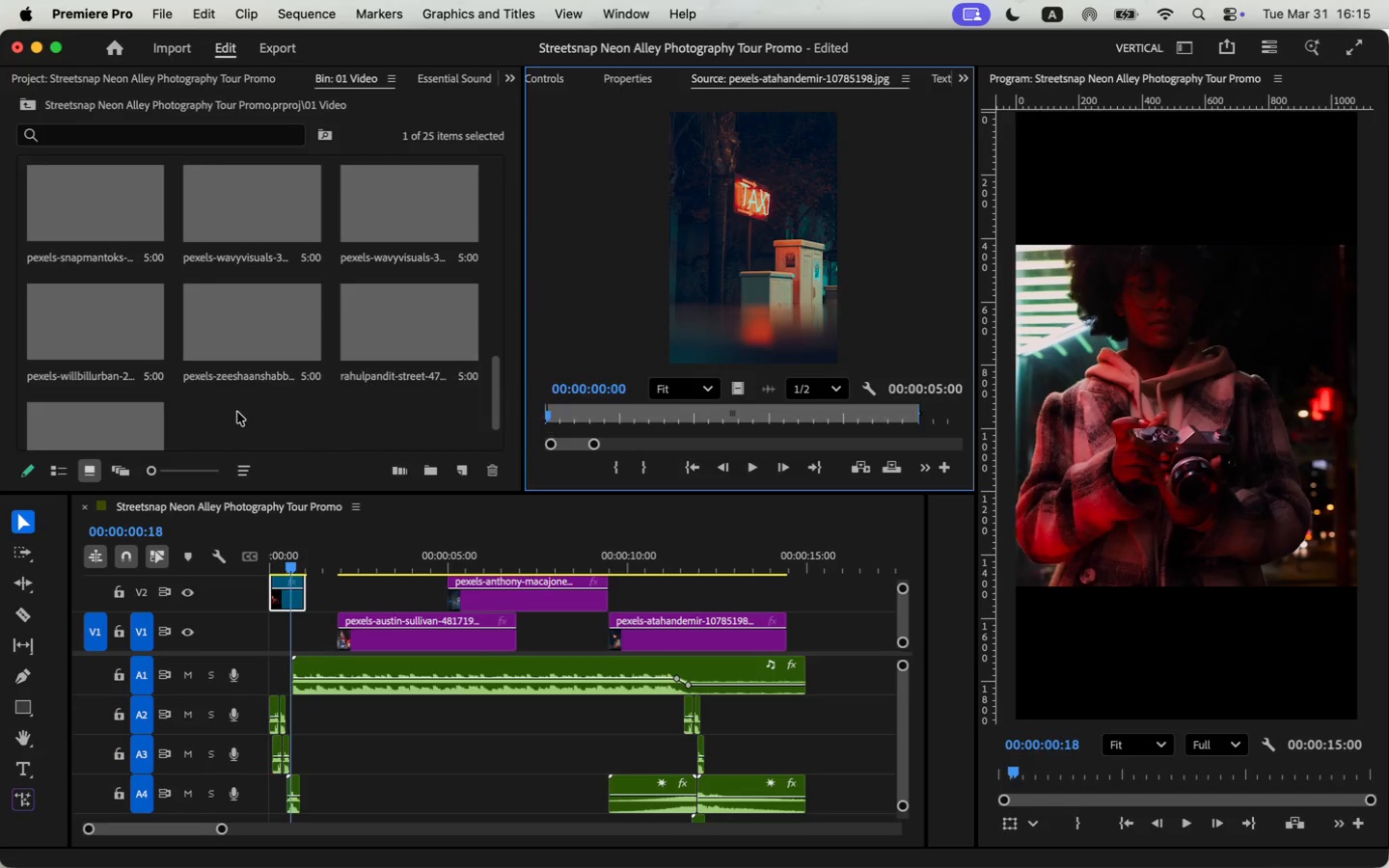 
left_click([237, 412])
 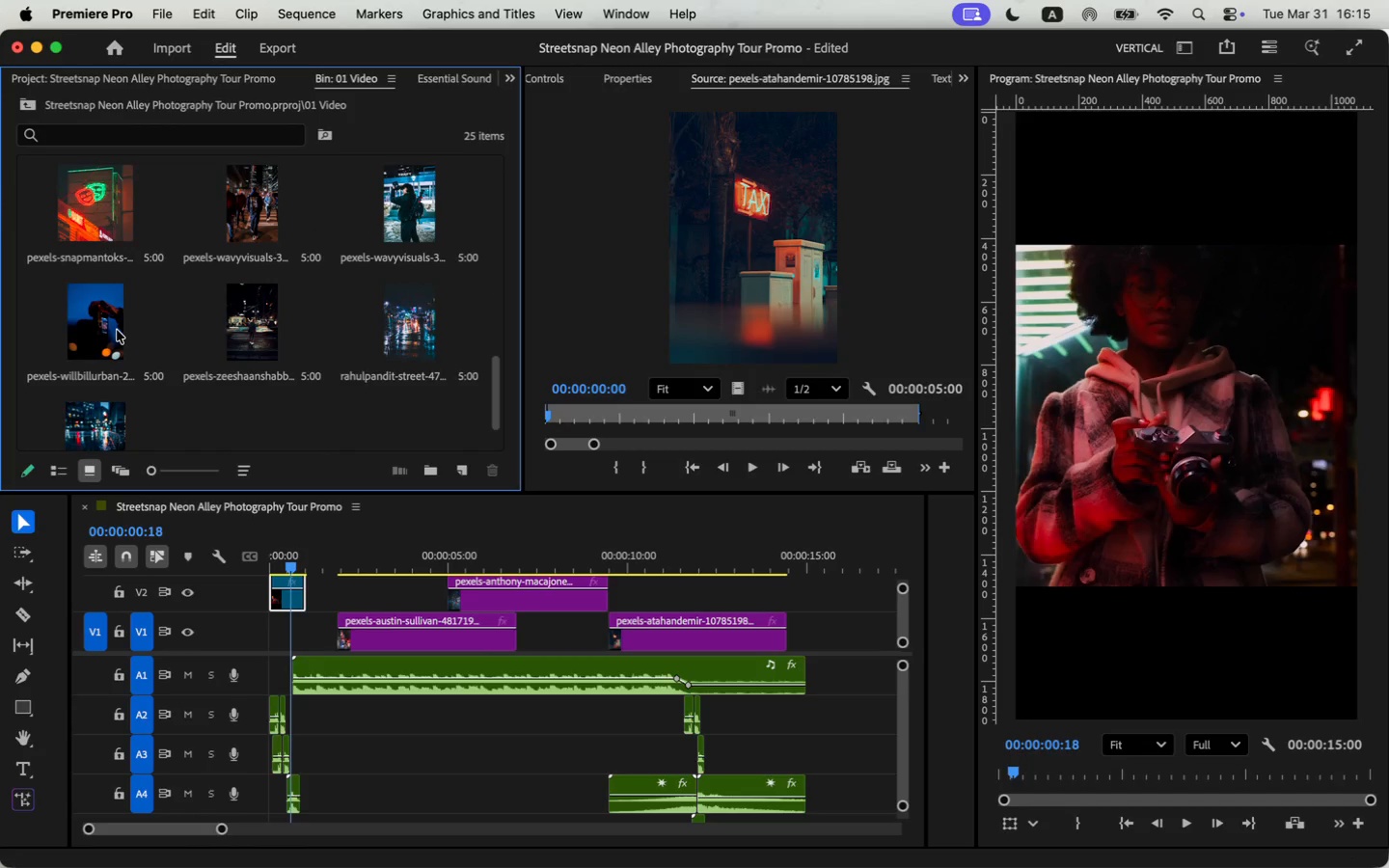 
double_click([117, 330])
 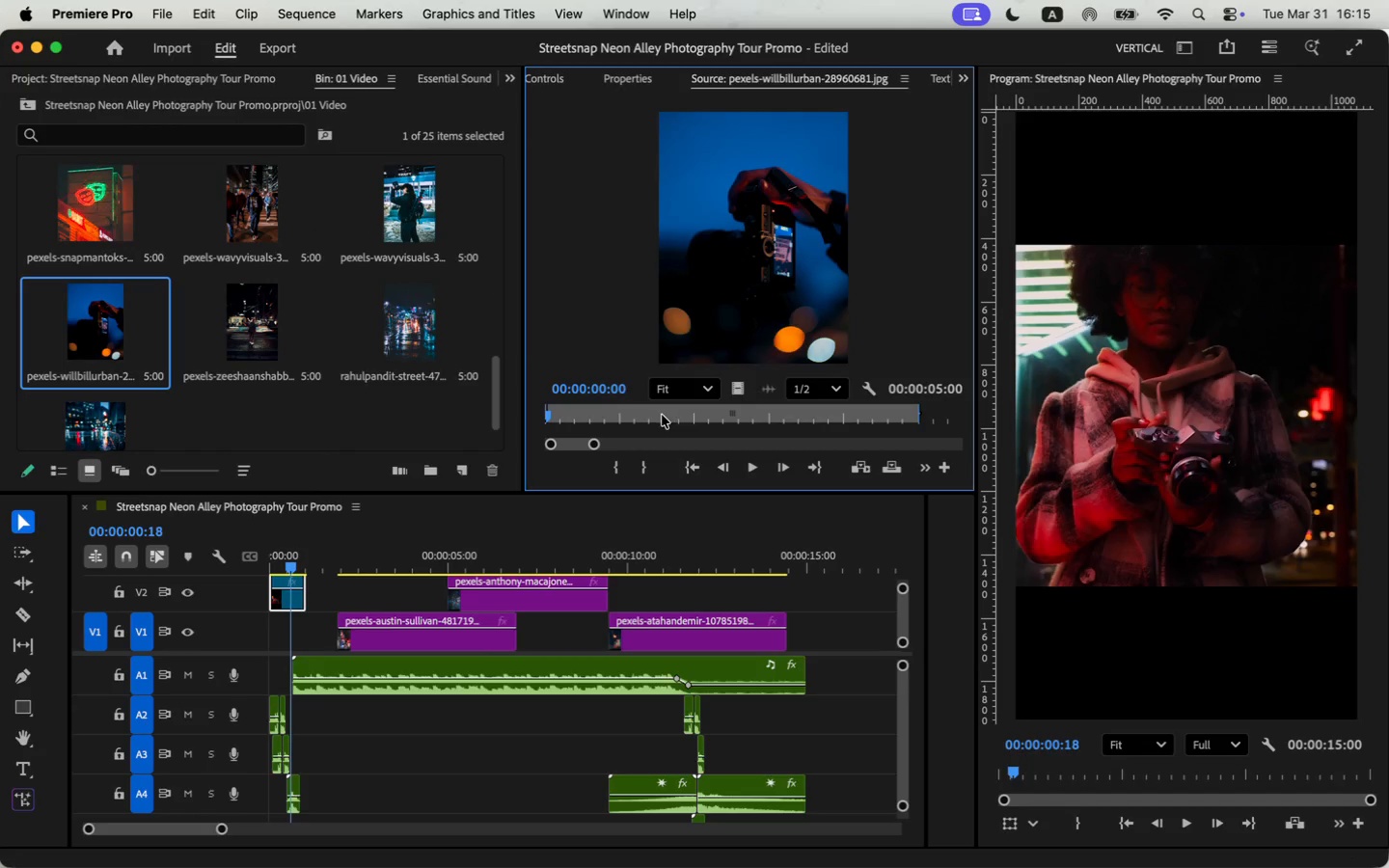 
left_click_drag(start_coordinate=[638, 417], to_coordinate=[490, 417])
 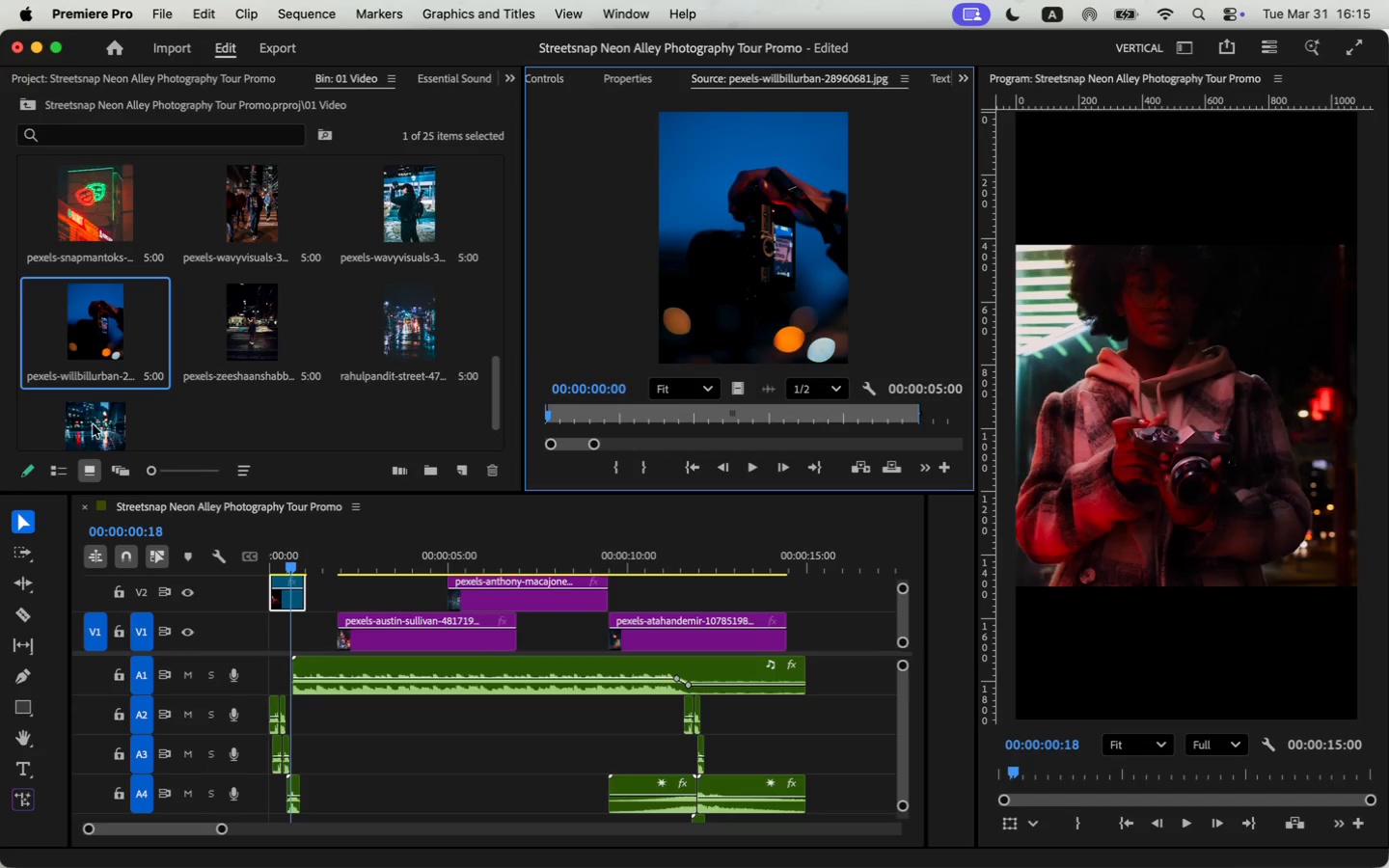 
double_click([93, 423])
 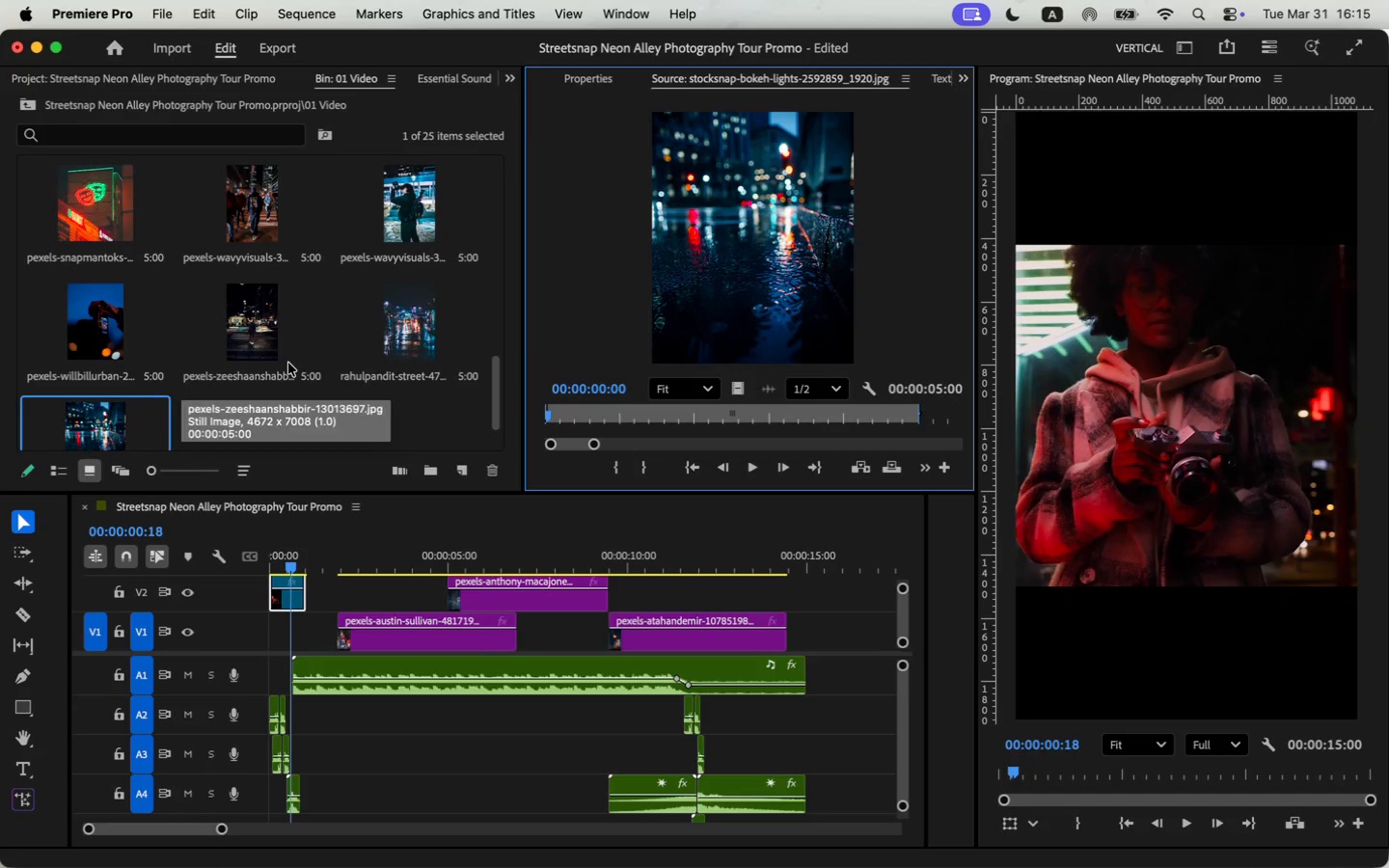 
double_click([259, 320])
 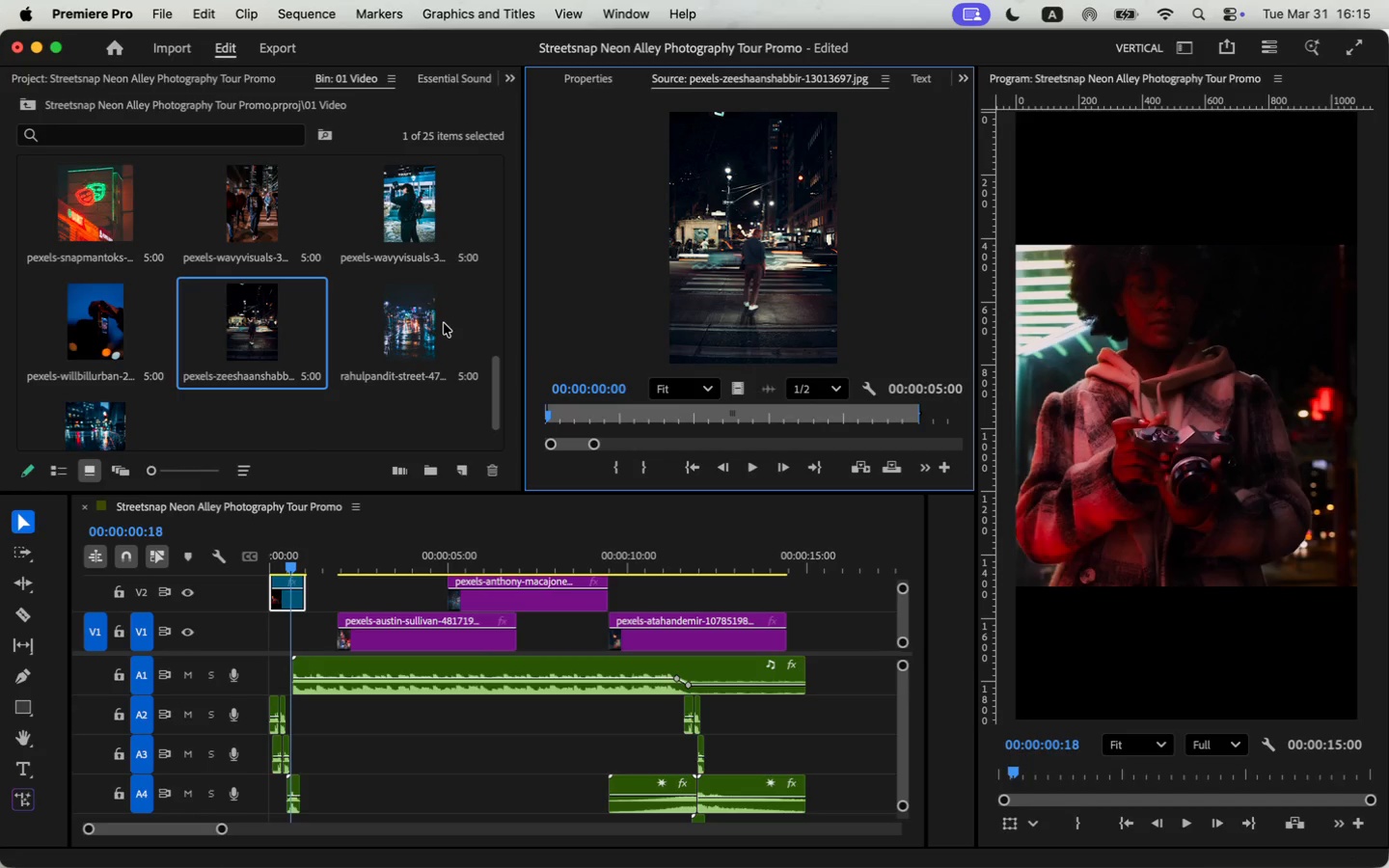 
double_click([444, 323])
 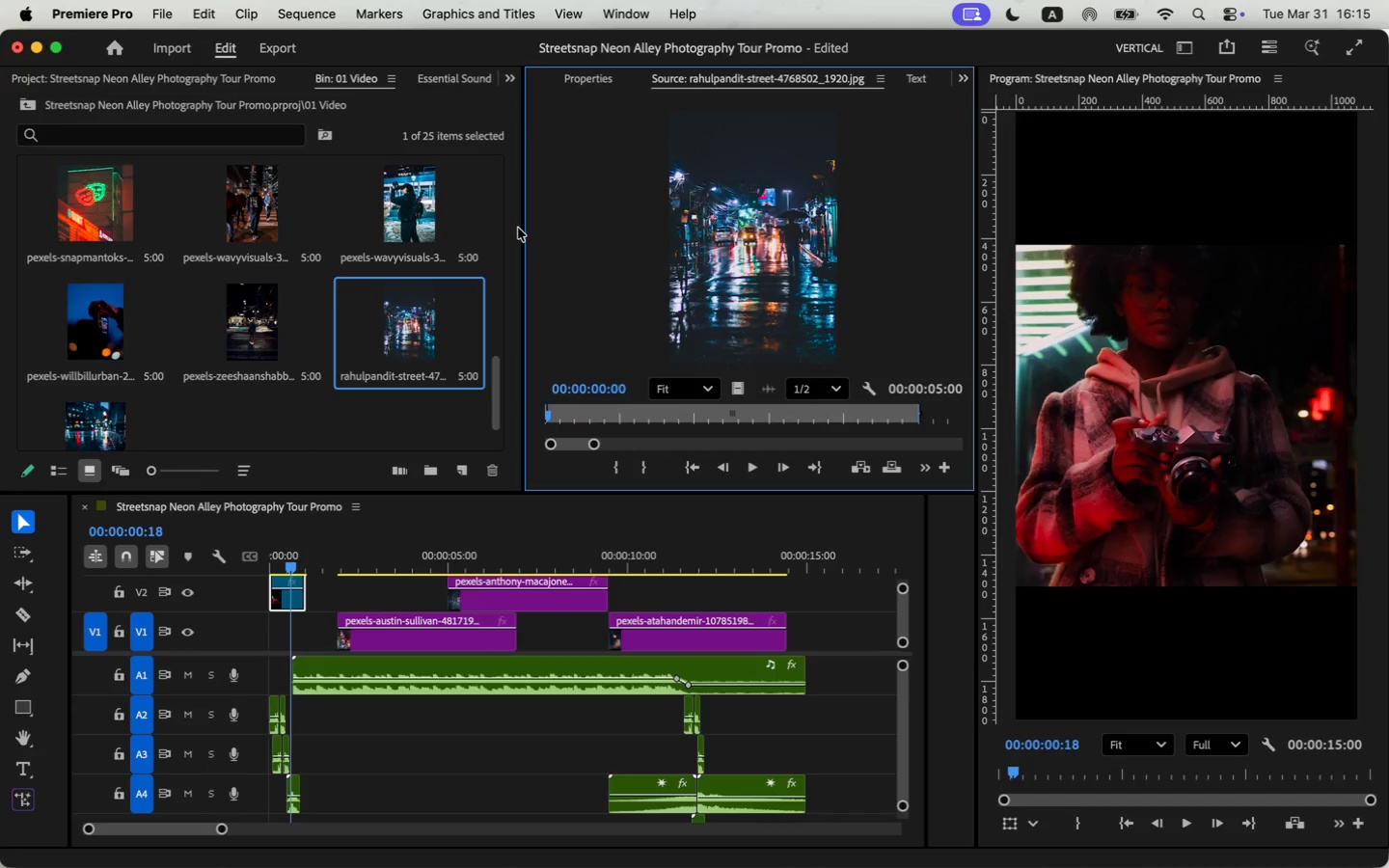 
scroll: coordinate [265, 306], scroll_direction: up, amount: 8.0
 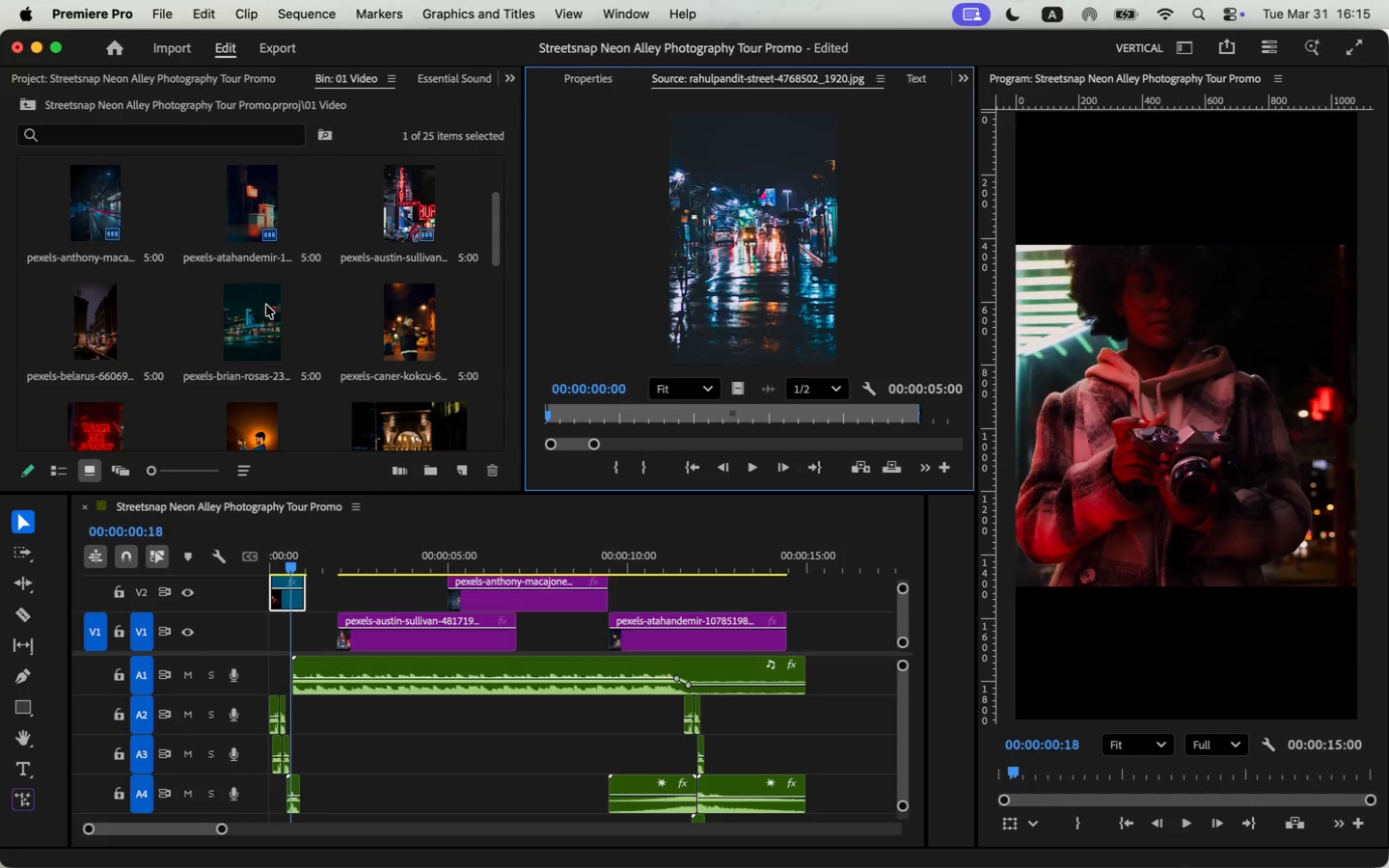 
scroll: coordinate [266, 305], scroll_direction: down, amount: 3.0
 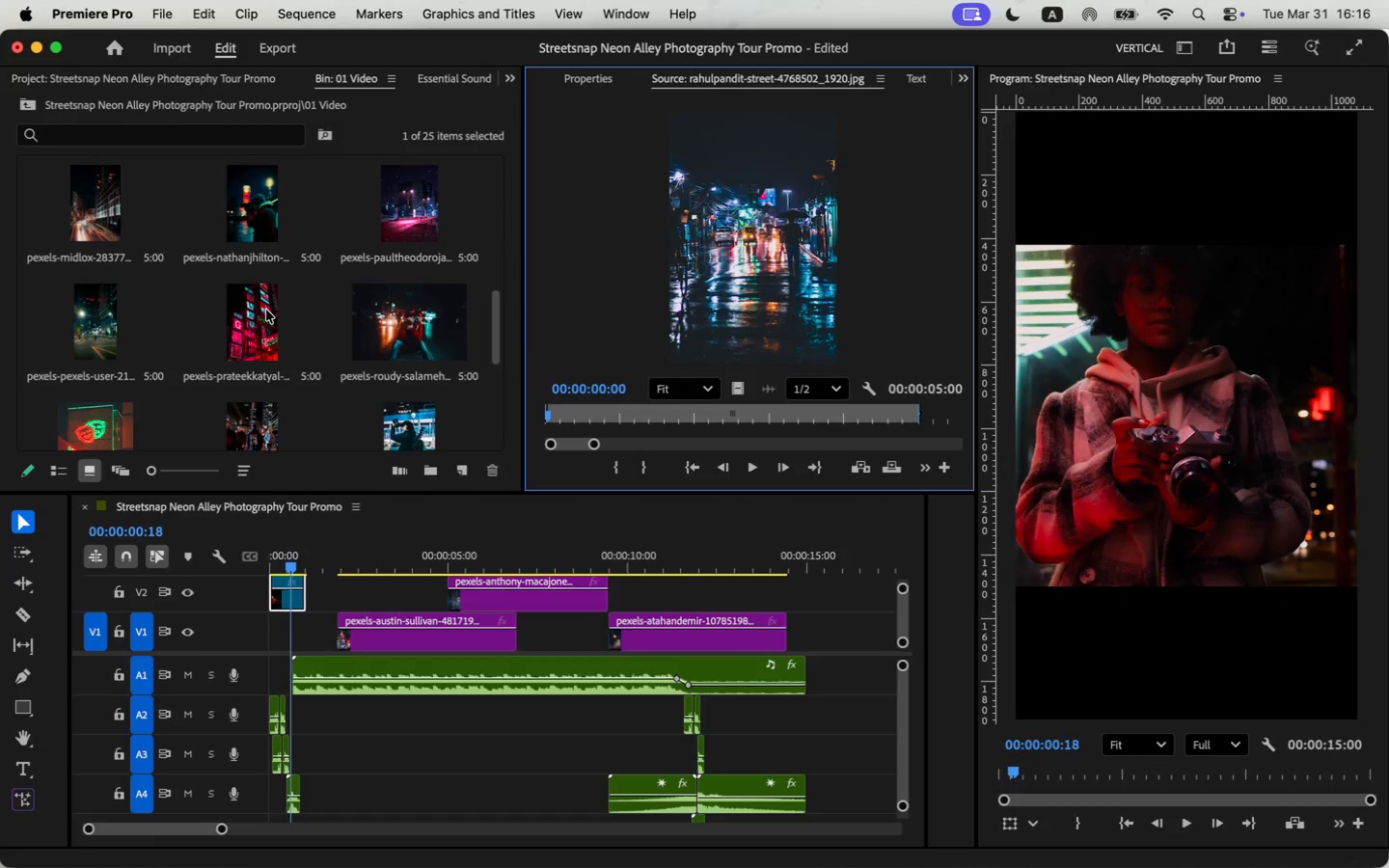 
wait(7.38)
 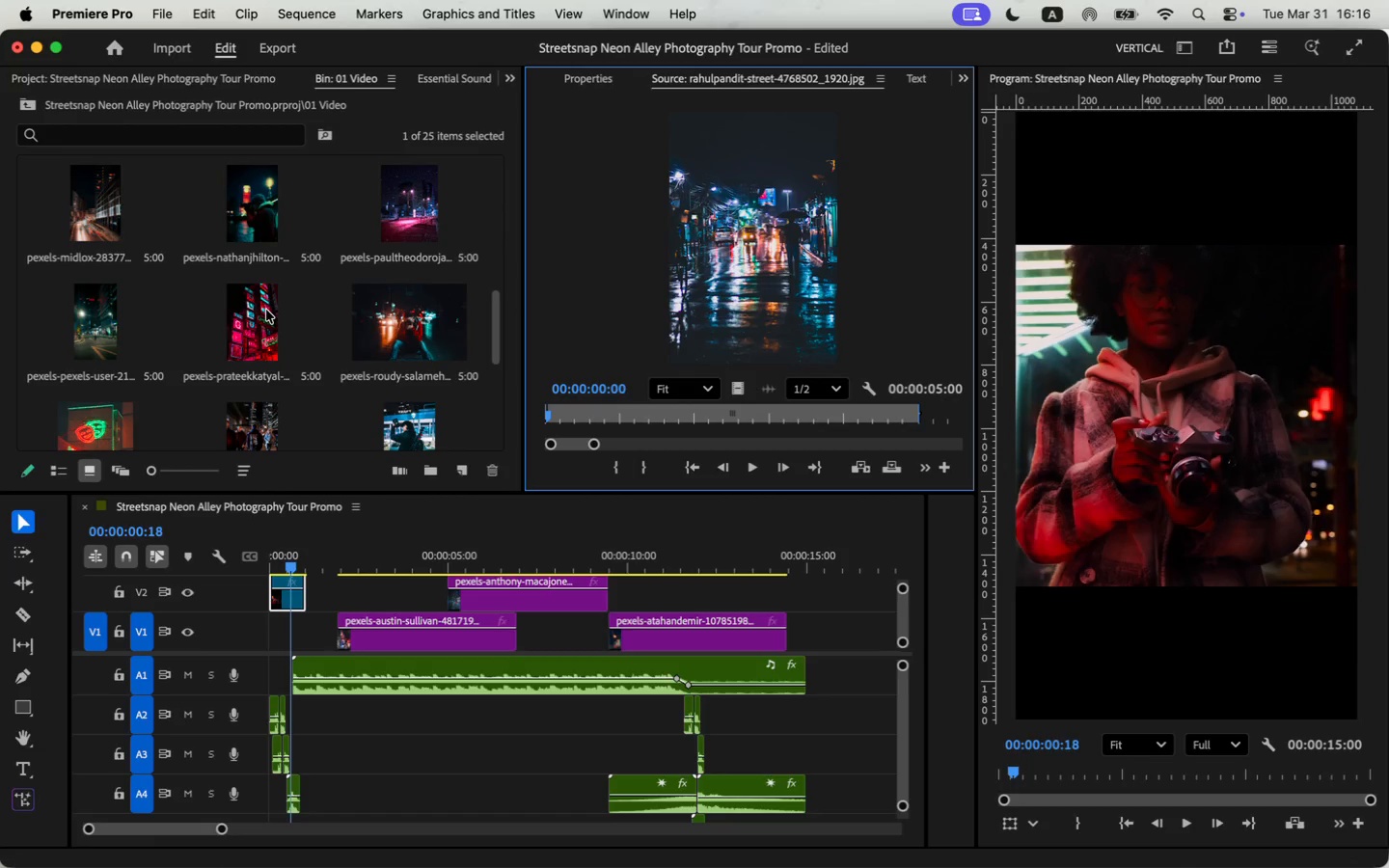 
mouse_move([296, 568])
 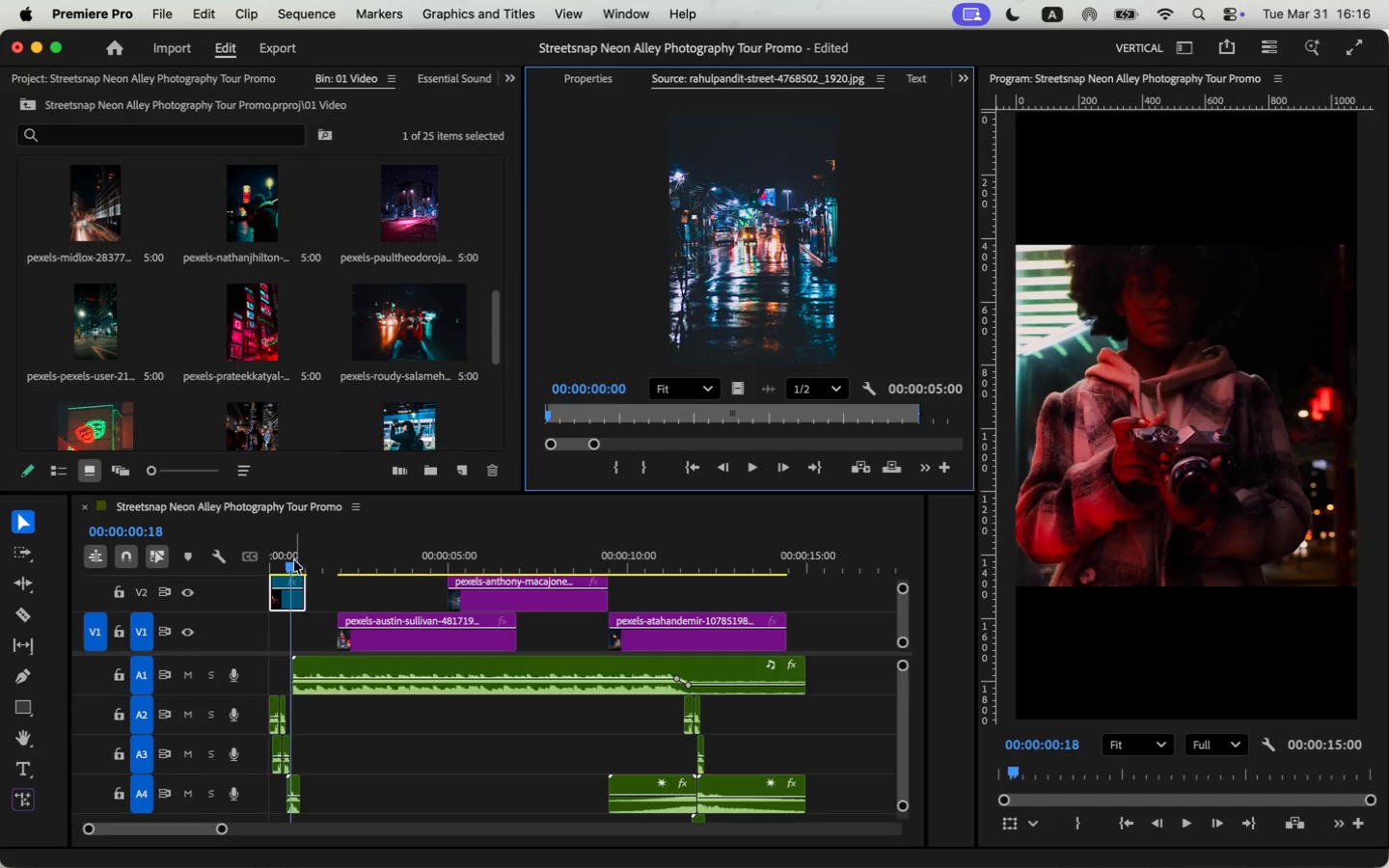 
left_click_drag(start_coordinate=[294, 560], to_coordinate=[251, 573])
 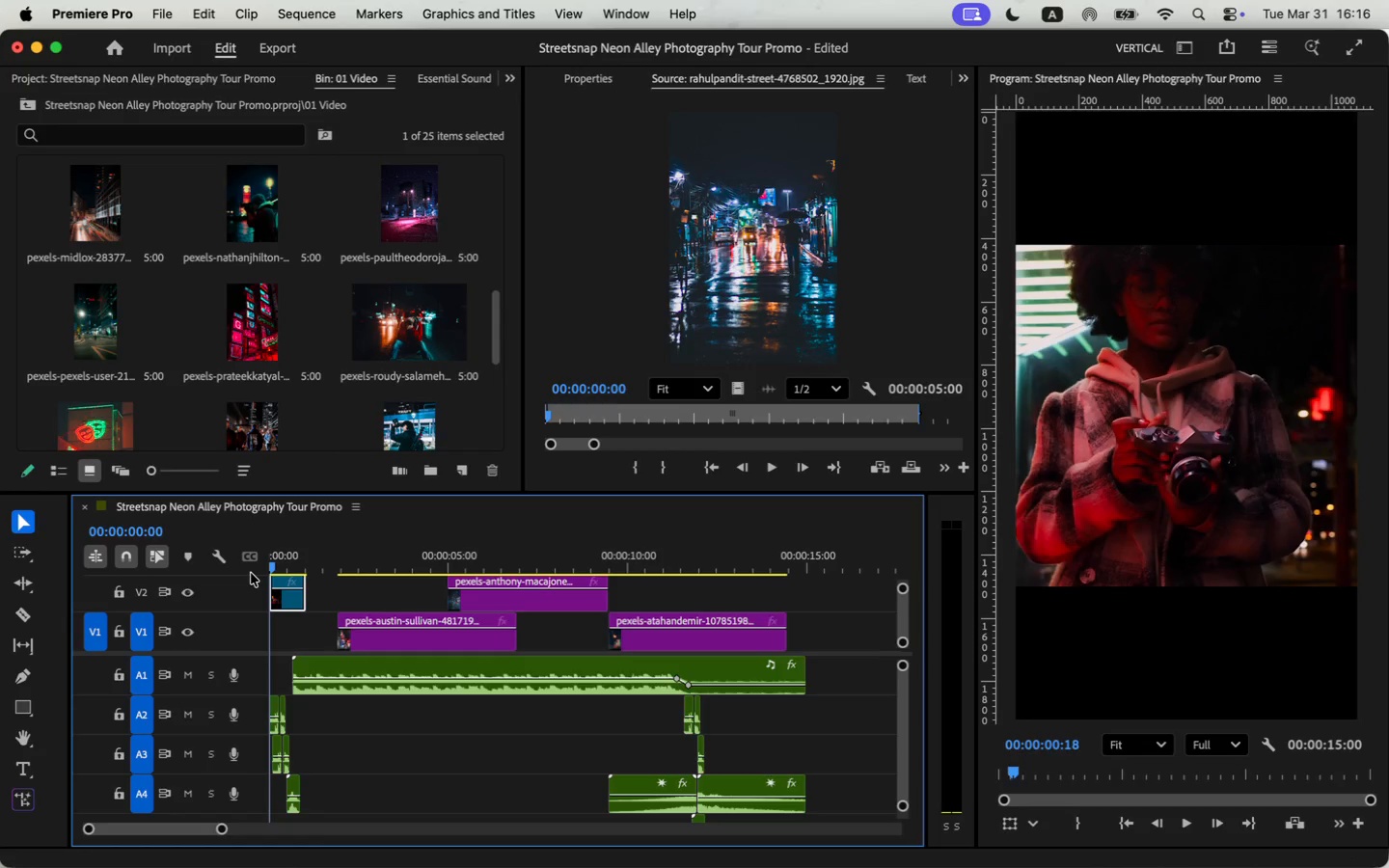 
key(Space)
 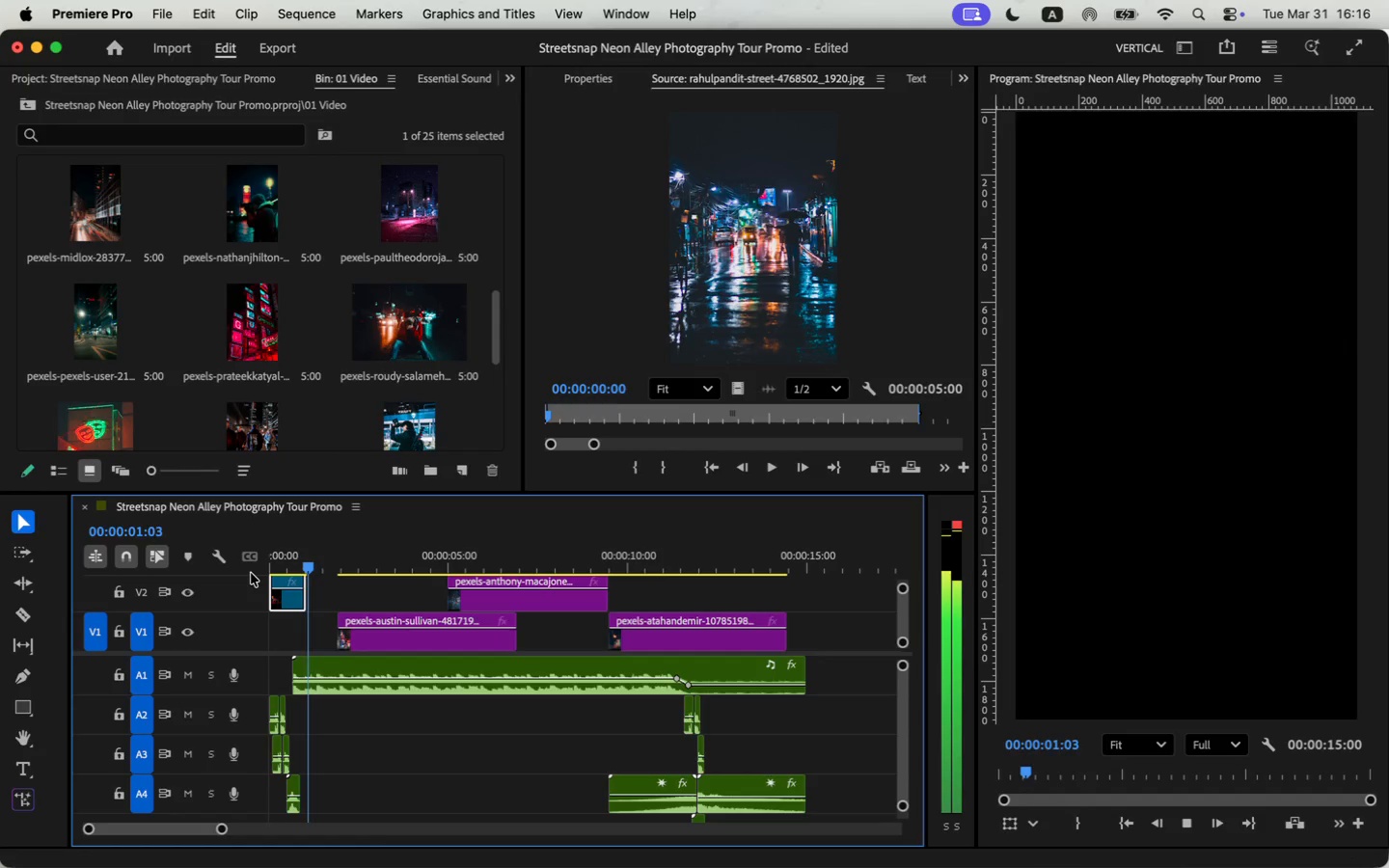 
key(Space)
 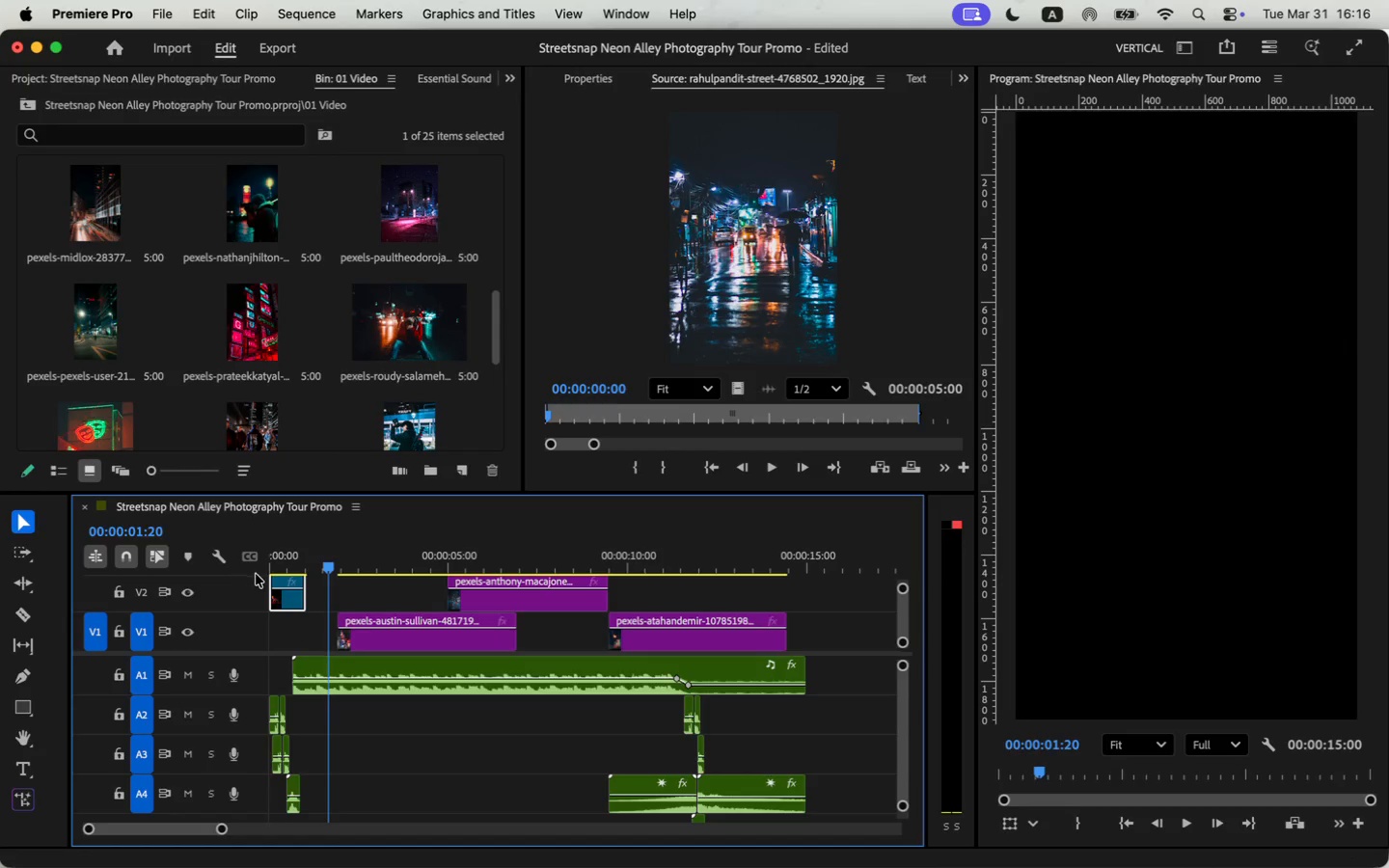 
mouse_move([314, 593])
 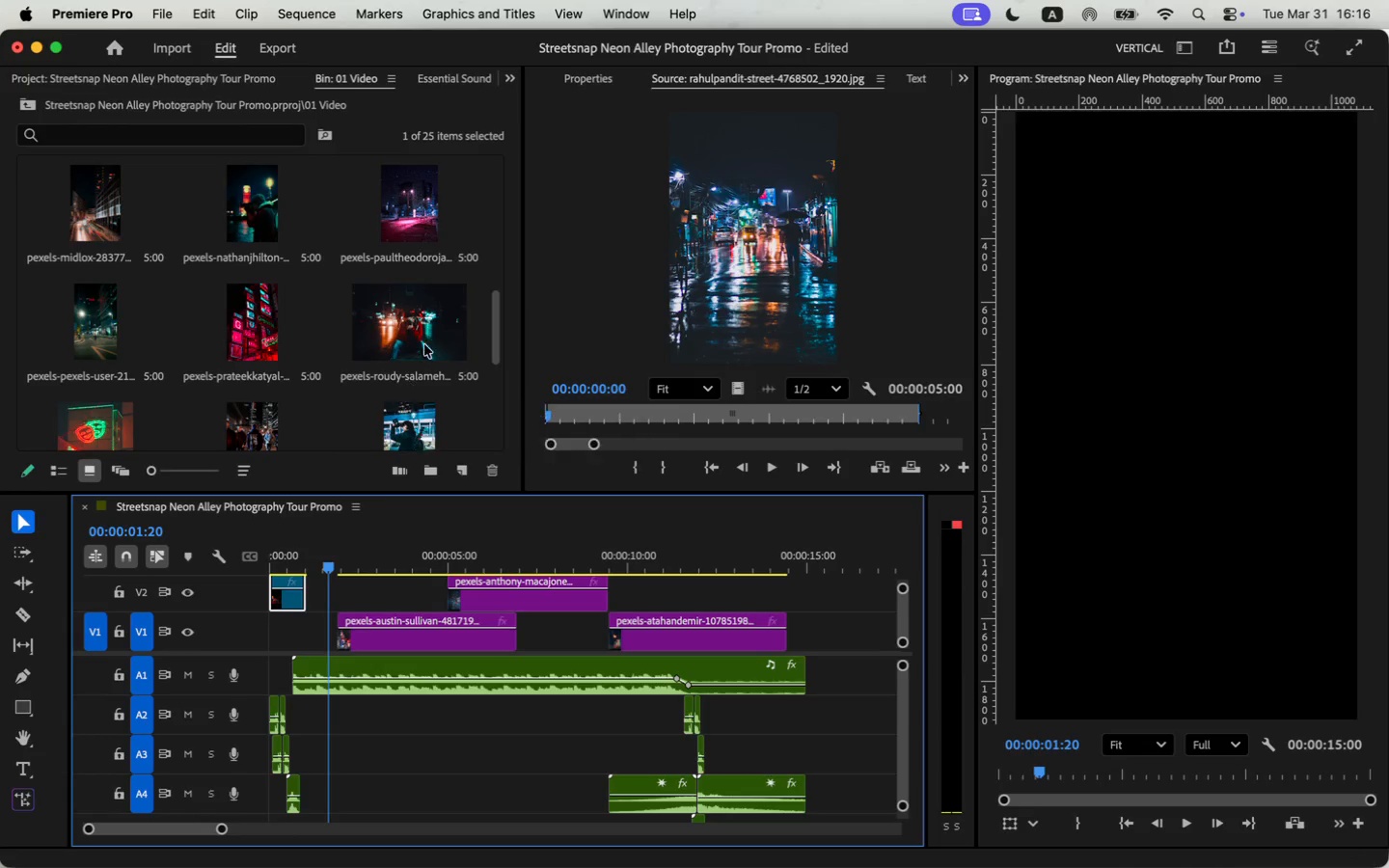 
double_click([426, 336])
 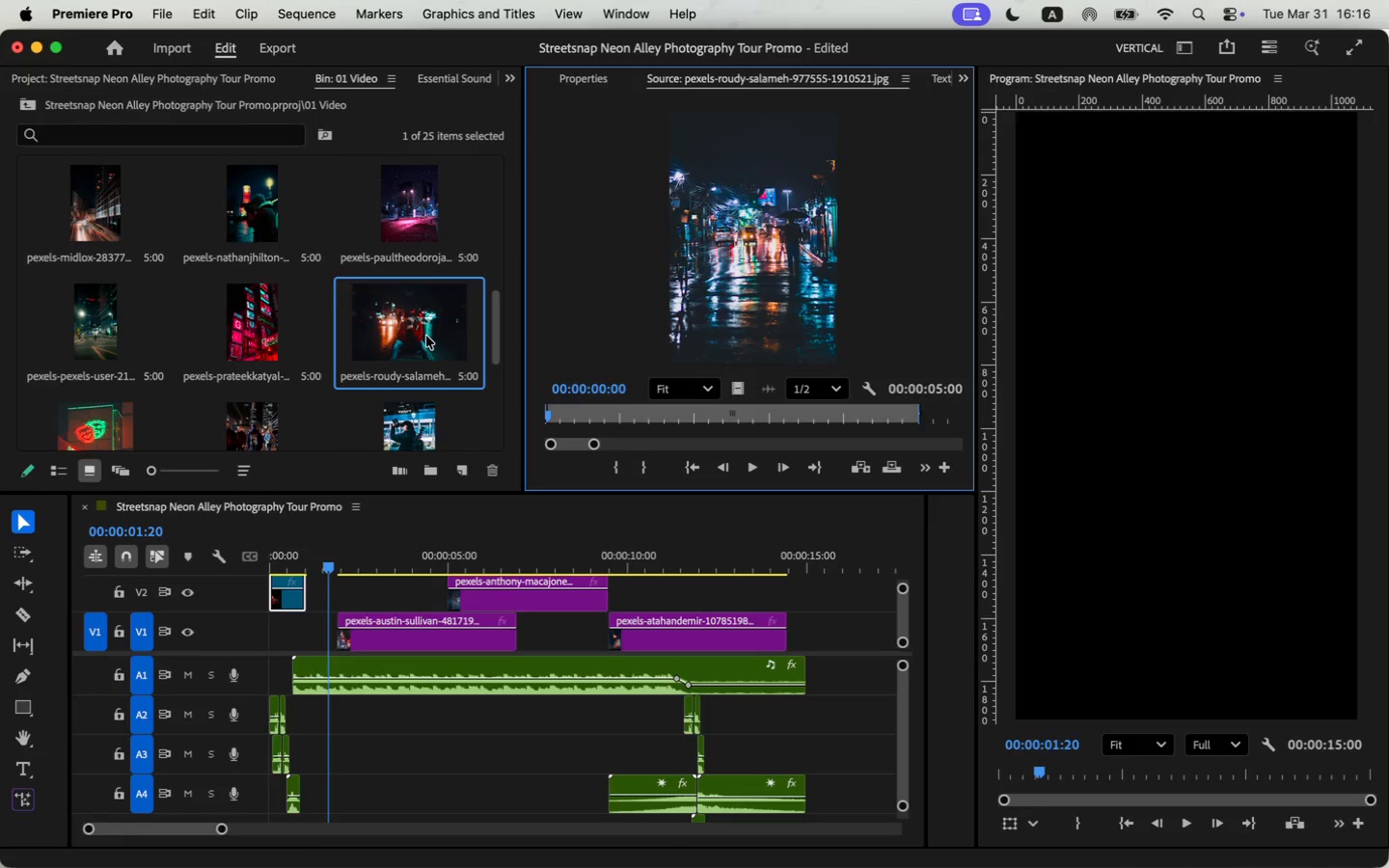 
key(Space)
 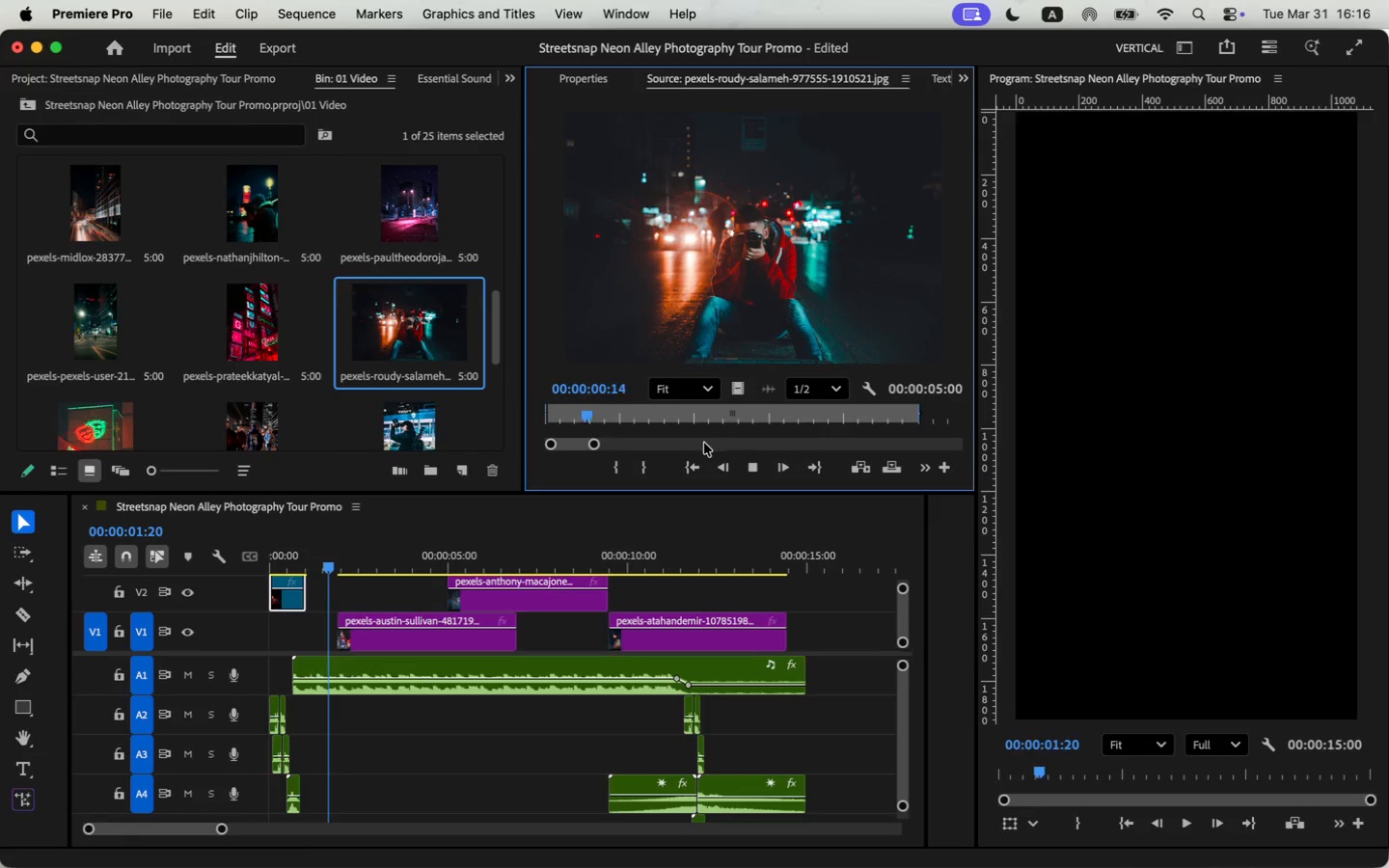 
key(Space)
 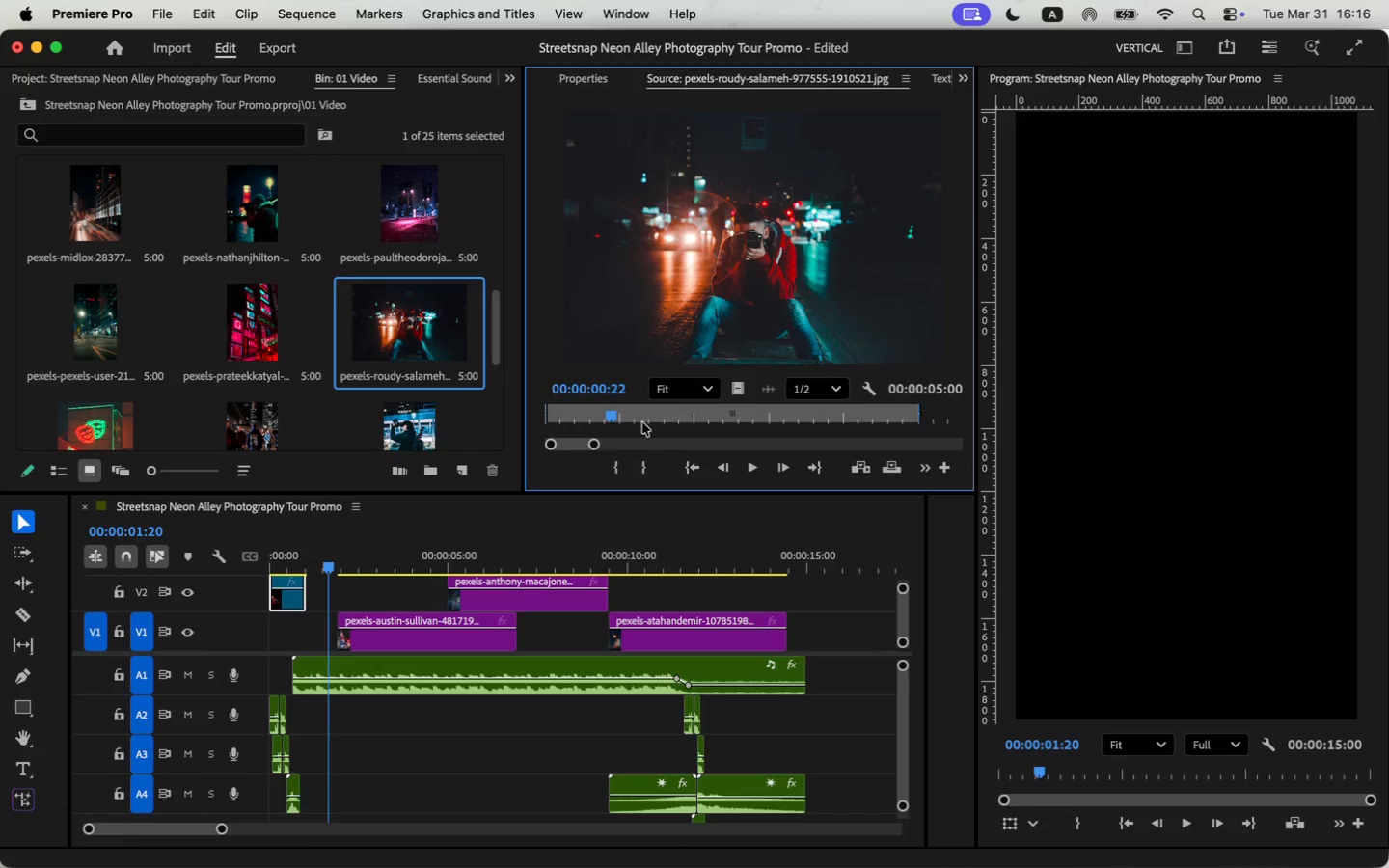 
left_click_drag(start_coordinate=[615, 415], to_coordinate=[546, 424])
 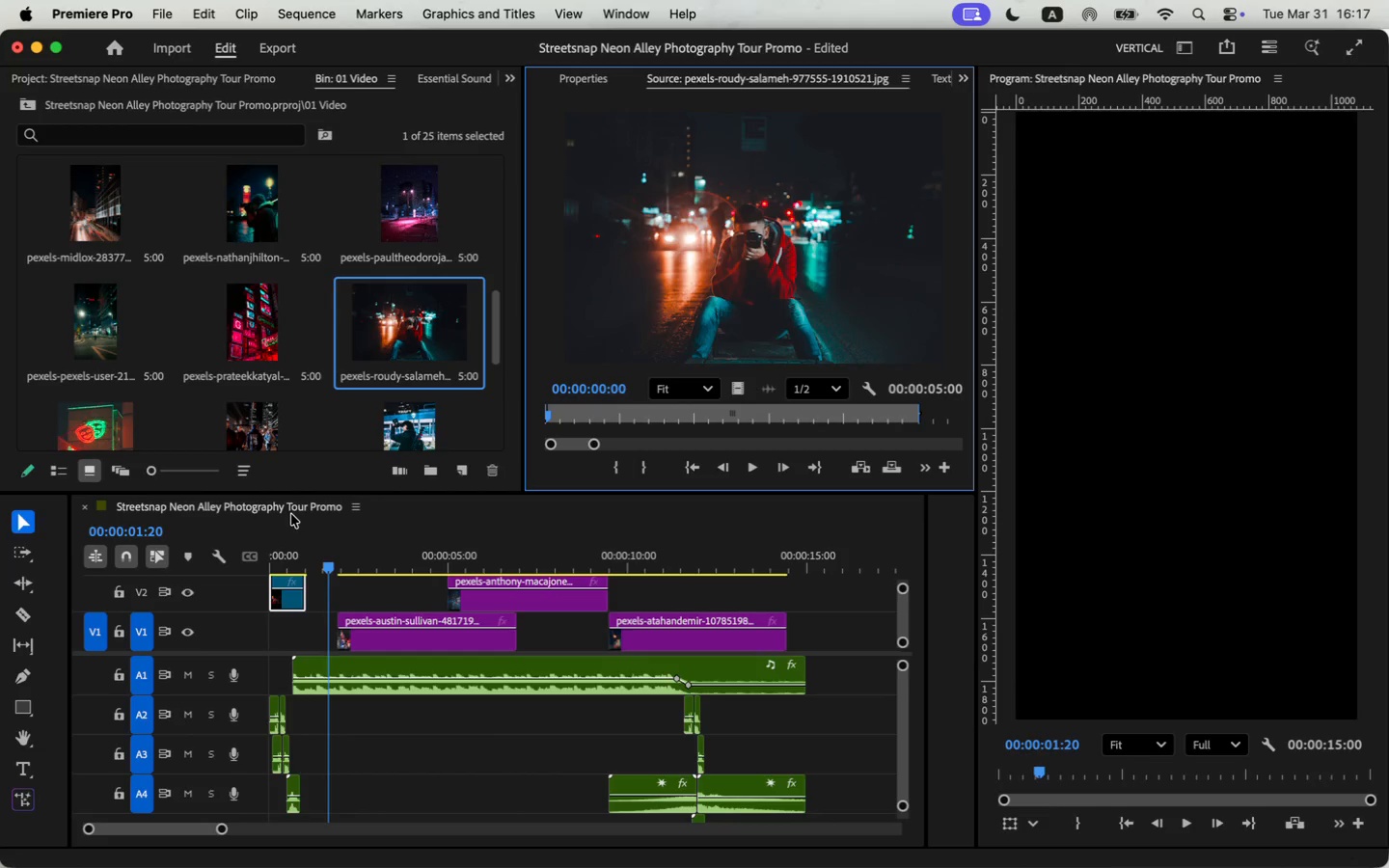 
wait(40.75)
 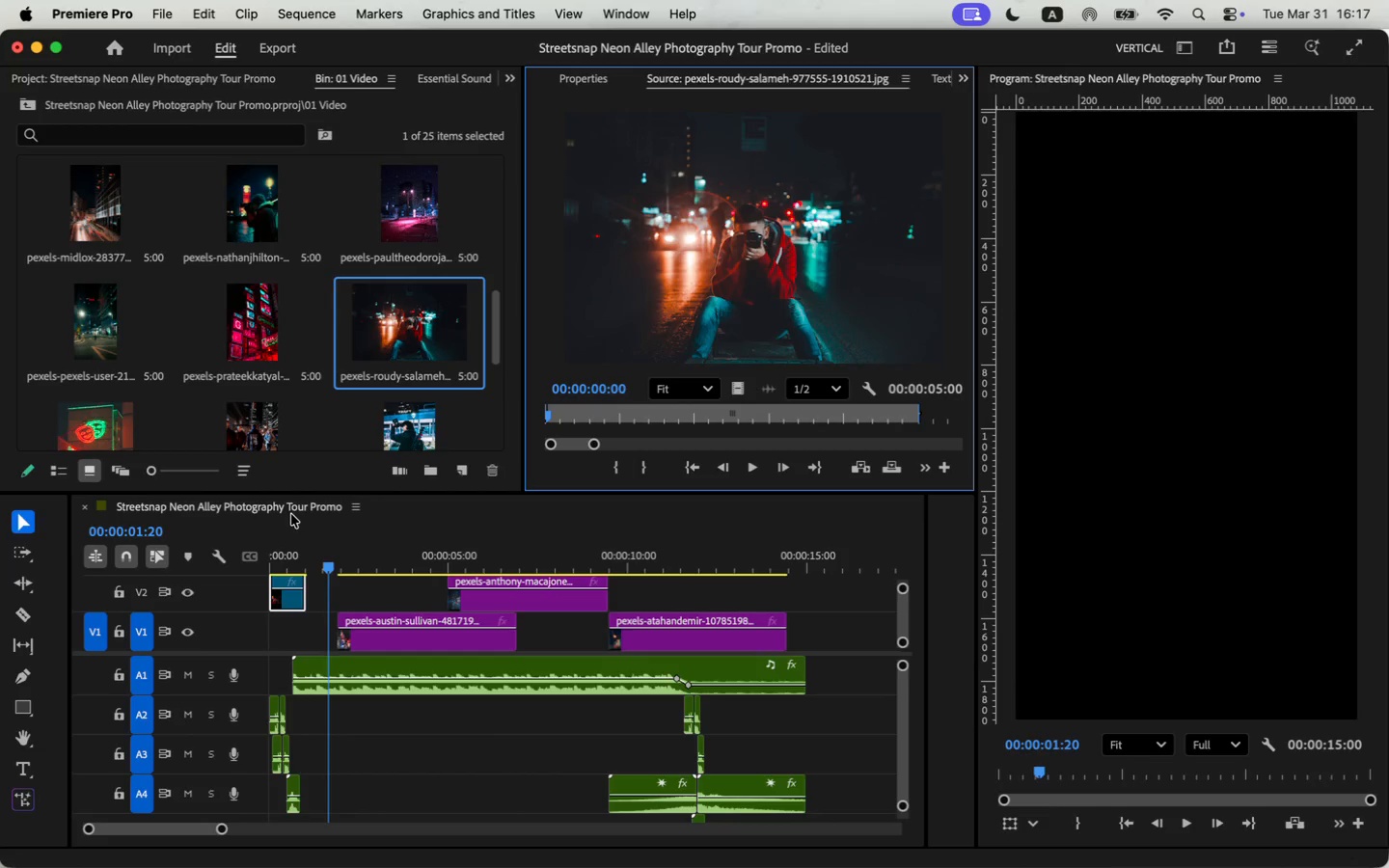 
left_click([756, 268])
 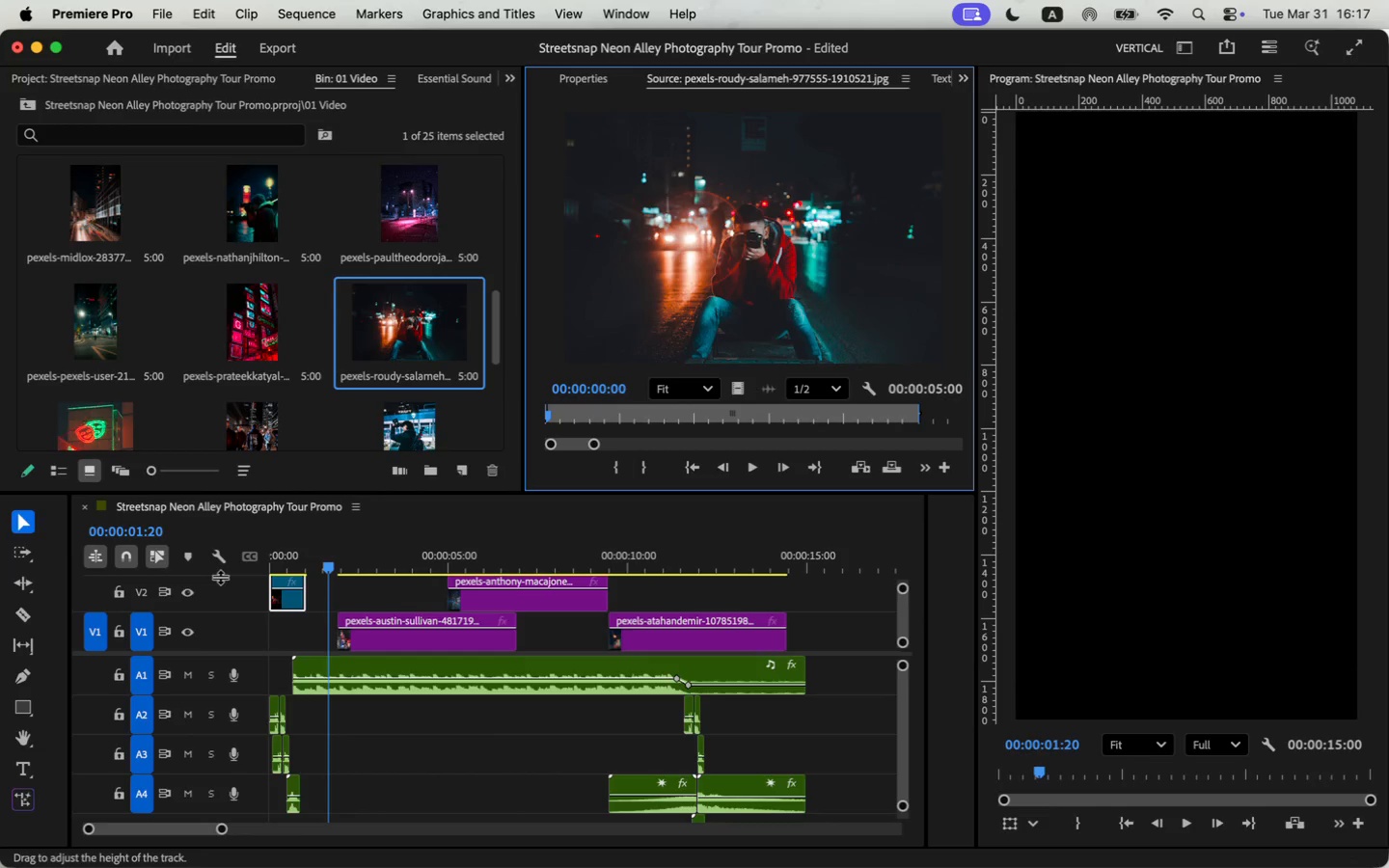 
wait(29.26)
 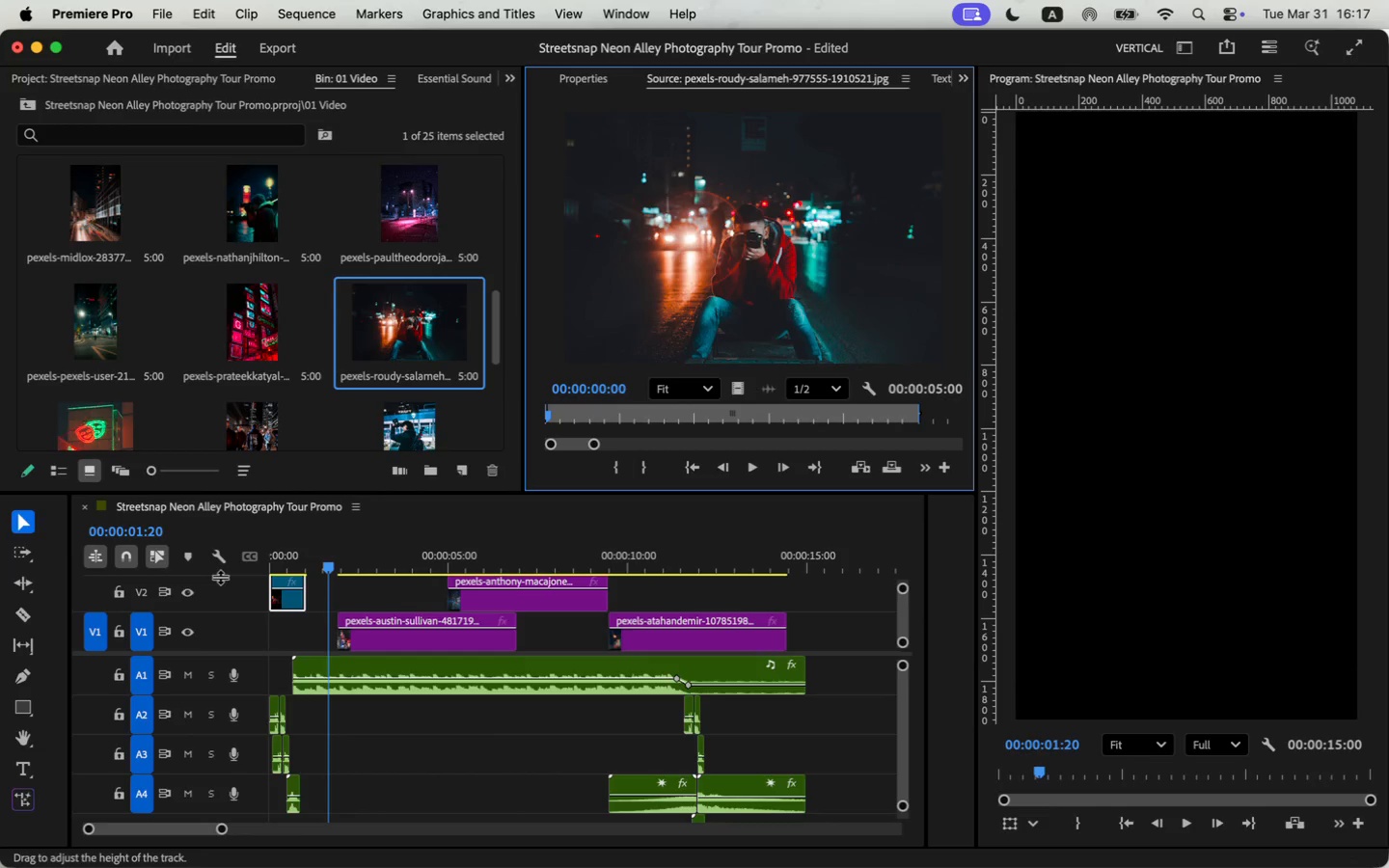 
left_click([297, 600])
 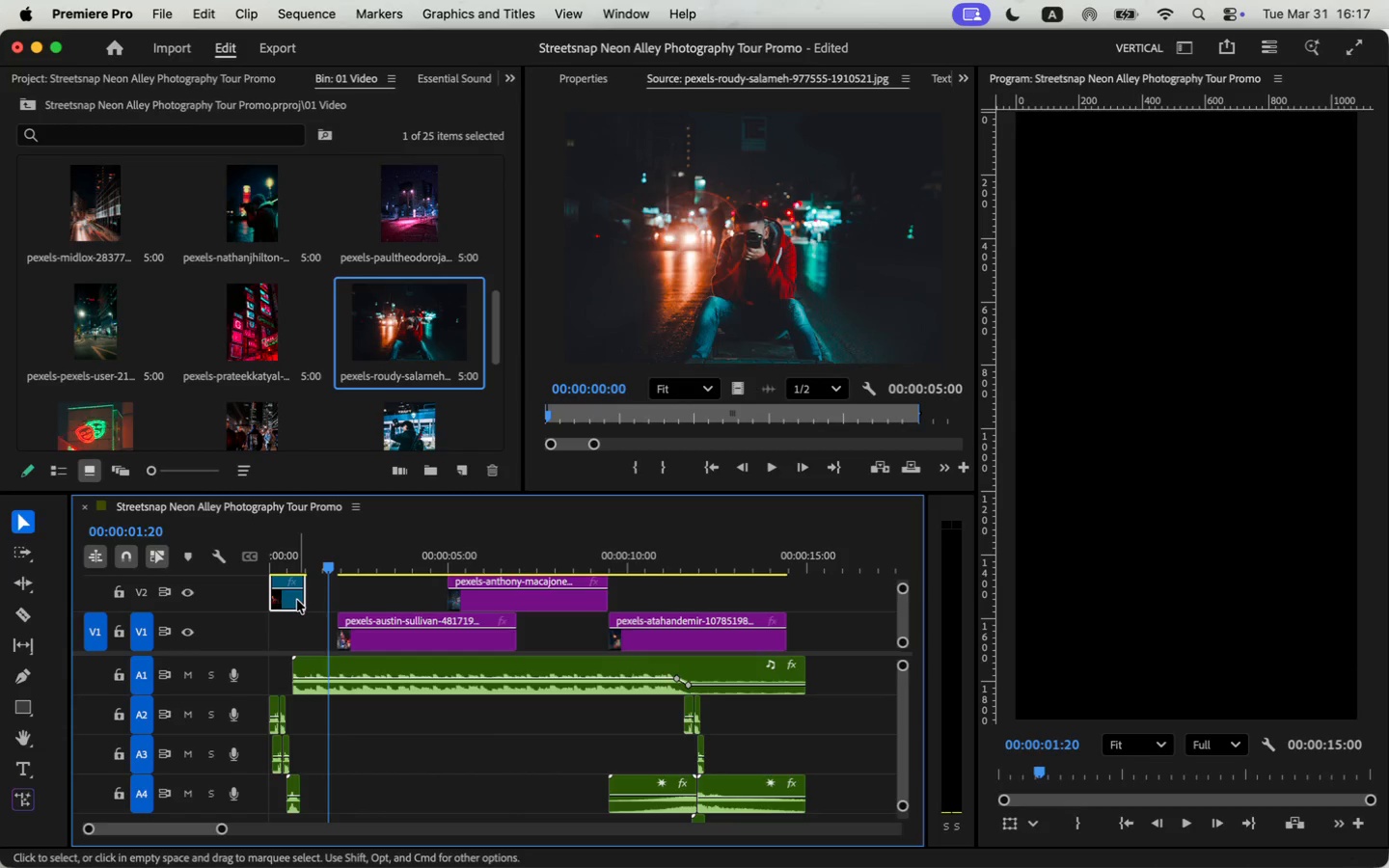 
key(Backspace)
 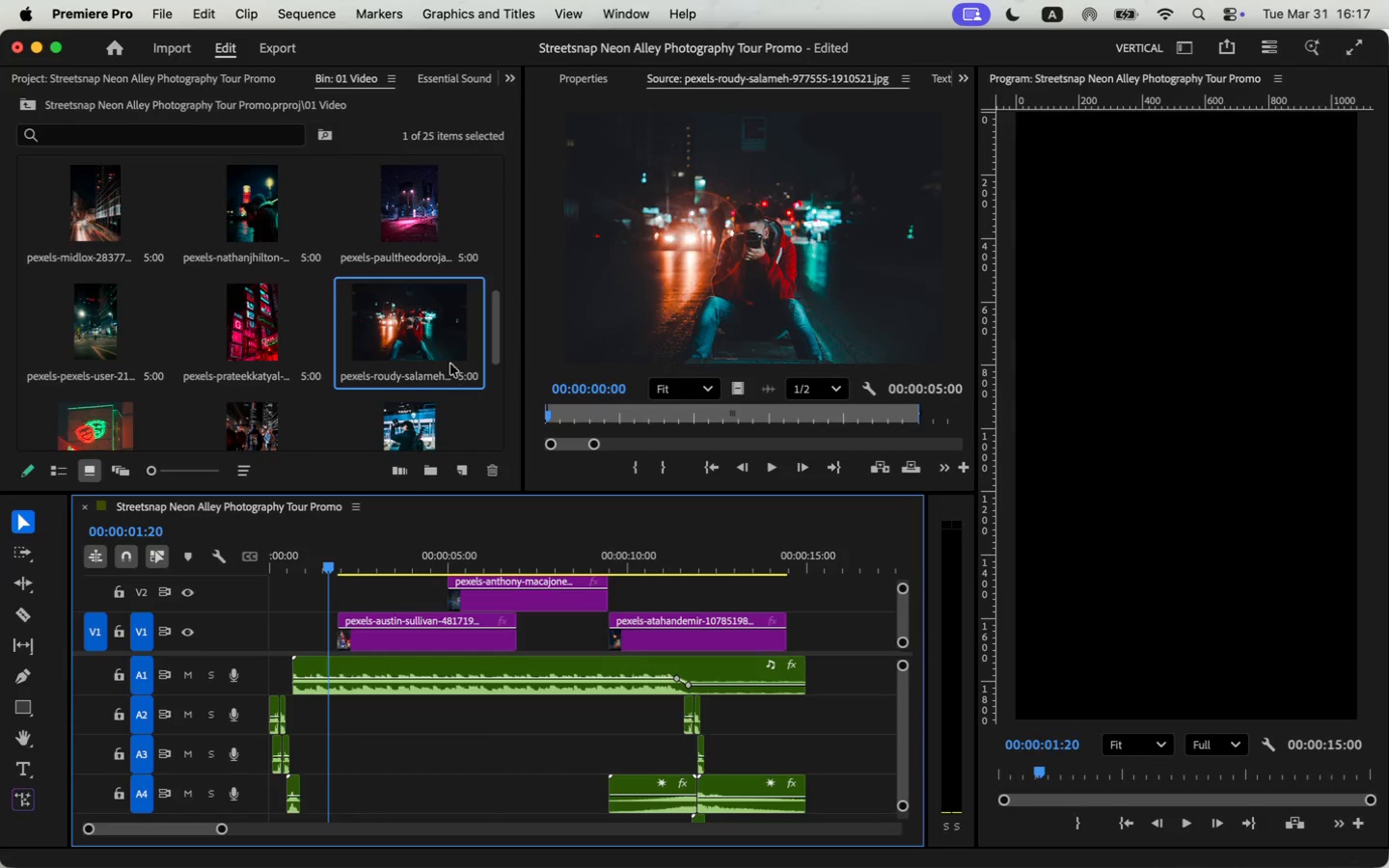 
left_click_drag(start_coordinate=[430, 338], to_coordinate=[265, 607])
 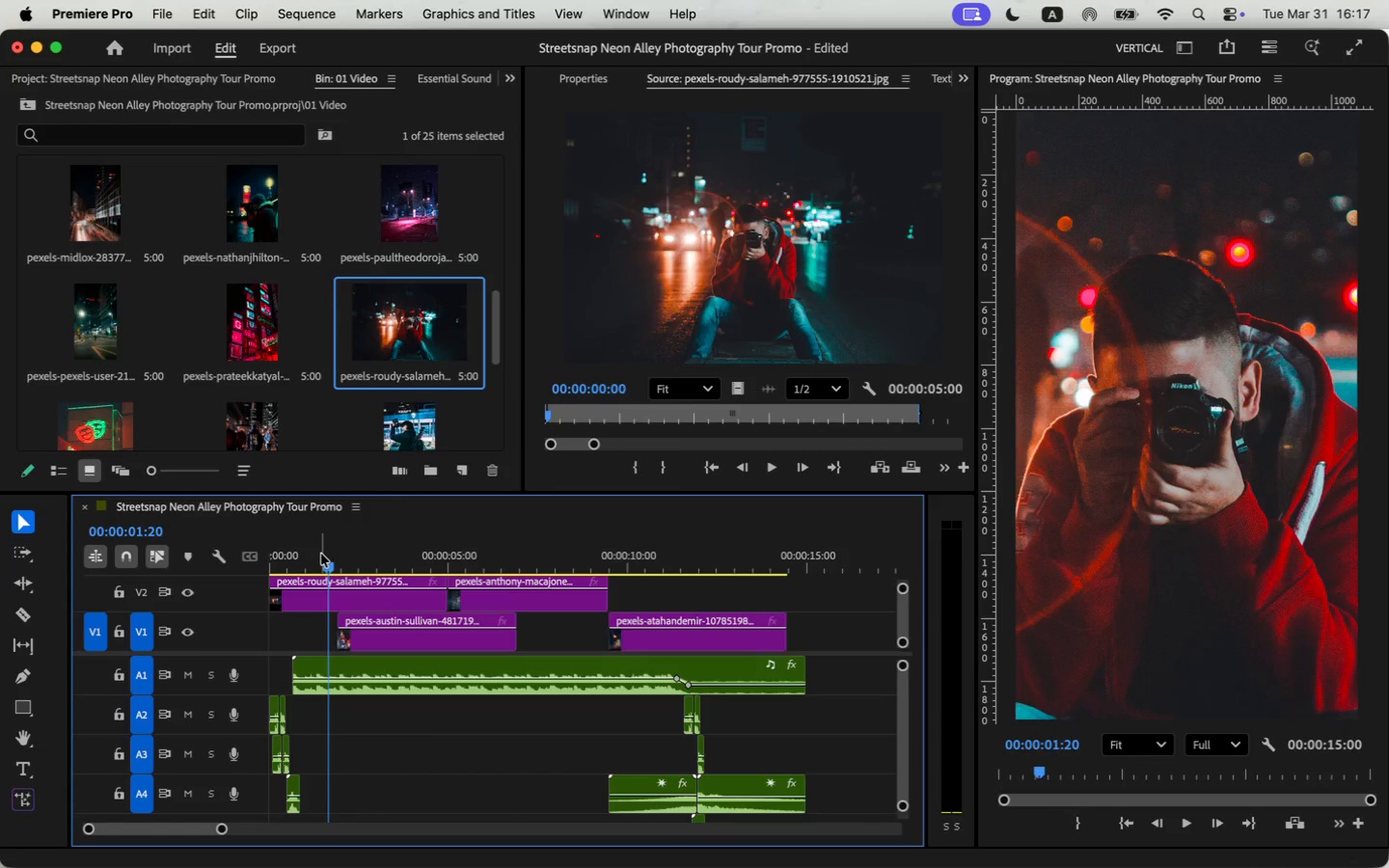 
left_click_drag(start_coordinate=[321, 555], to_coordinate=[264, 564])
 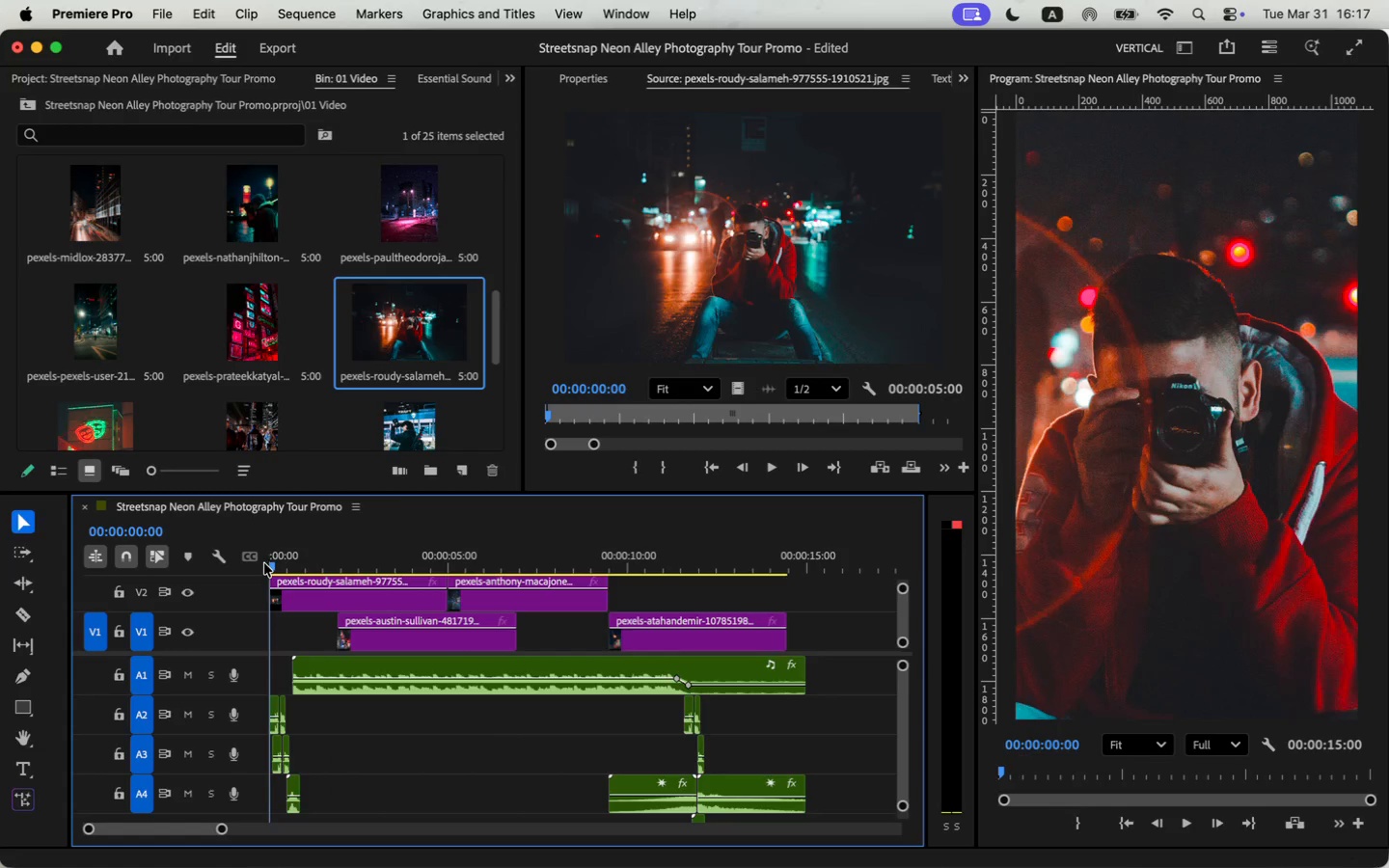 
key(Space)
 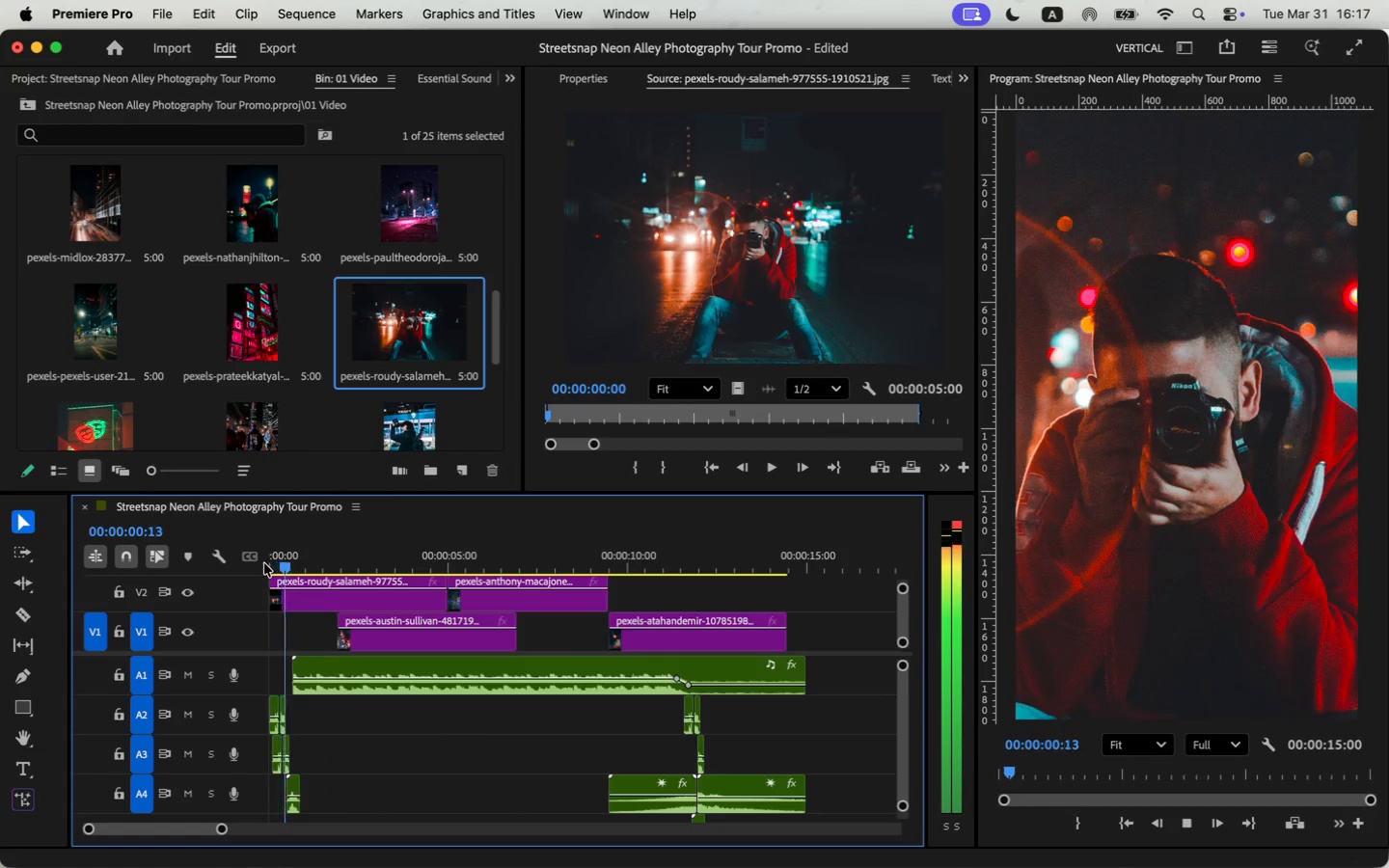 
key(Space)
 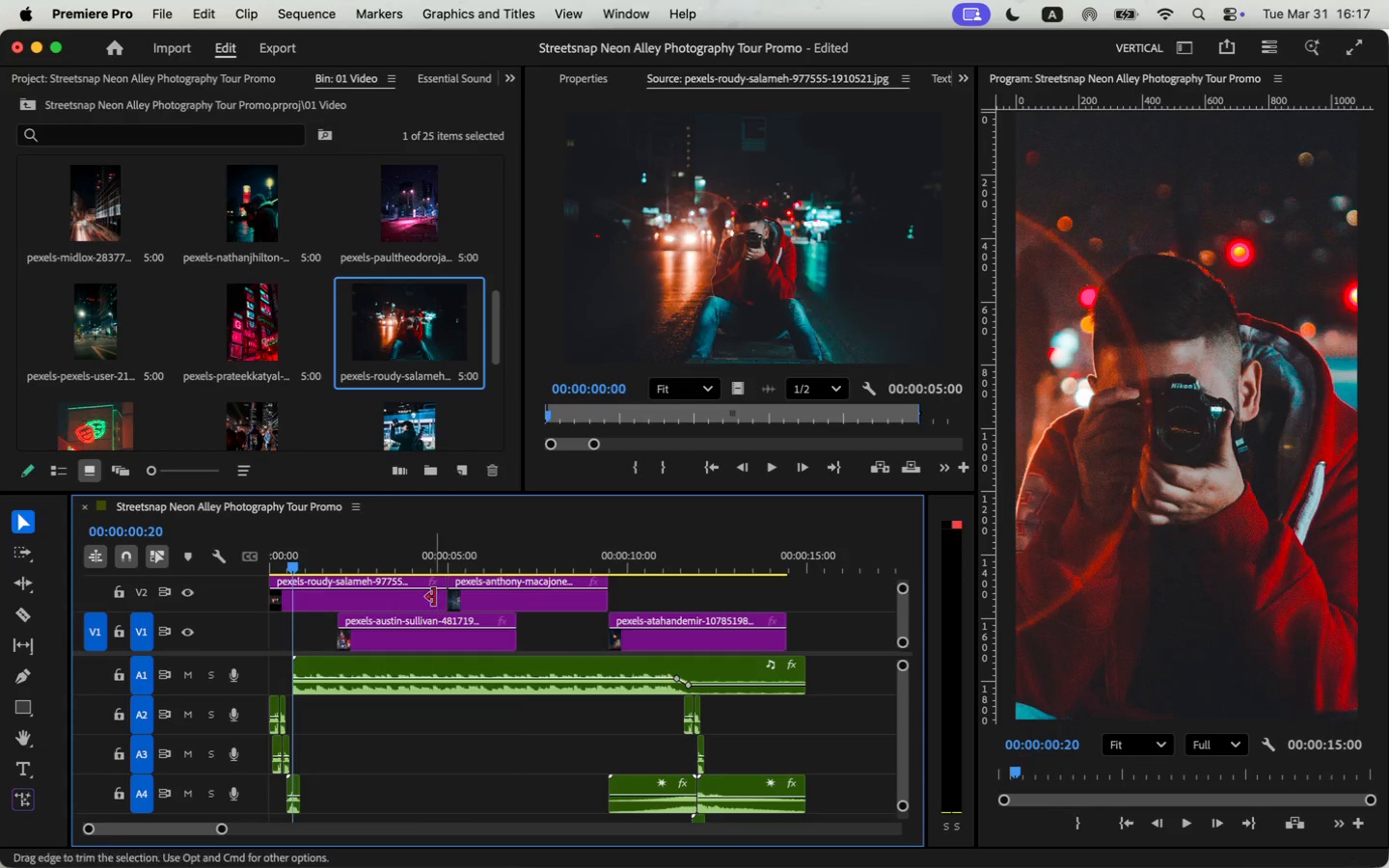 
left_click_drag(start_coordinate=[439, 602], to_coordinate=[284, 621])
 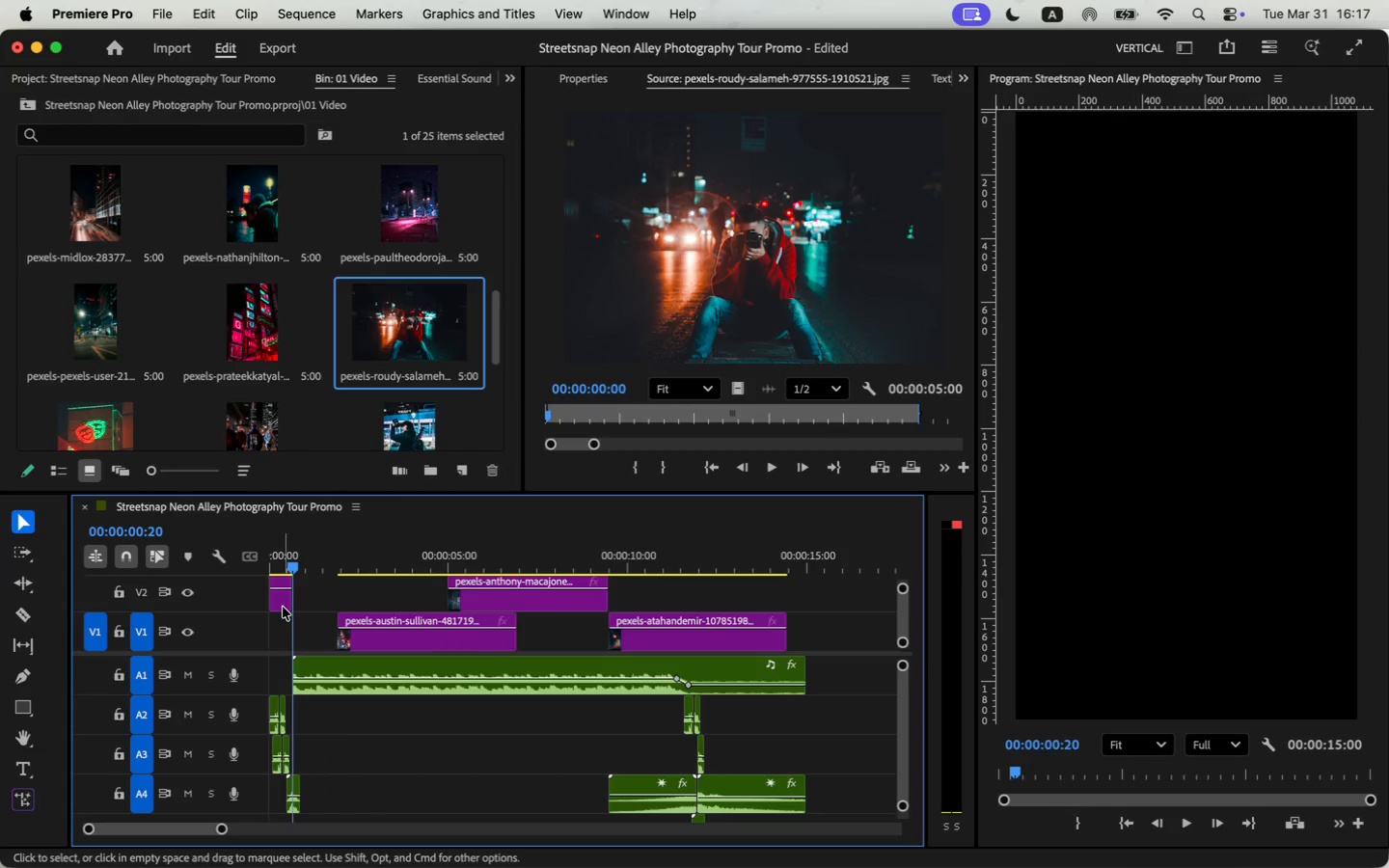 
left_click_drag(start_coordinate=[282, 603], to_coordinate=[277, 629])
 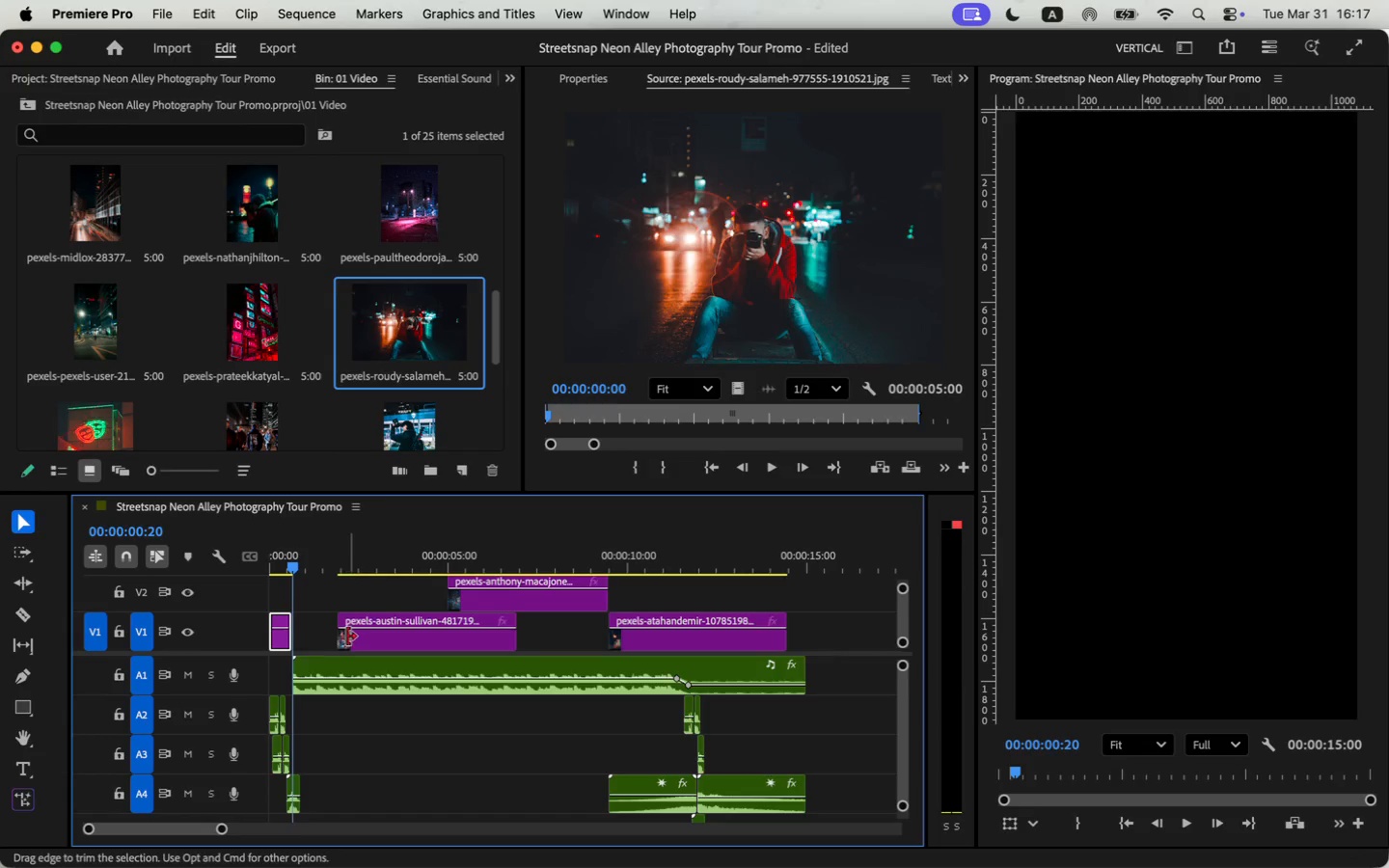 
left_click([357, 637])
 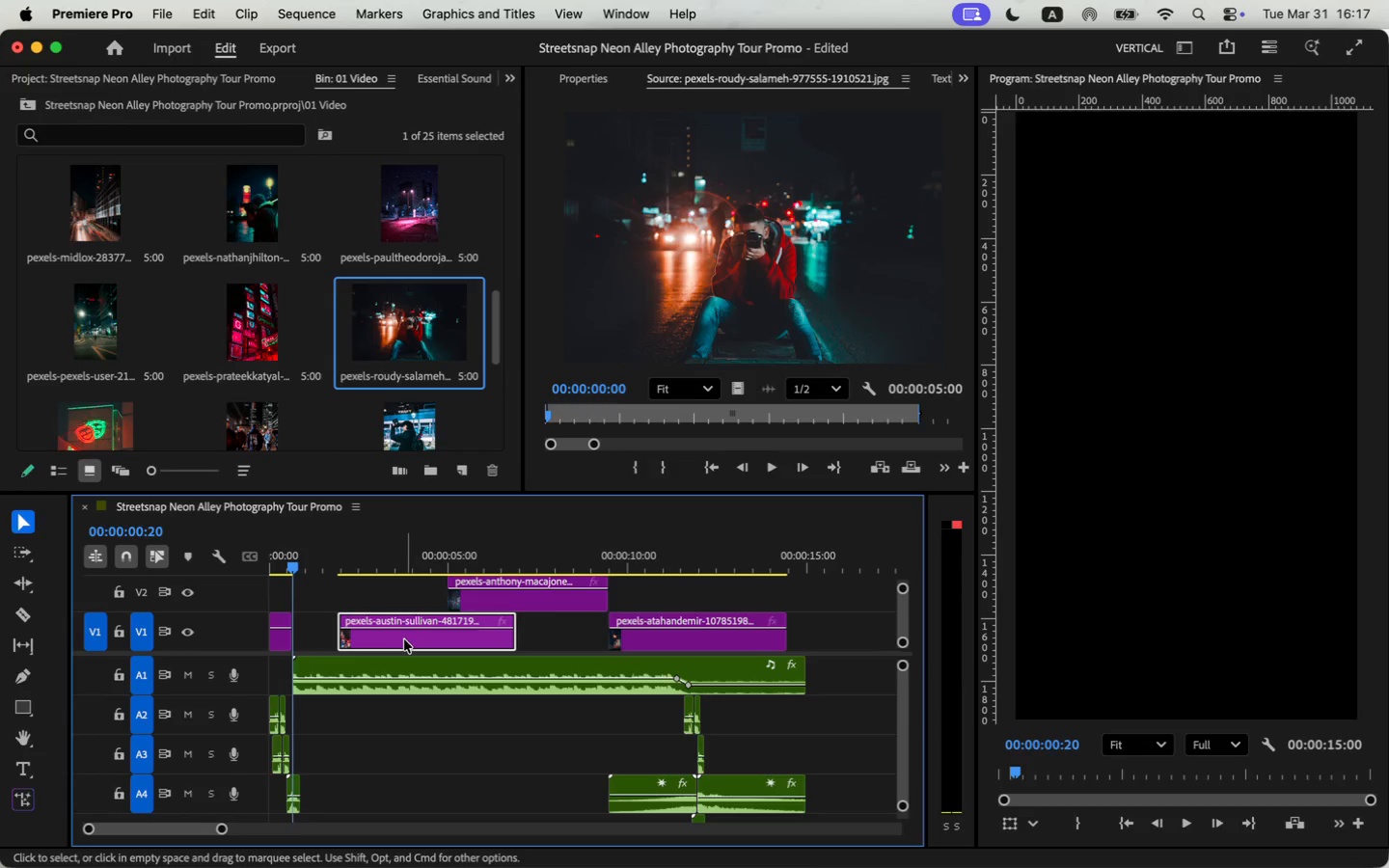 
left_click_drag(start_coordinate=[402, 639], to_coordinate=[358, 644])
 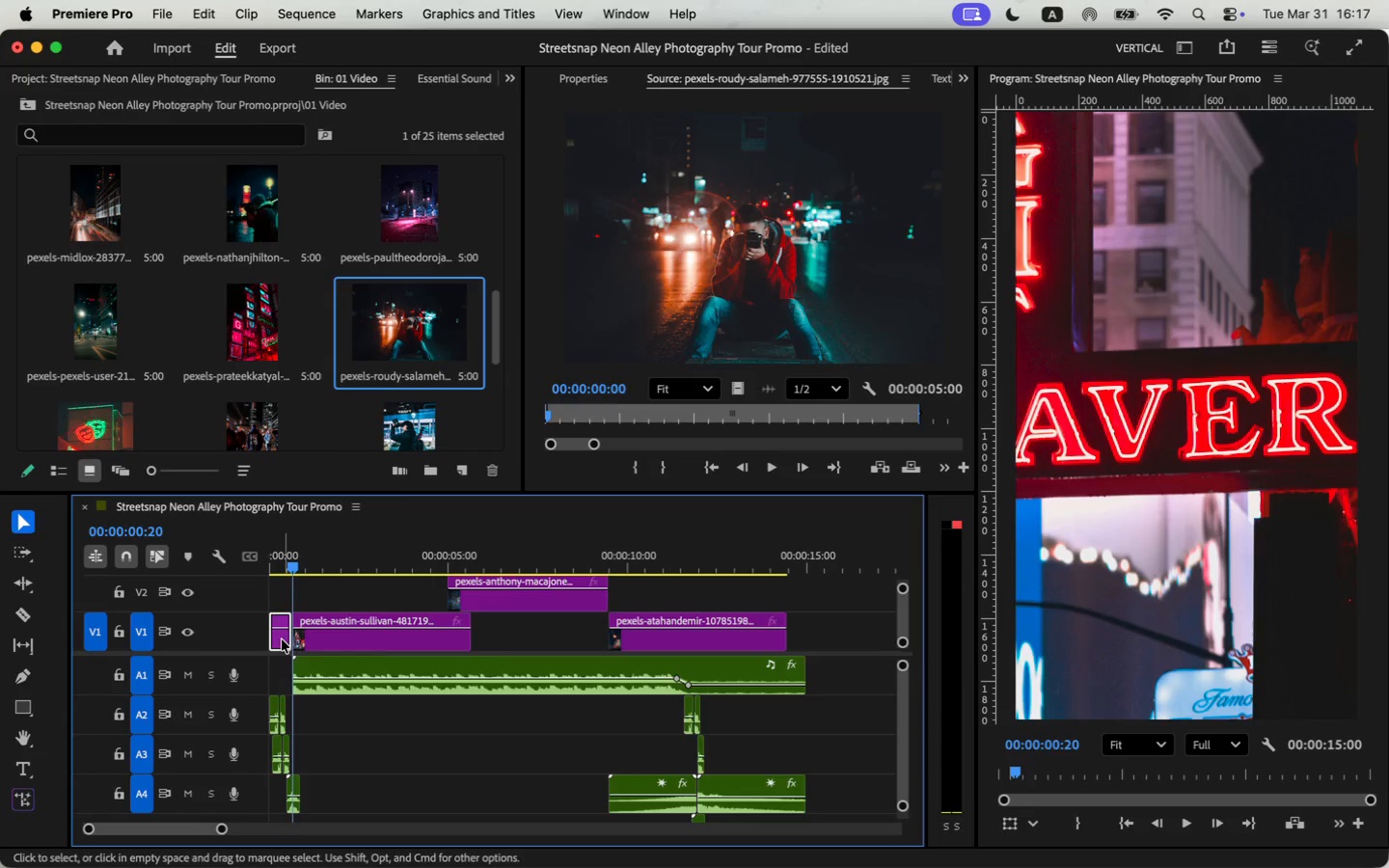 
key(Meta+CommandLeft)
 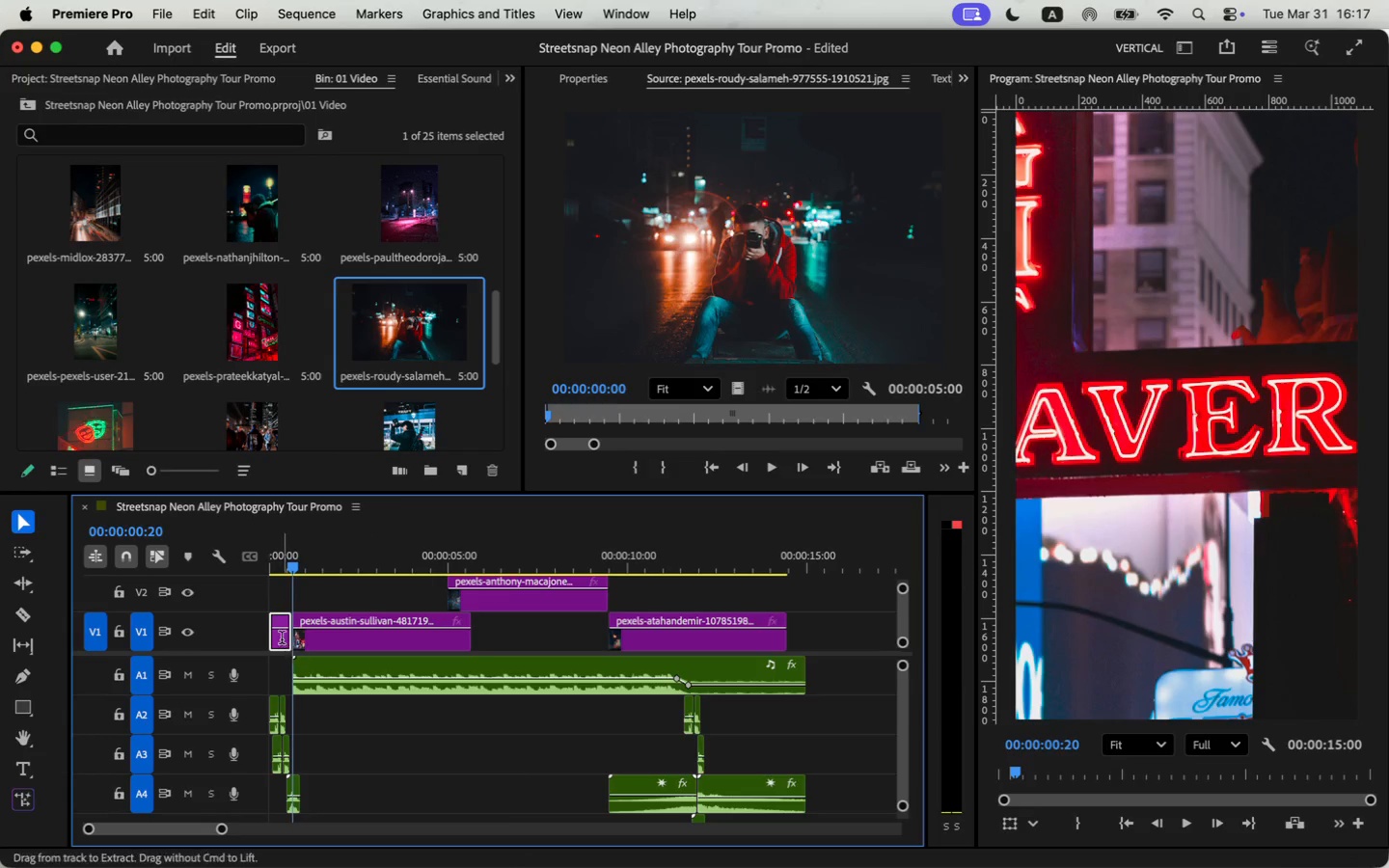 
key(Meta+R)
 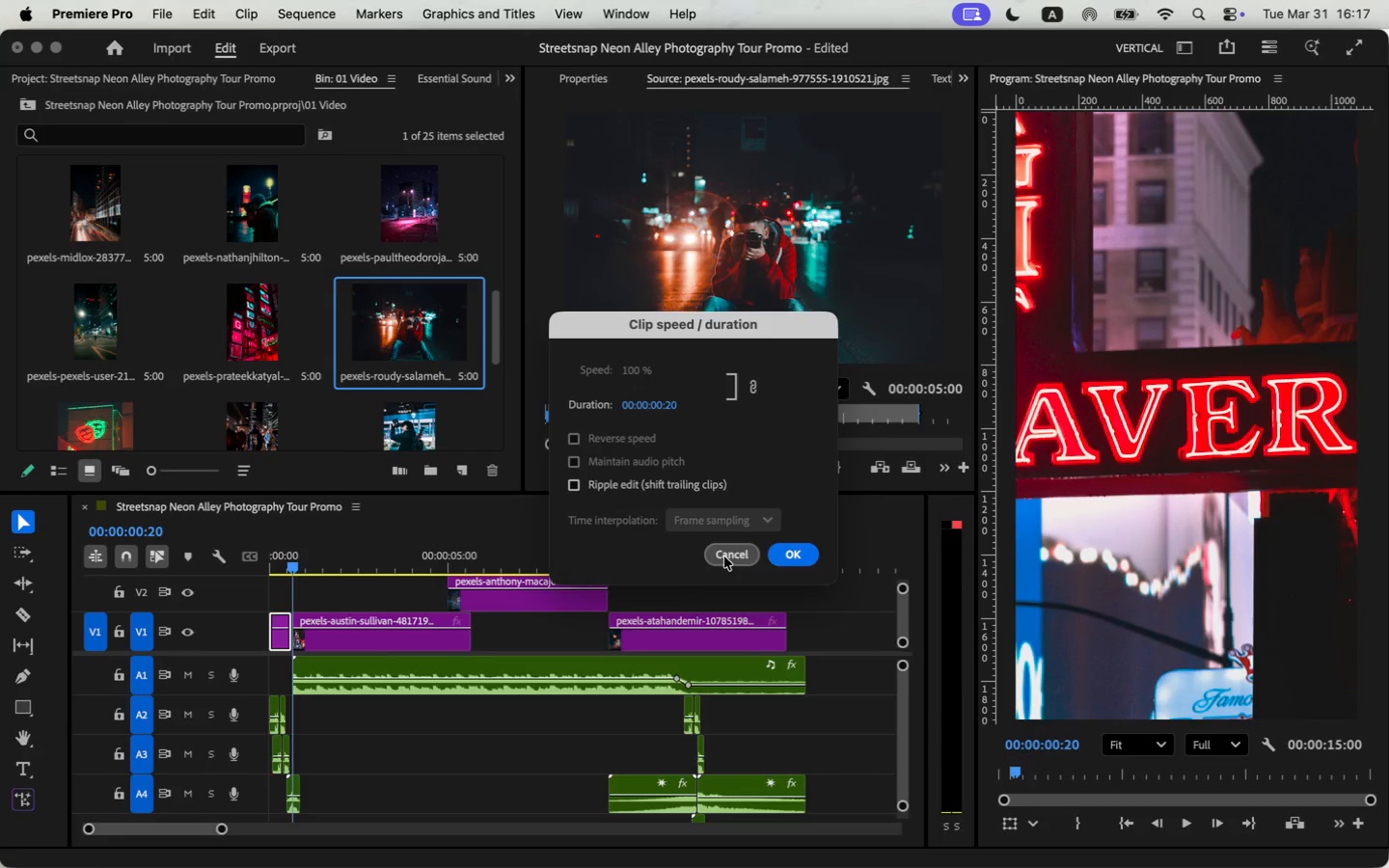 
left_click([724, 556])
 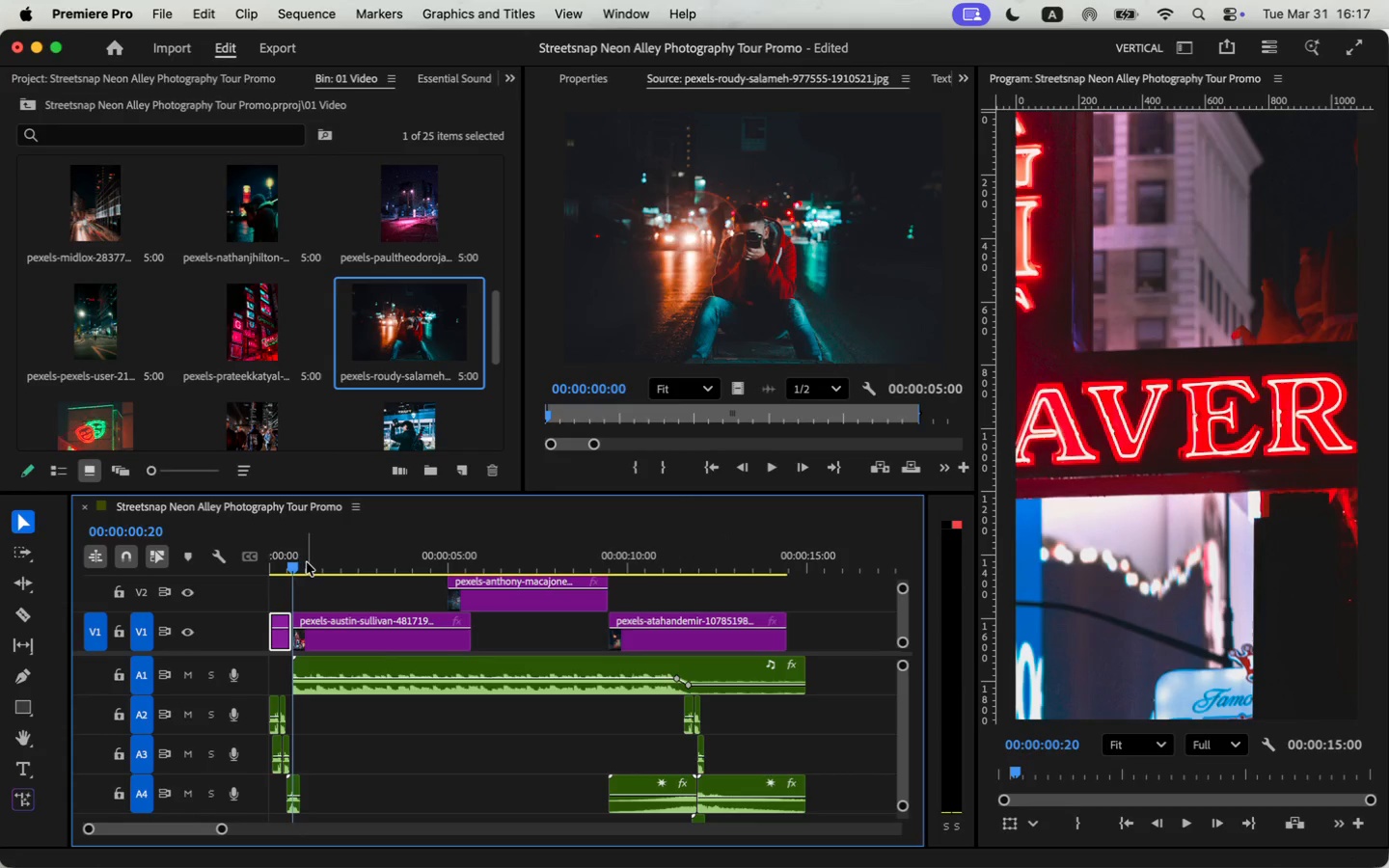 
left_click_drag(start_coordinate=[292, 557], to_coordinate=[259, 561])
 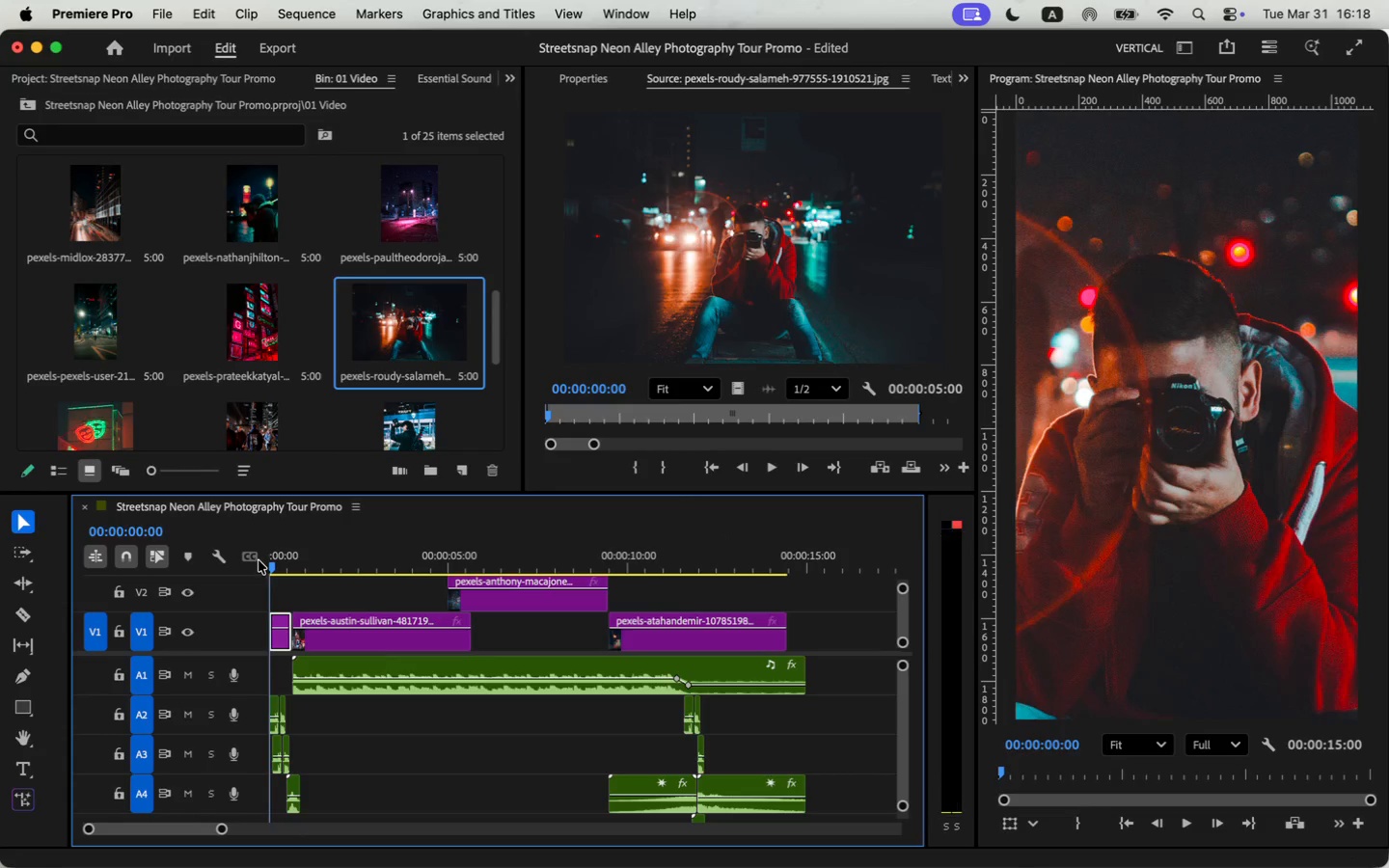 
key(Space)
 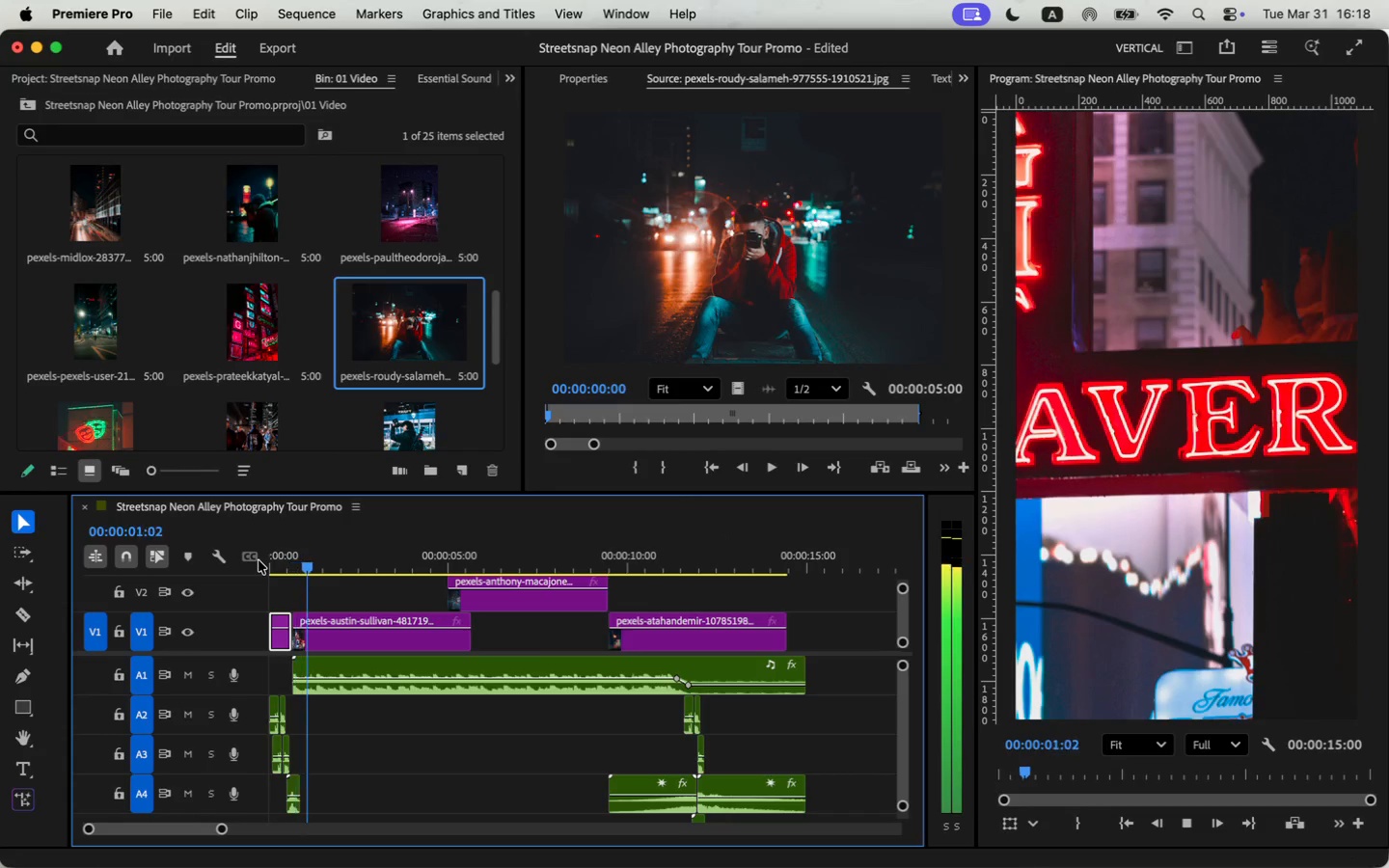 
key(Space)
 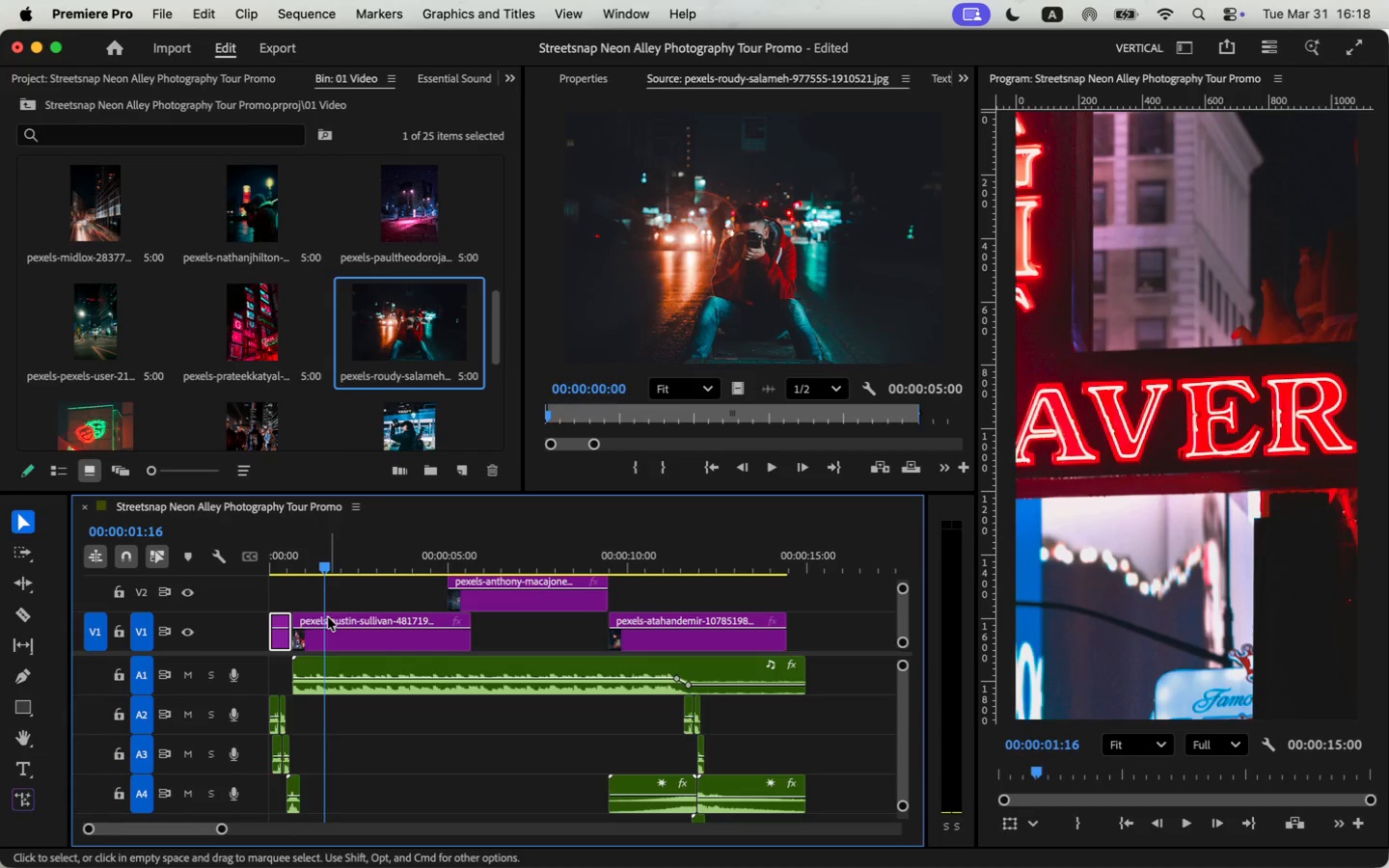 
left_click([331, 633])
 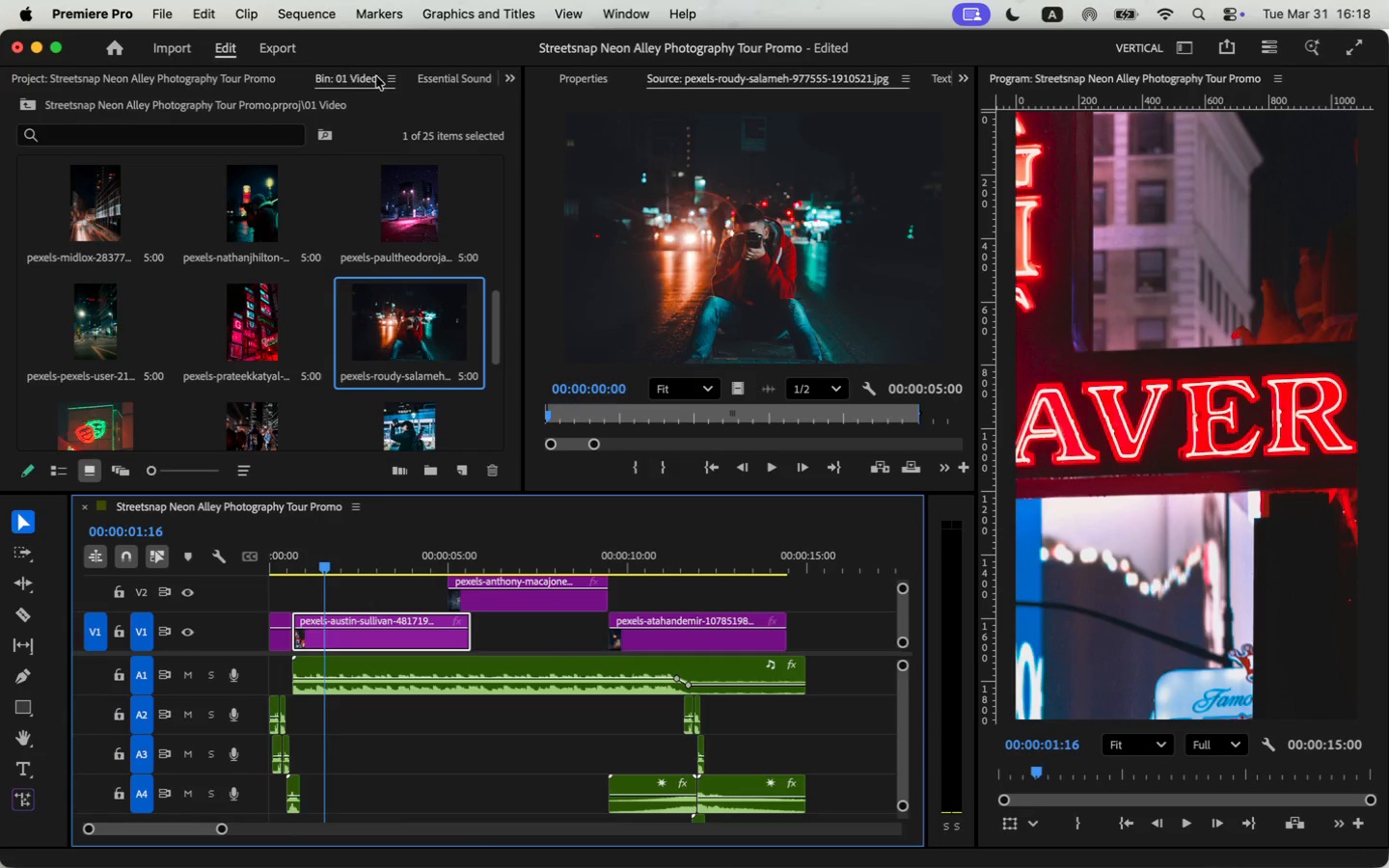 
left_click([501, 79])
 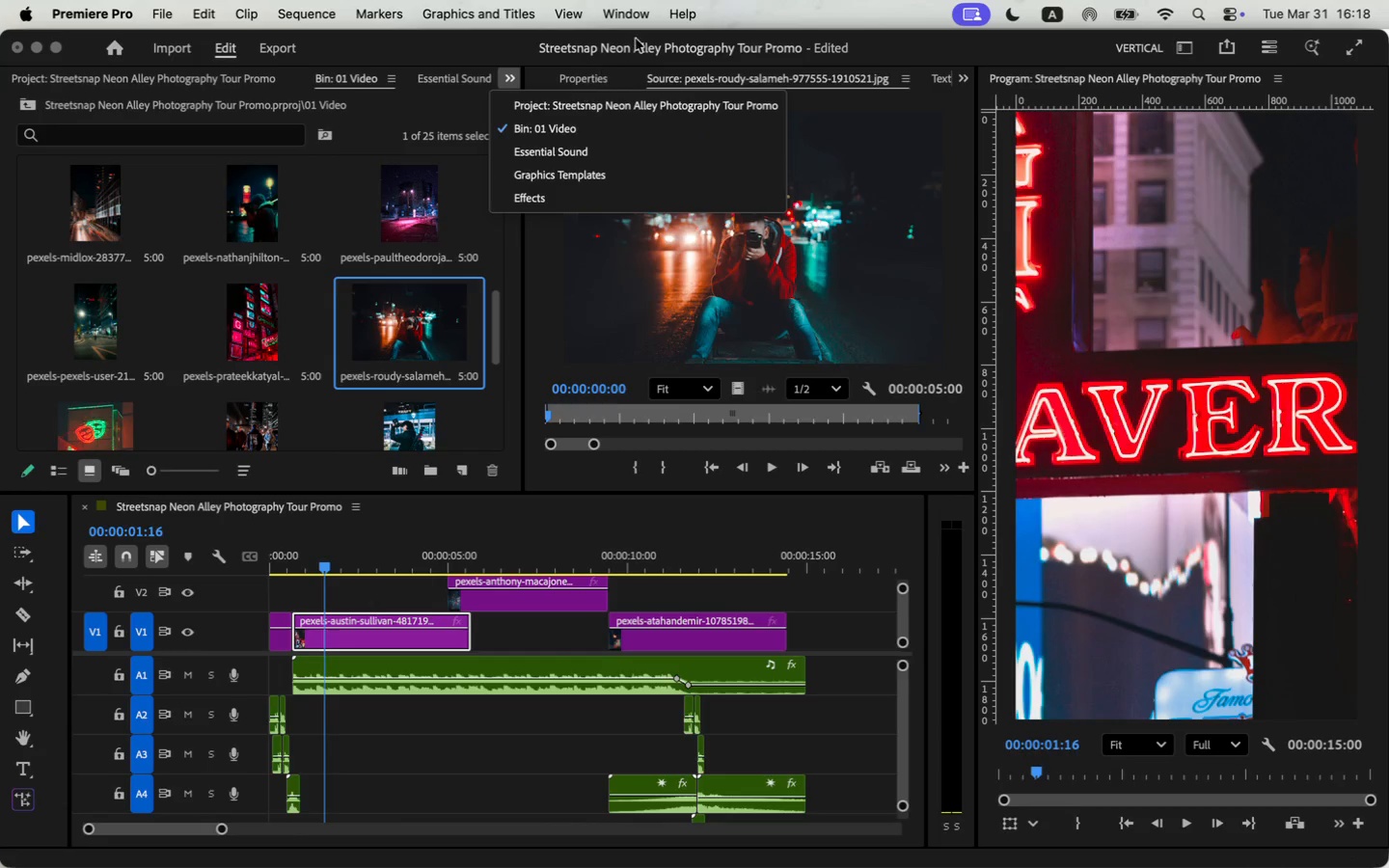 
double_click([640, 11])
 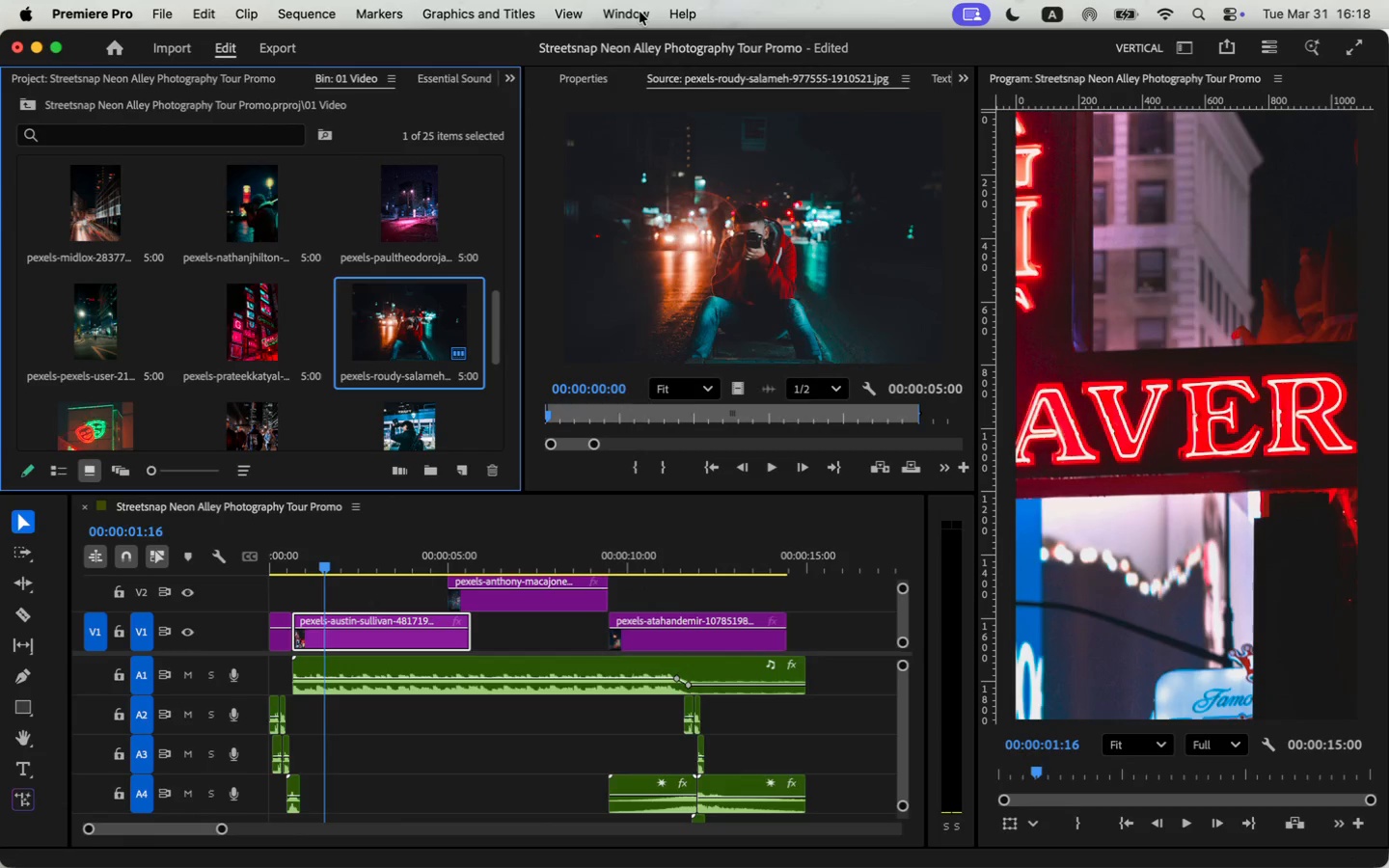 
triple_click([640, 12])
 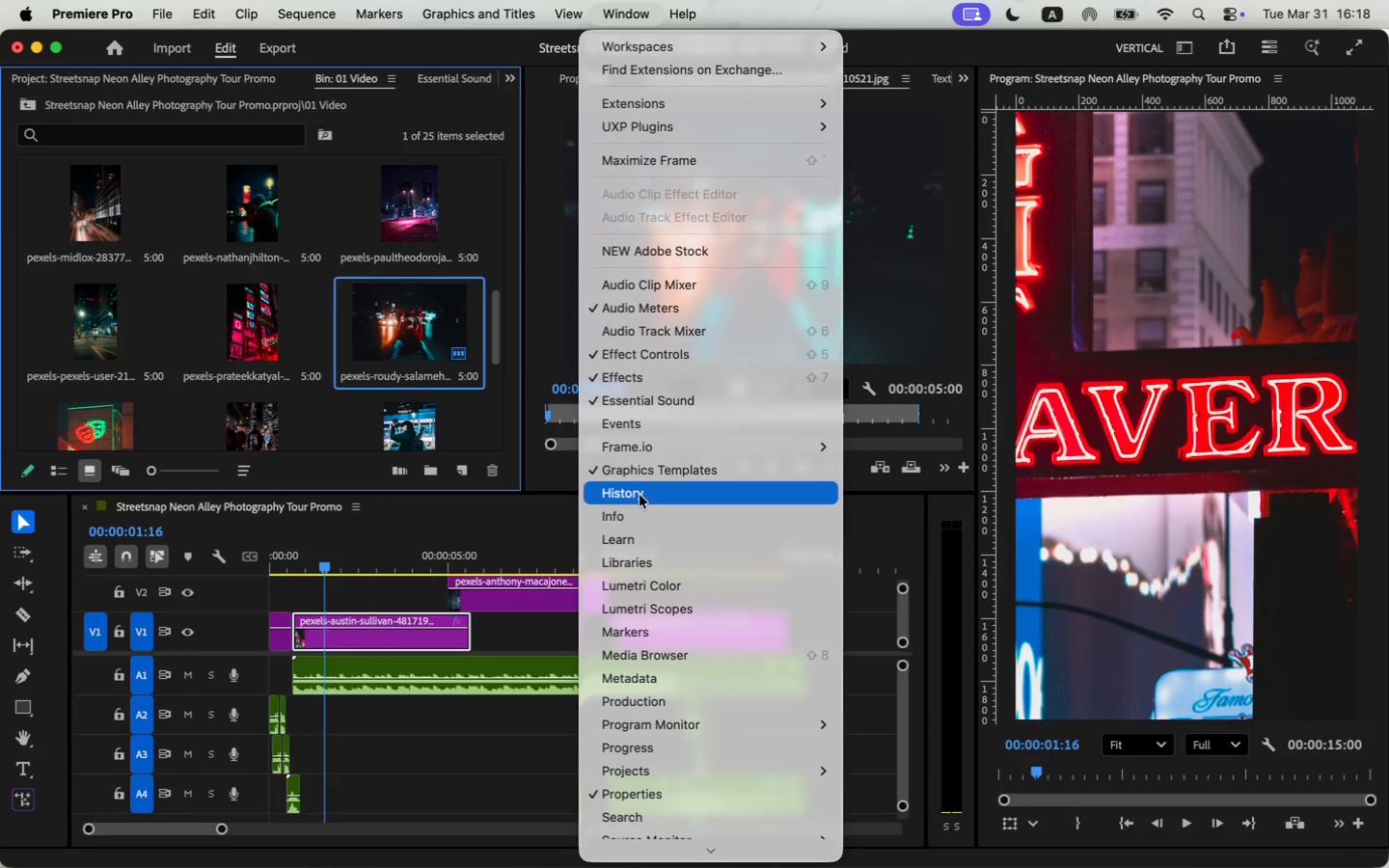 
wait(5.5)
 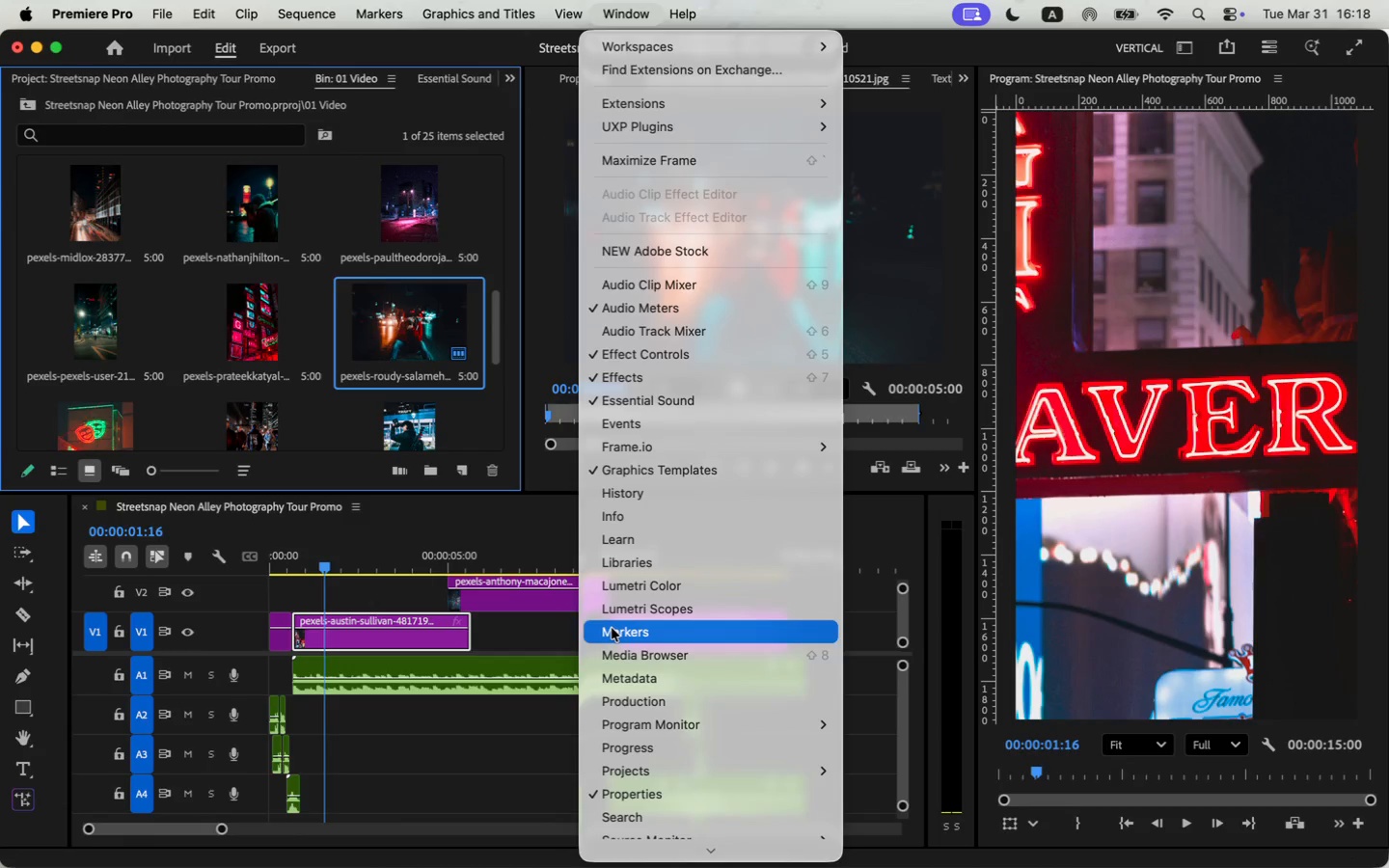 
left_click([643, 480])
 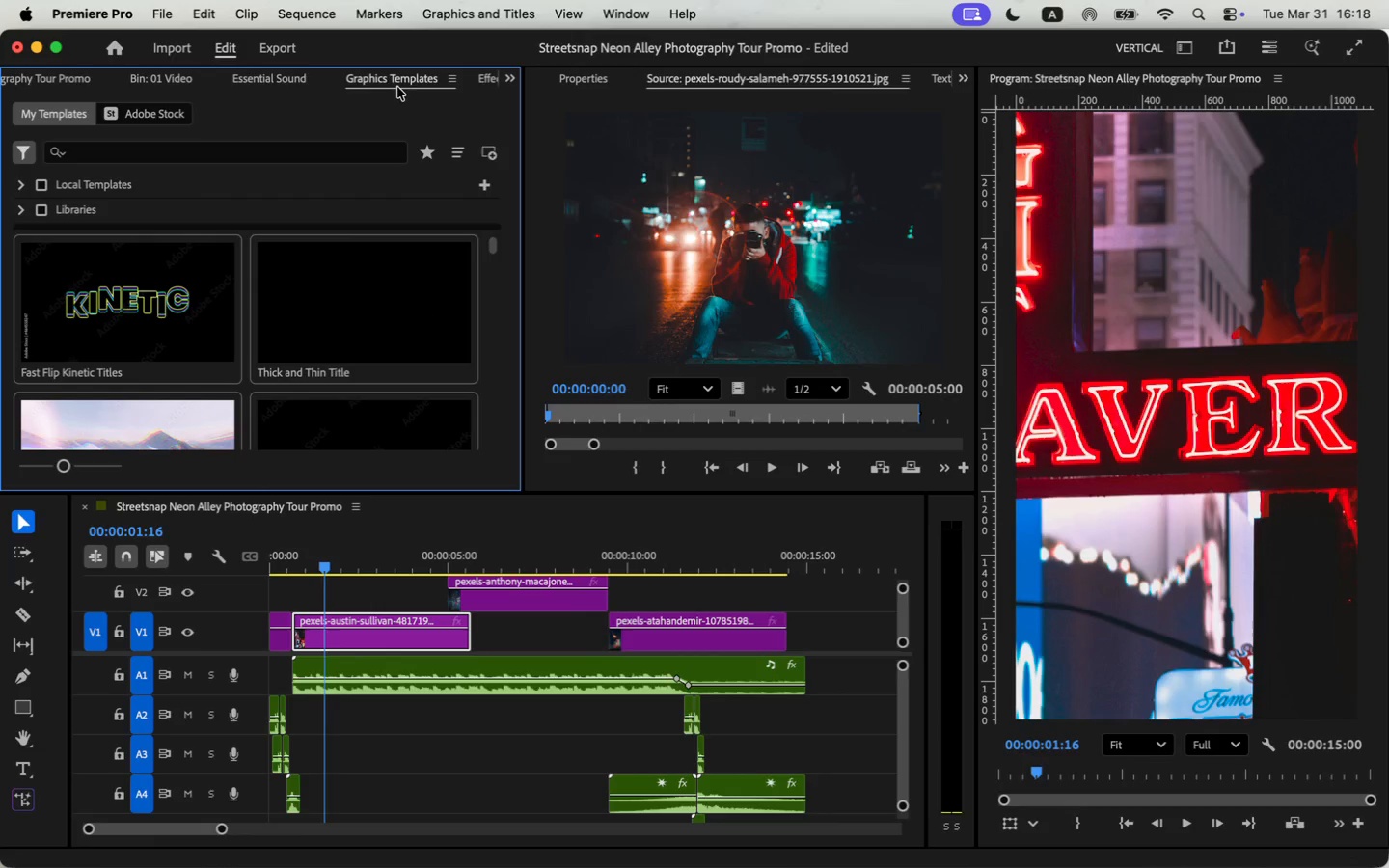 
left_click([488, 77])
 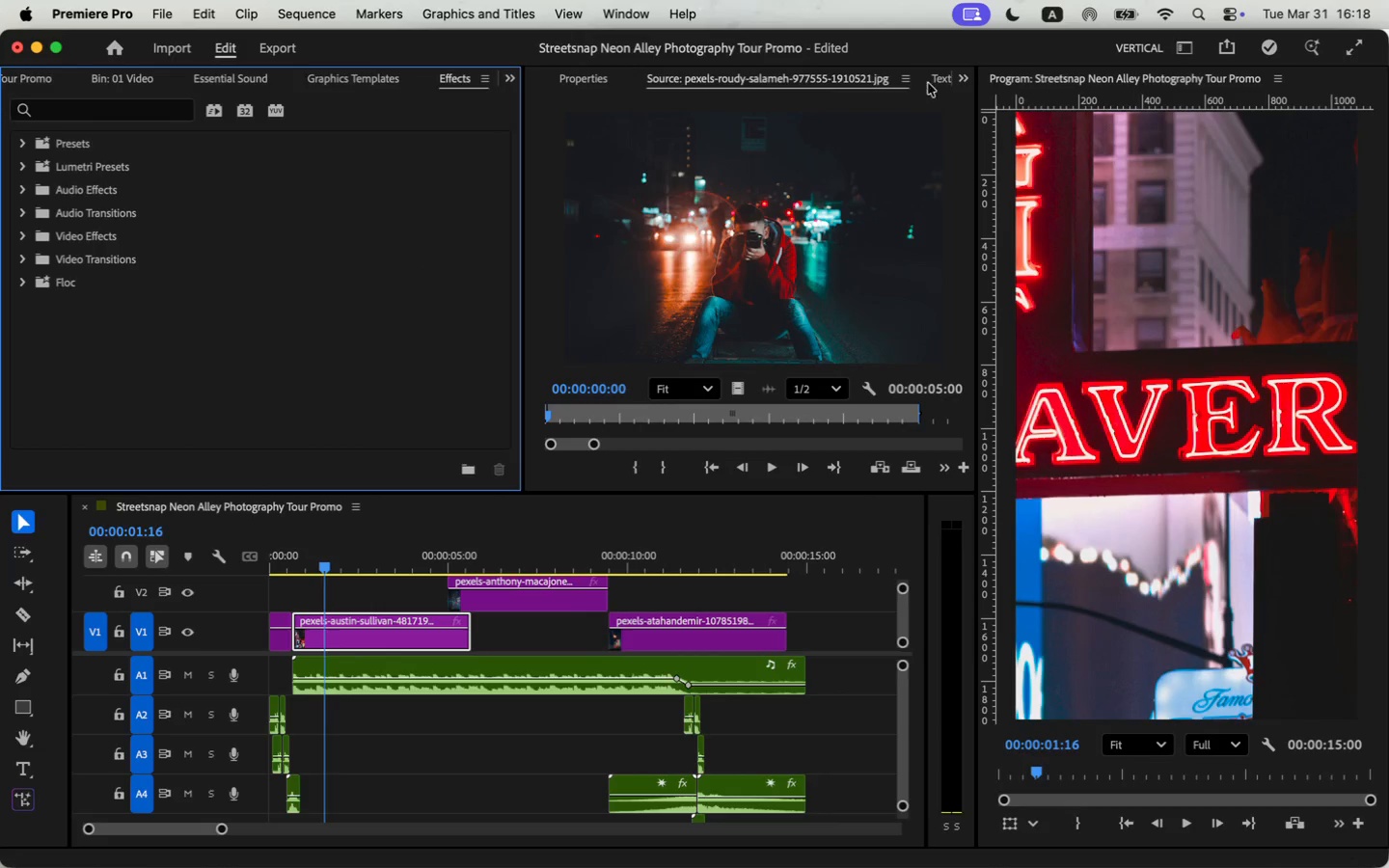 
left_click([978, 111])
 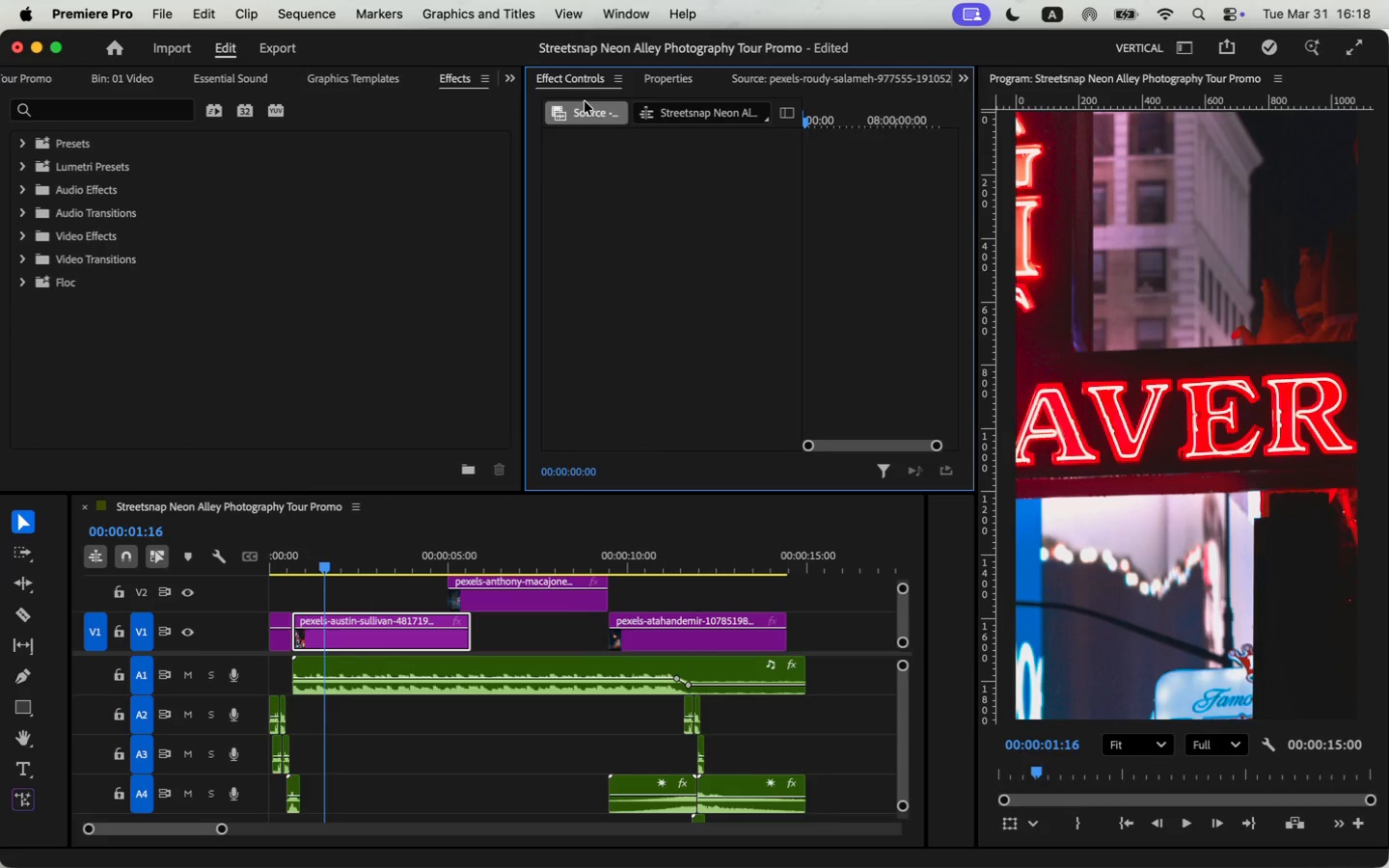 
left_click_drag(start_coordinate=[586, 85], to_coordinate=[387, 73])
 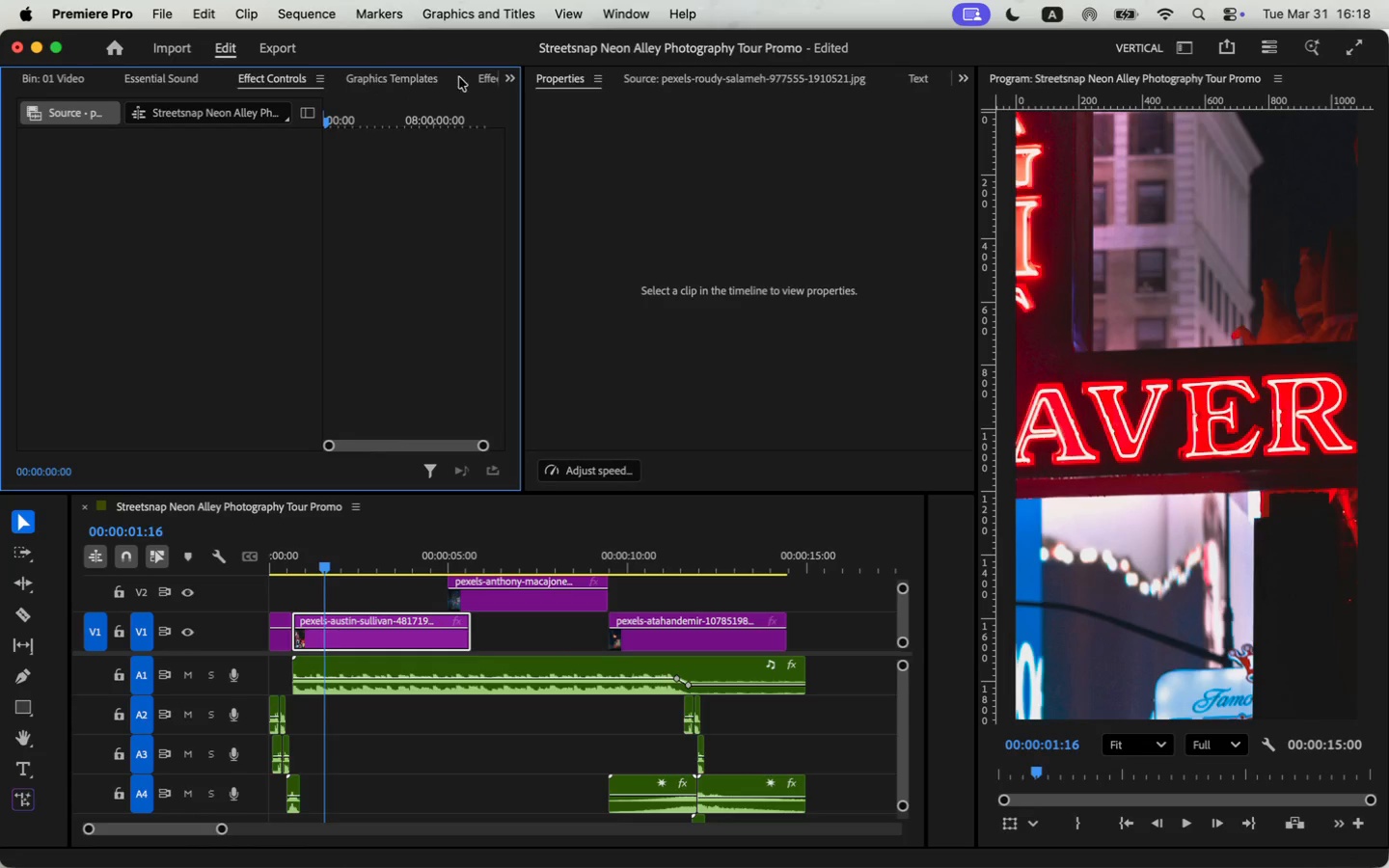 
left_click([491, 76])
 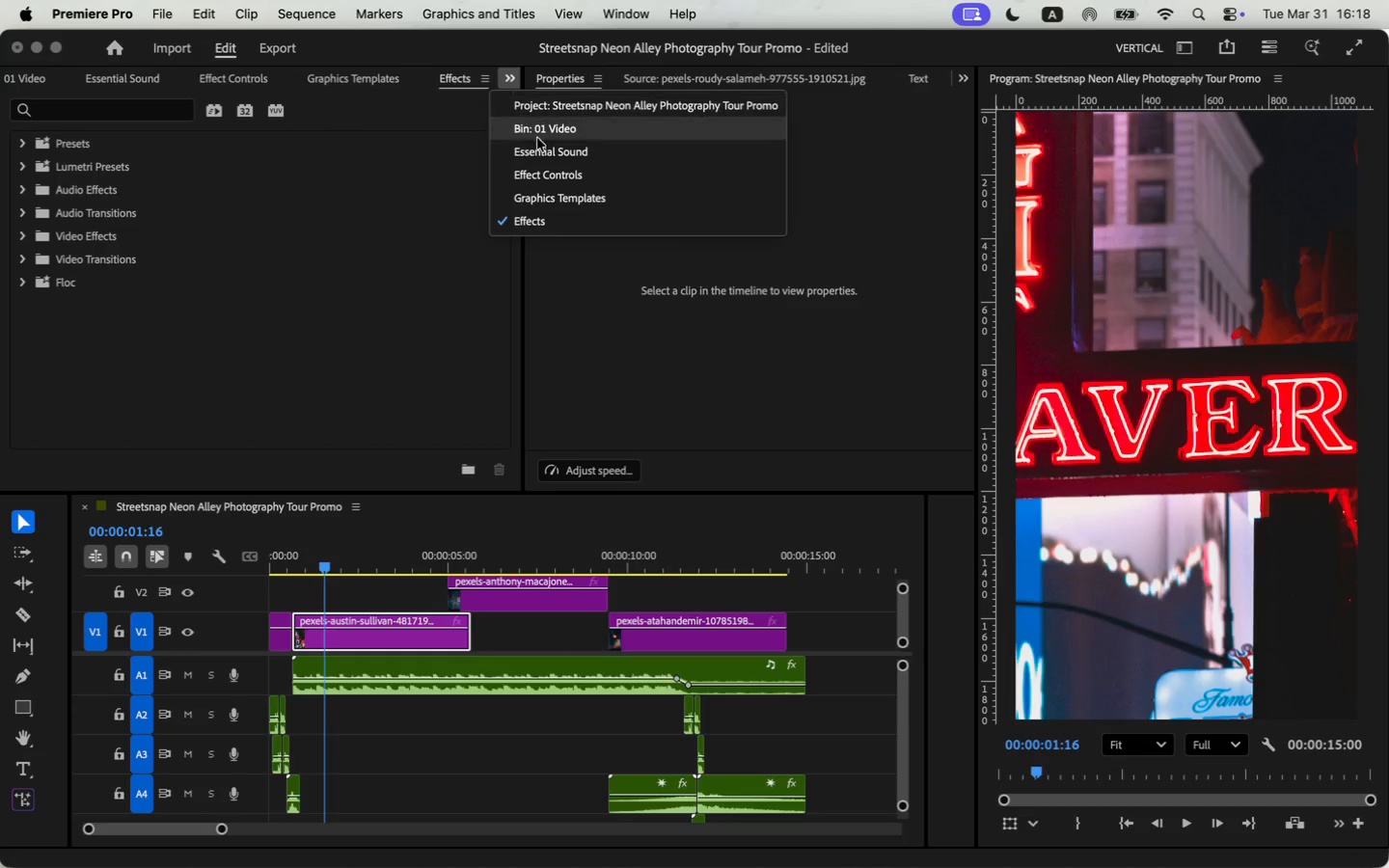 
left_click([551, 172])
 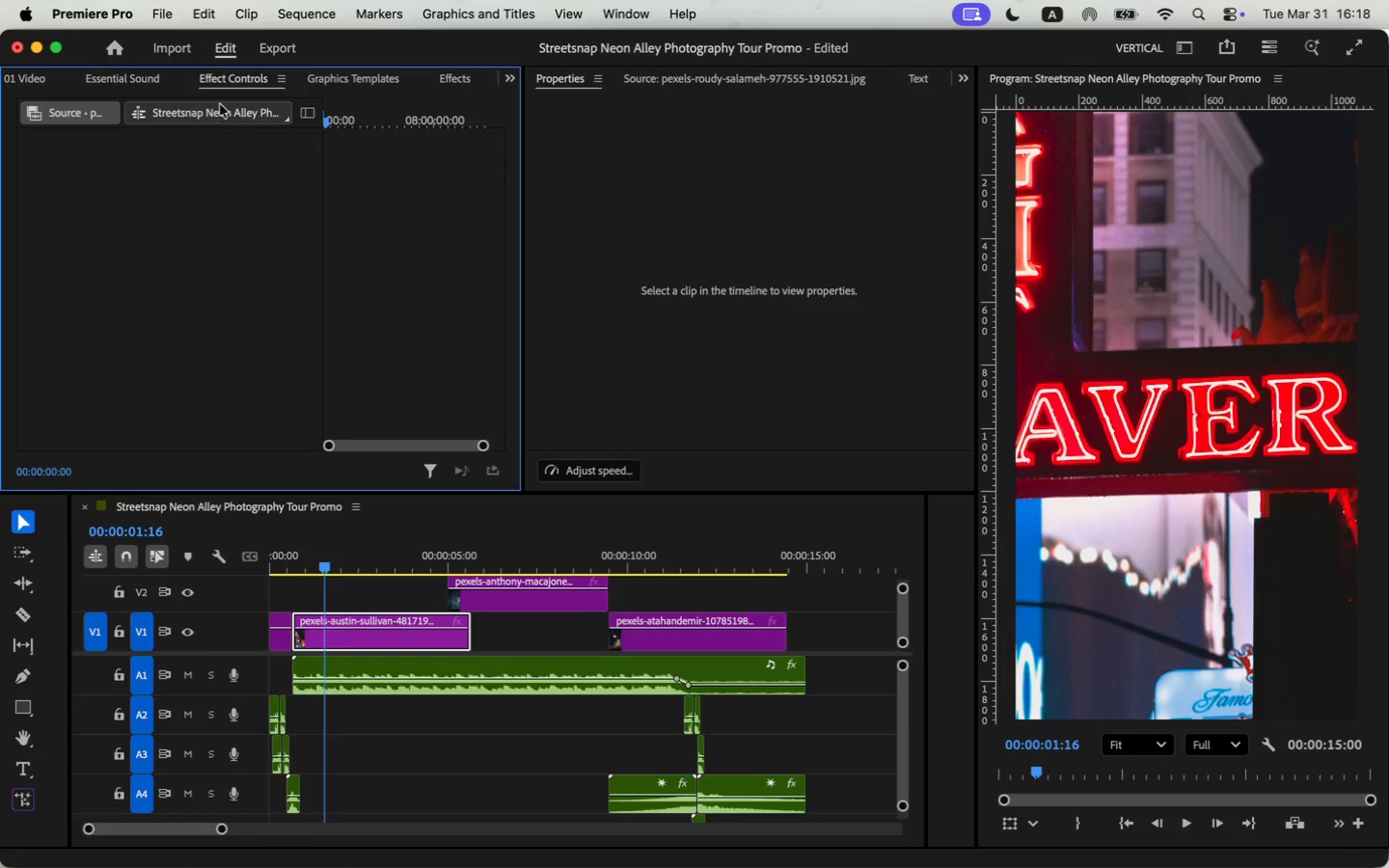 
left_click_drag(start_coordinate=[234, 79], to_coordinate=[92, 76])
 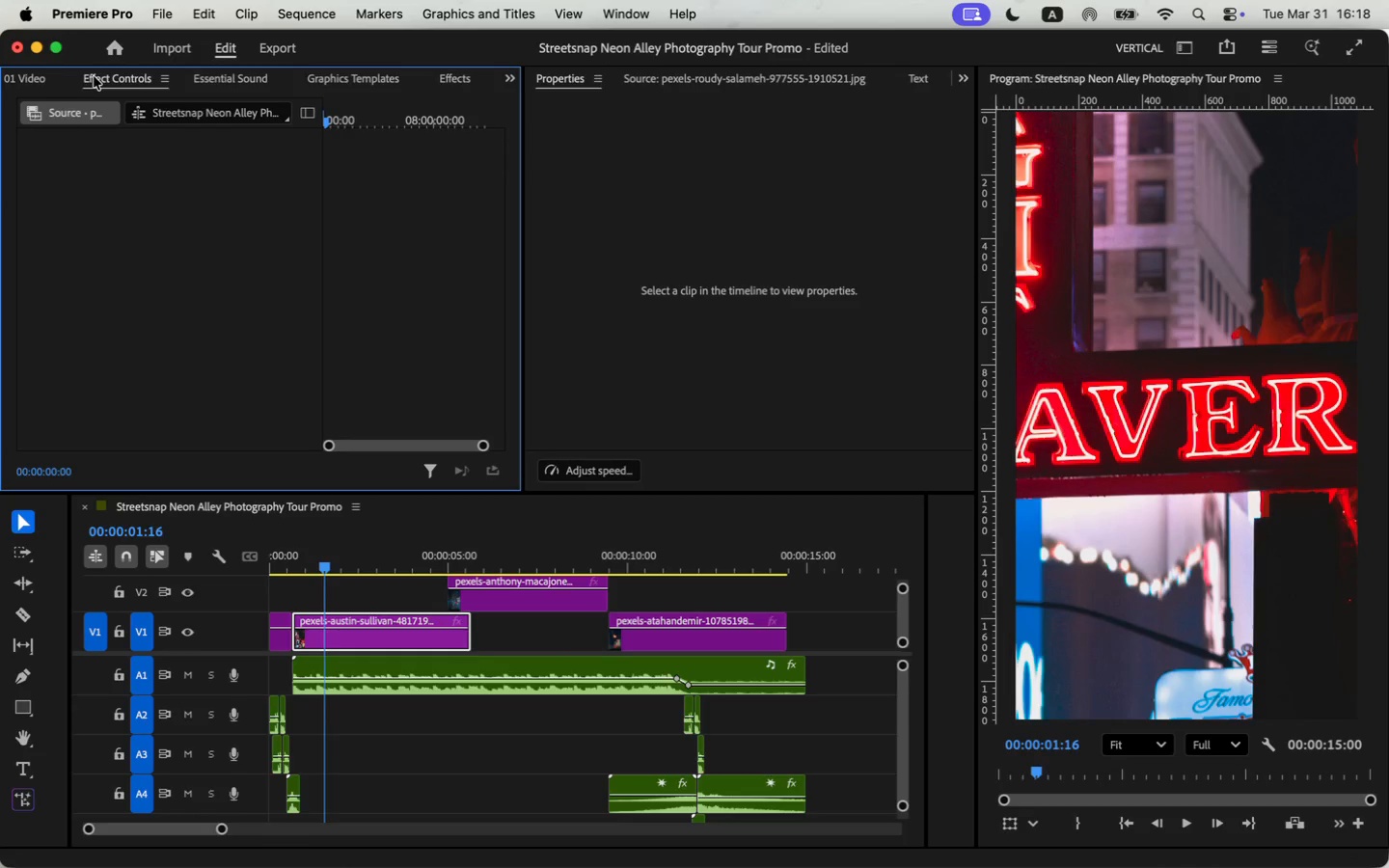 
left_click([99, 75])
 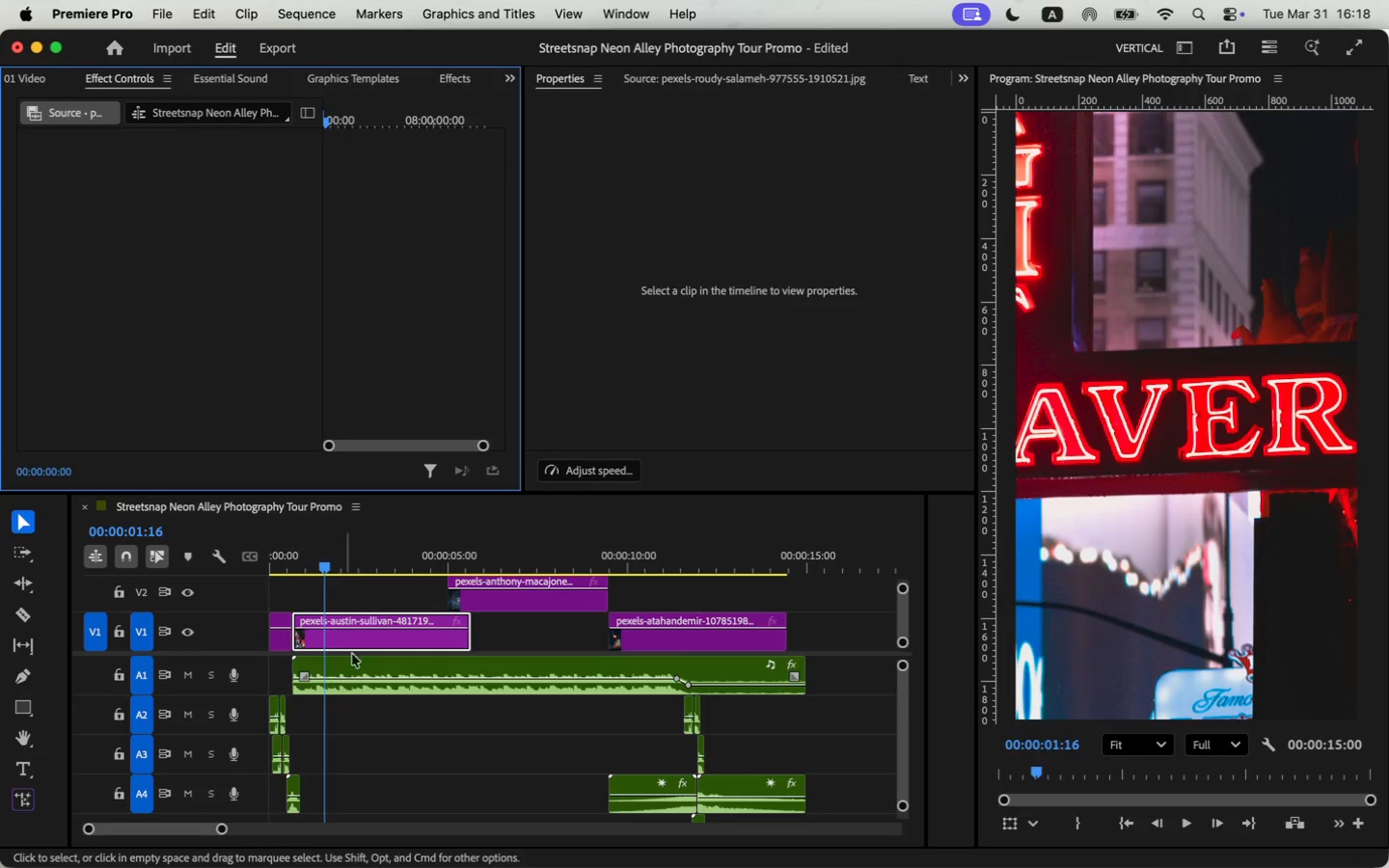 
double_click([363, 640])
 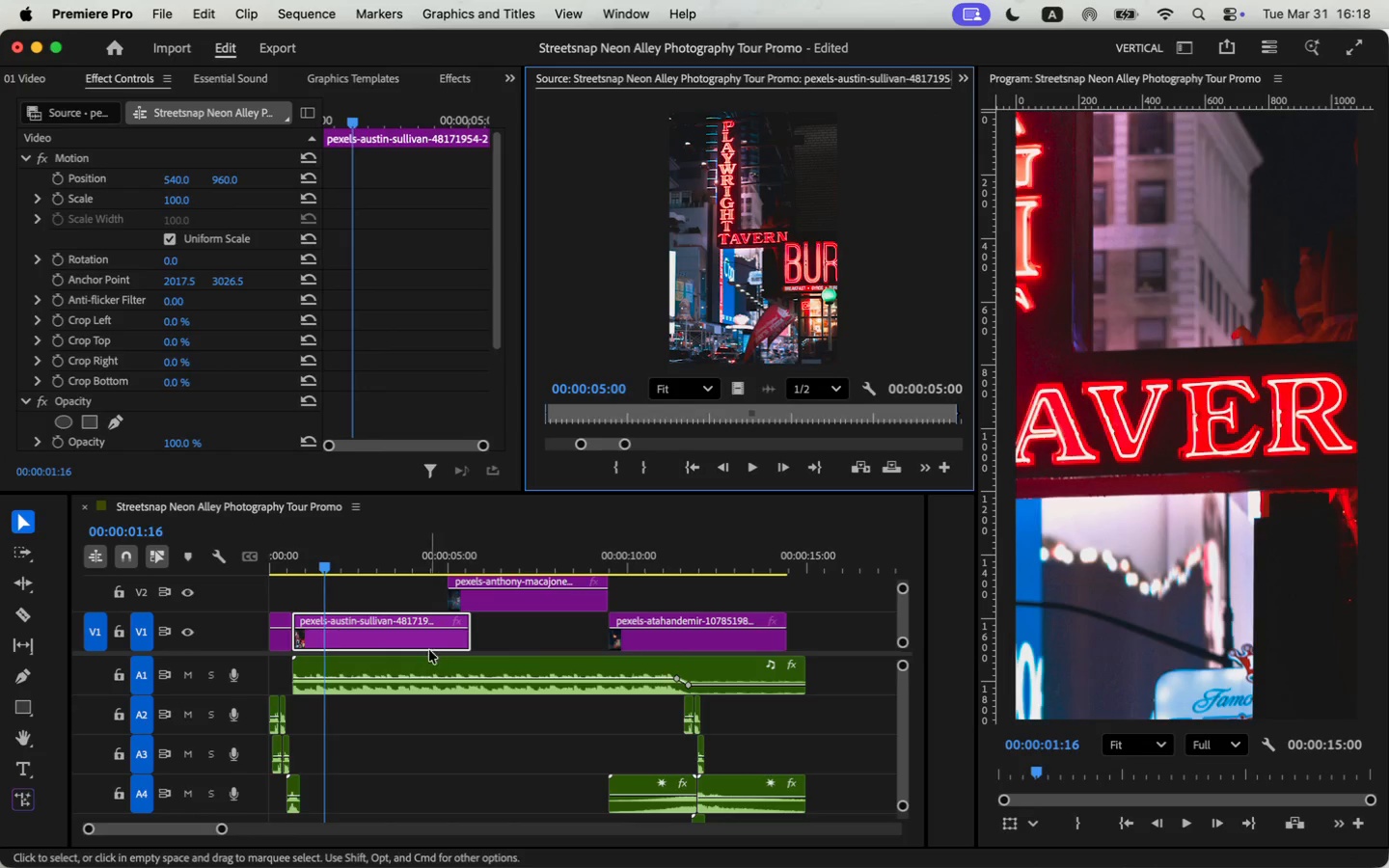 
key(Meta+CommandLeft)
 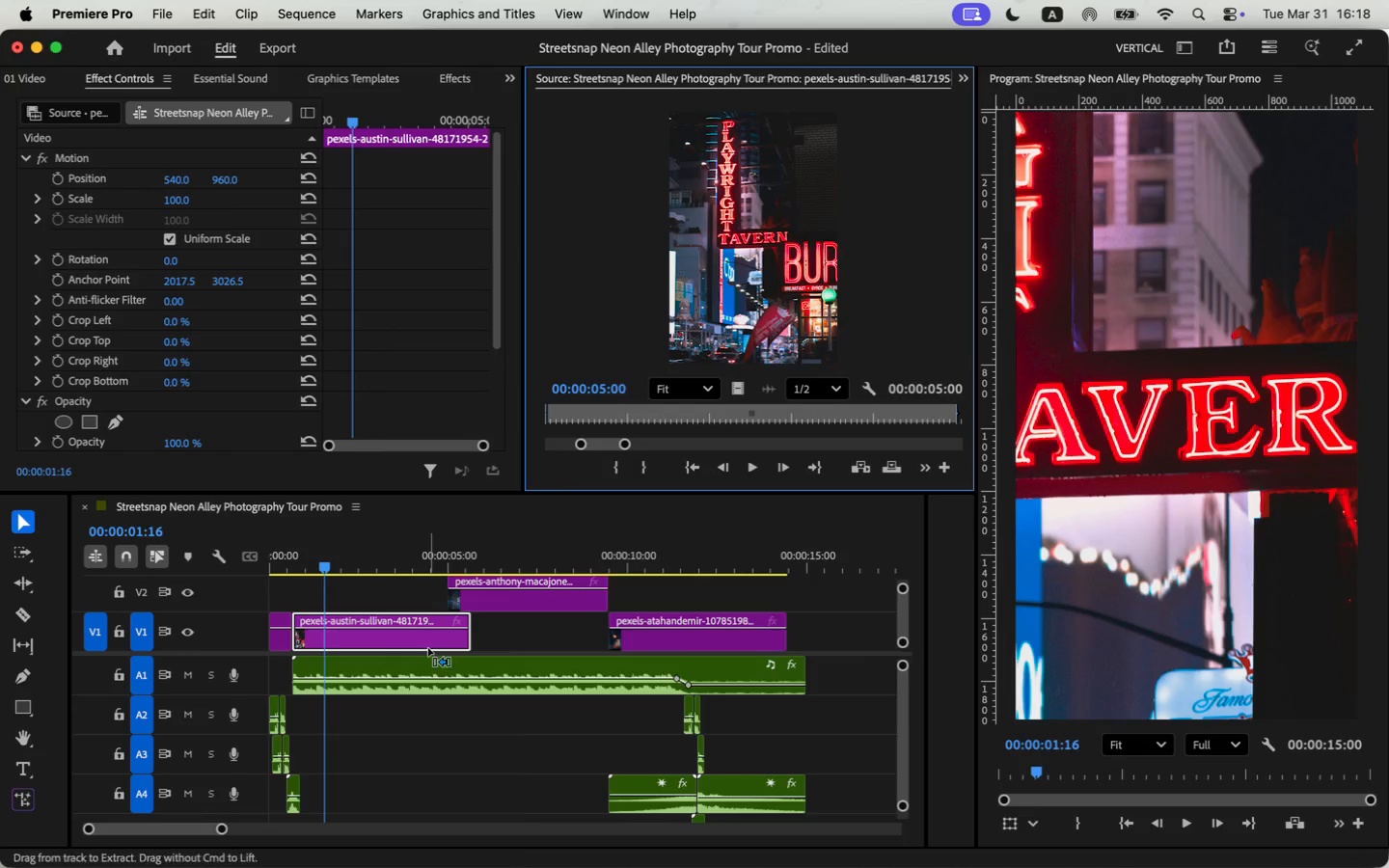 
key(Meta+R)
 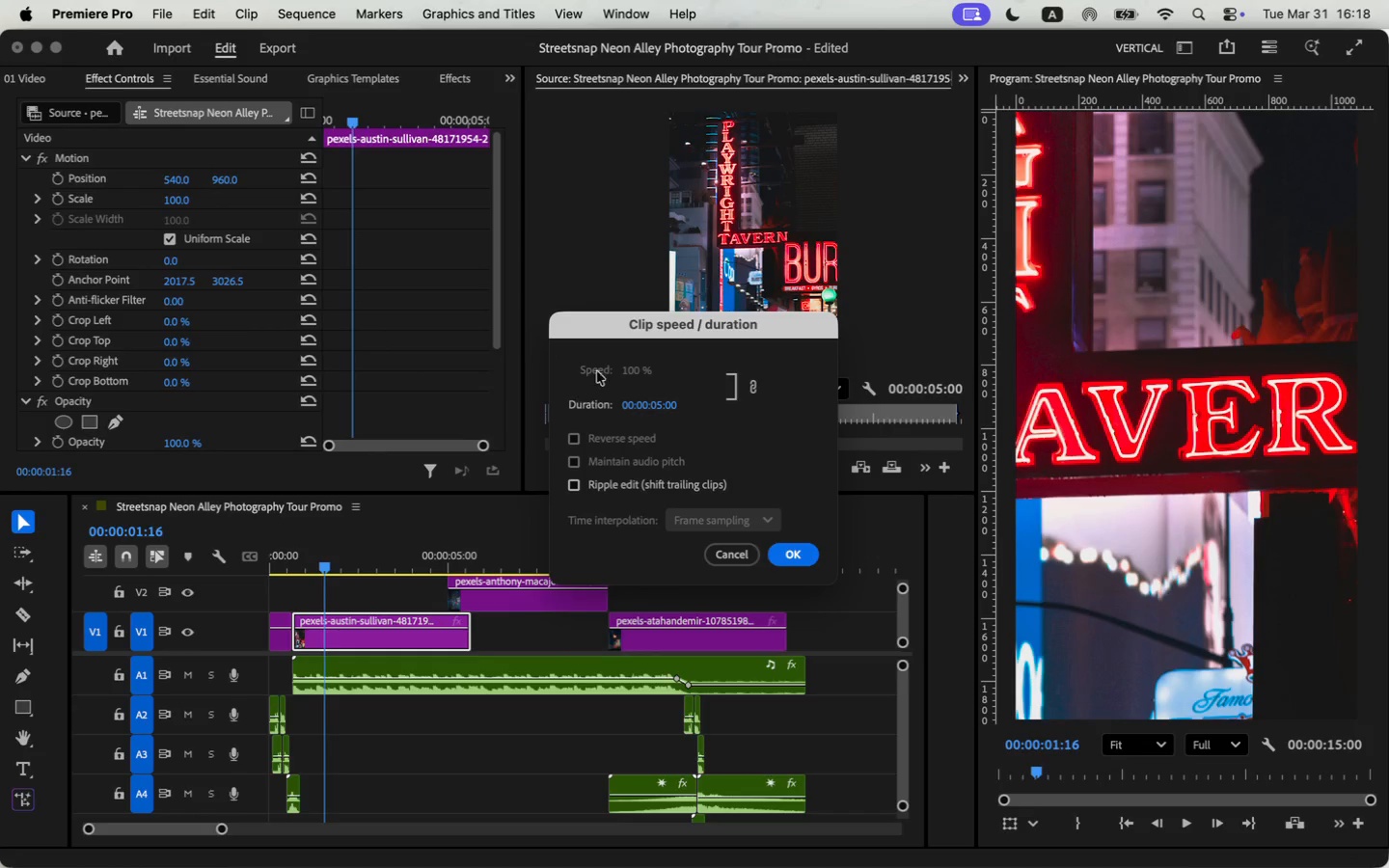 
left_click([672, 408])
 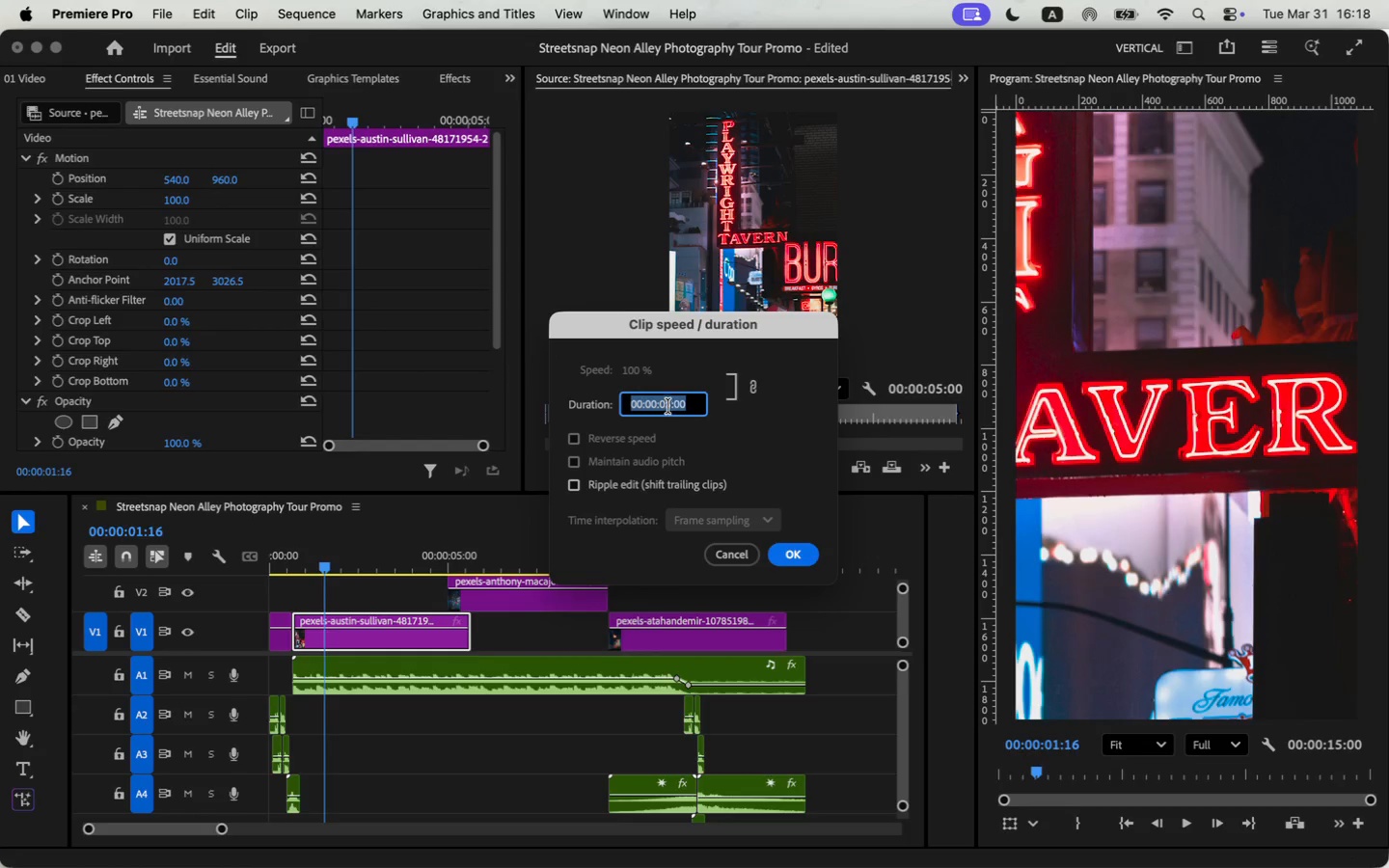 
left_click([669, 400])
 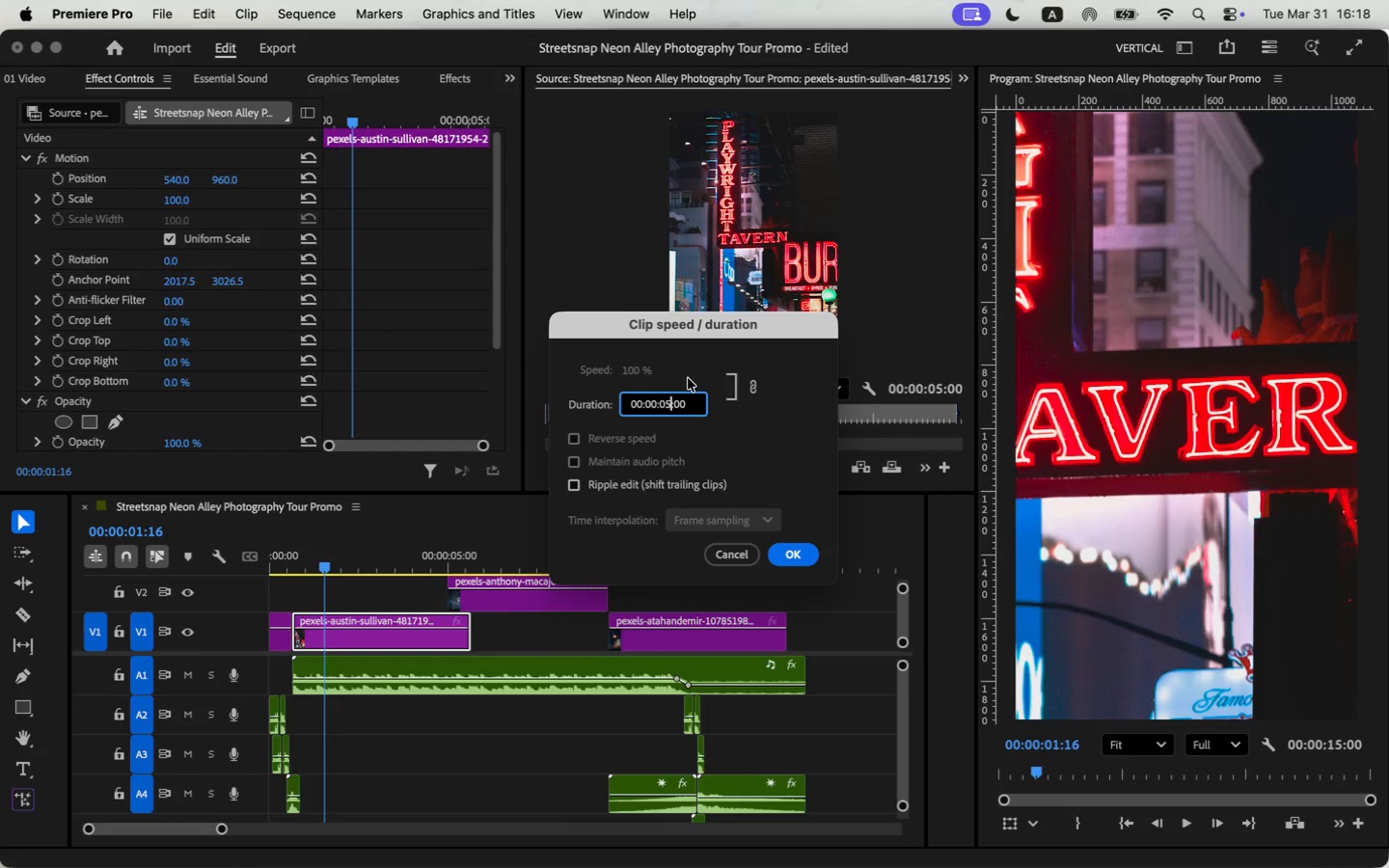 
key(Backspace)
 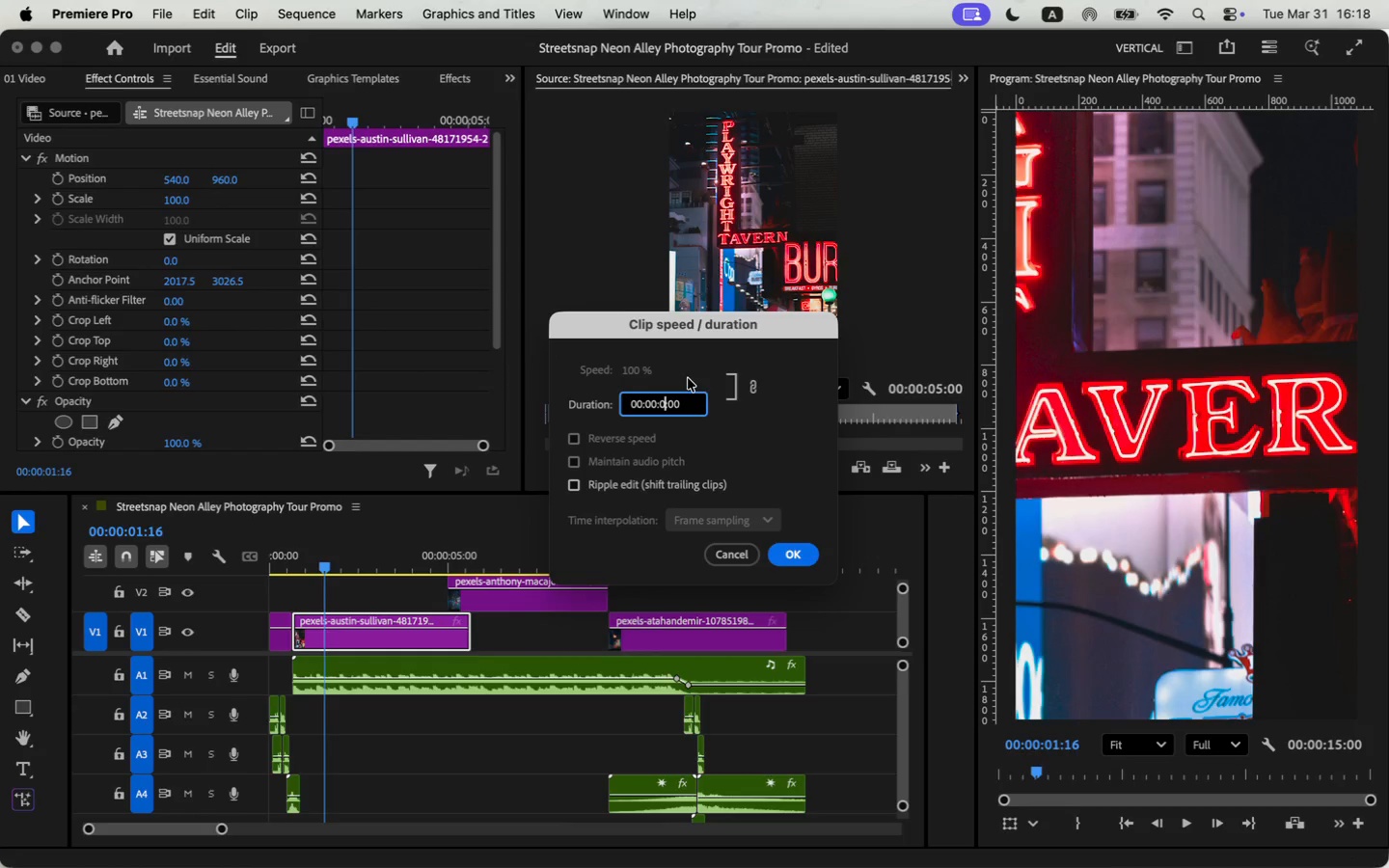 
key(0)
 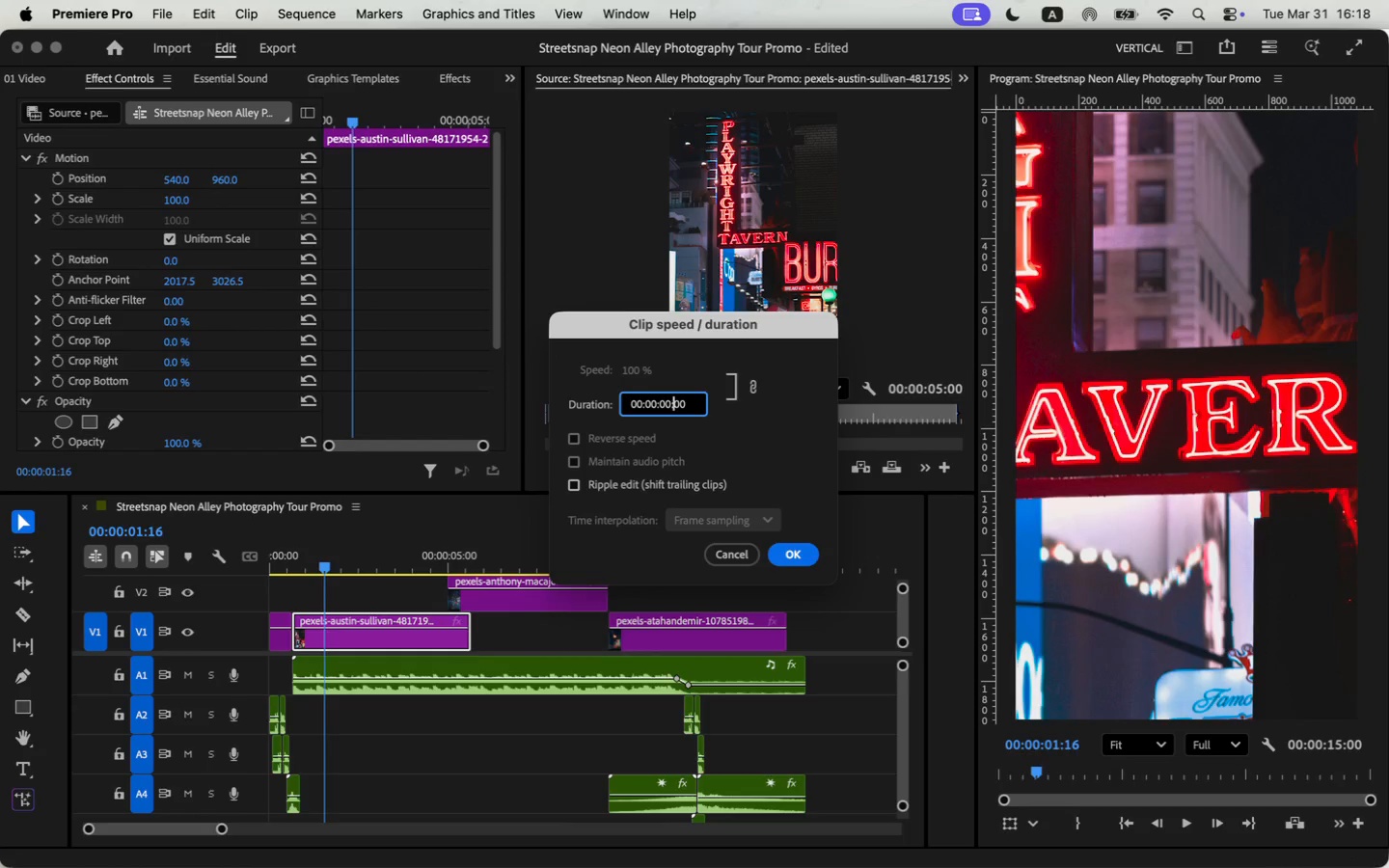 
key(ArrowRight)
 